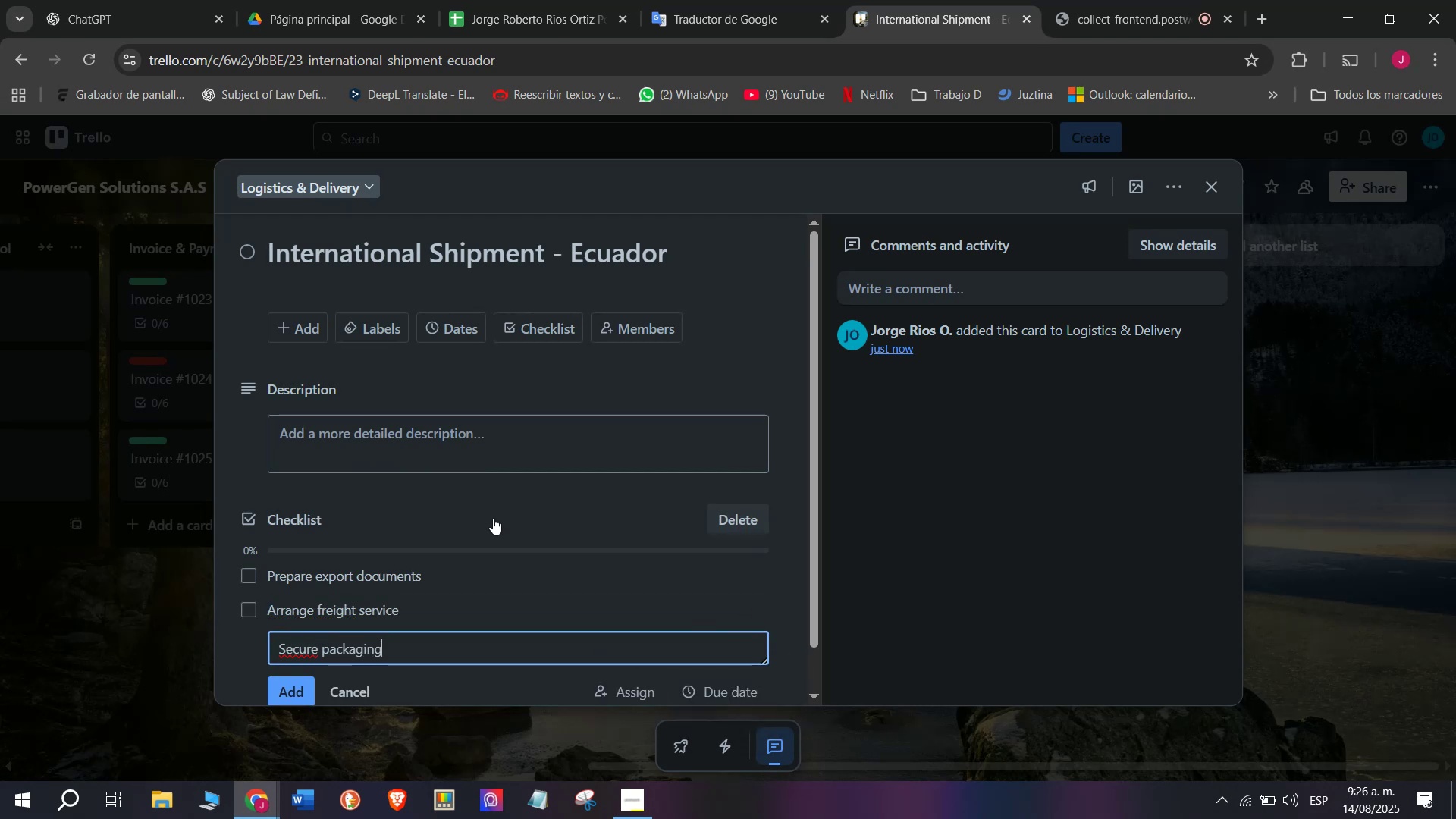 
key(Enter)
 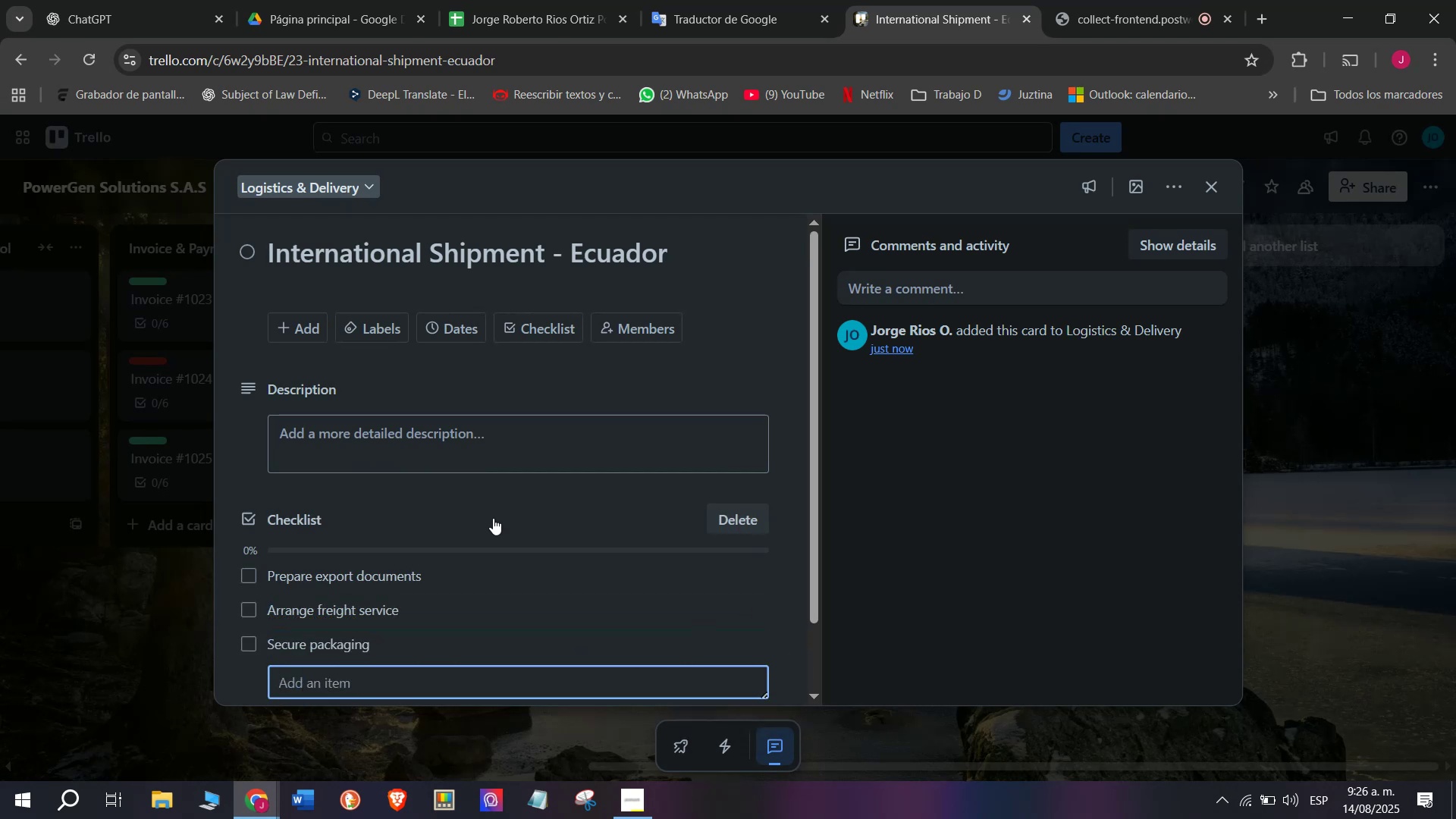 
type(Mon)
key(Backspace)
type(nitor shipment)
 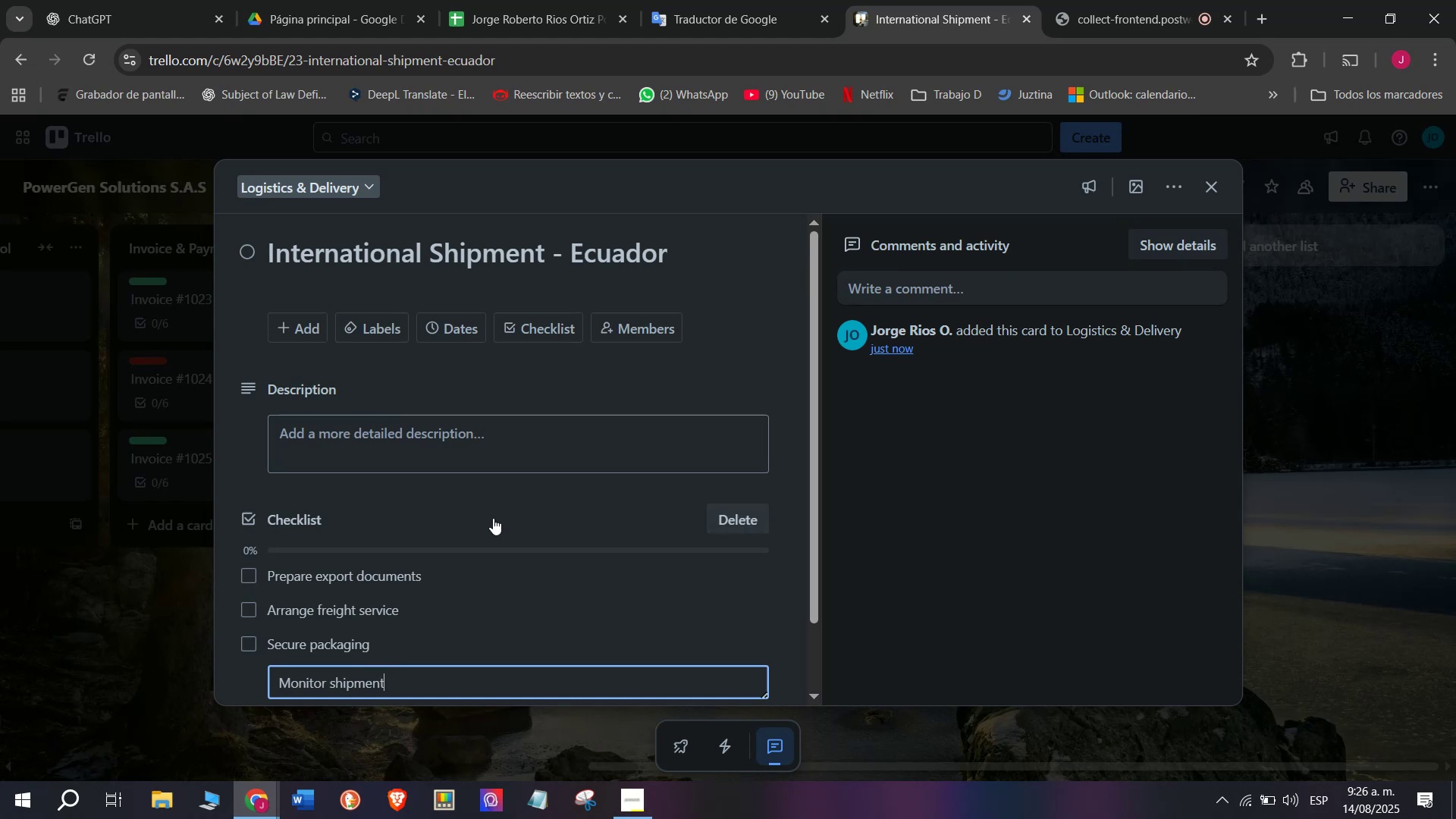 
key(Enter)
 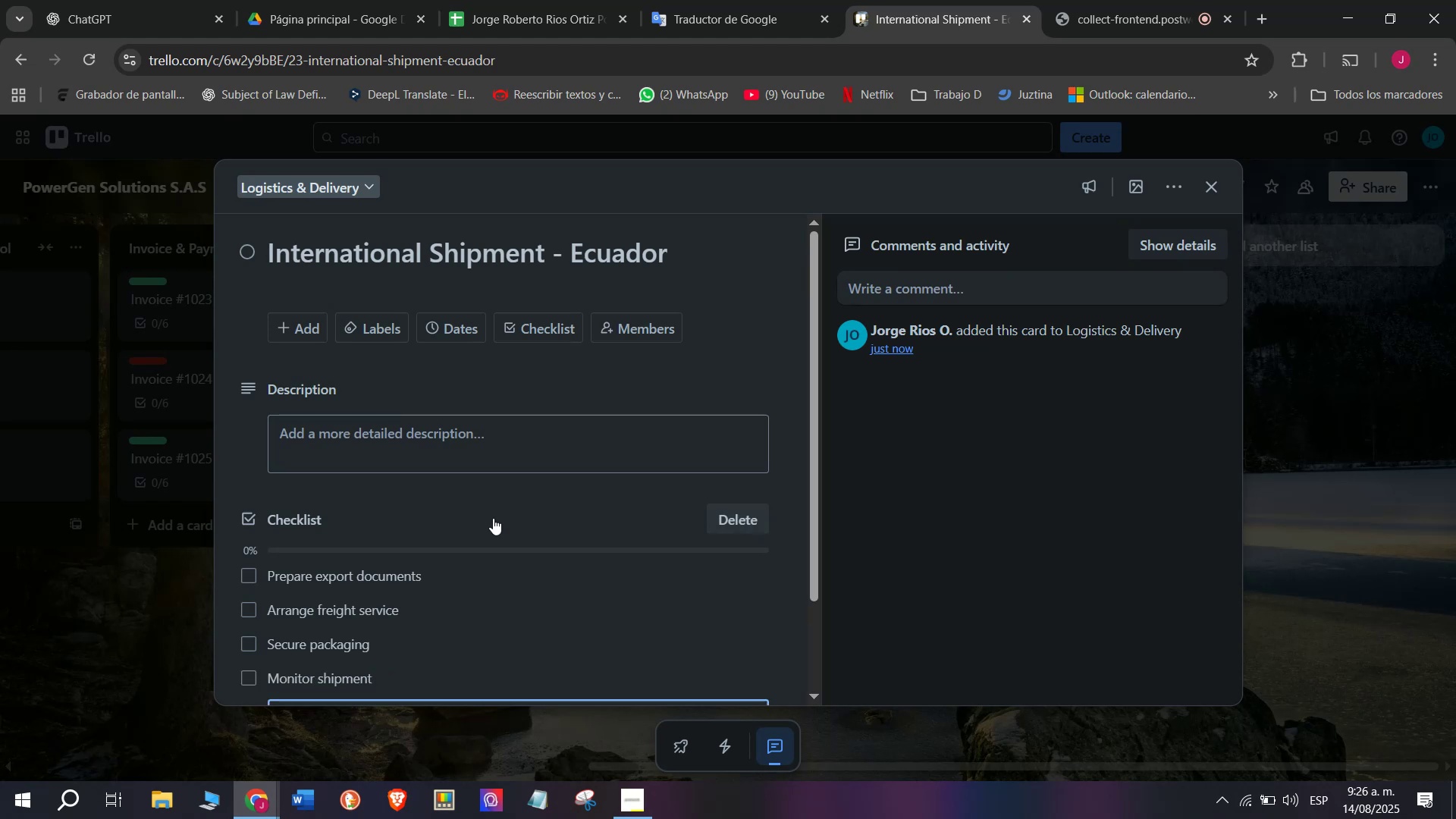 
type(Confir,)
key(Backspace)
type(m arriva`)
key(Backspace)
type(l with )
 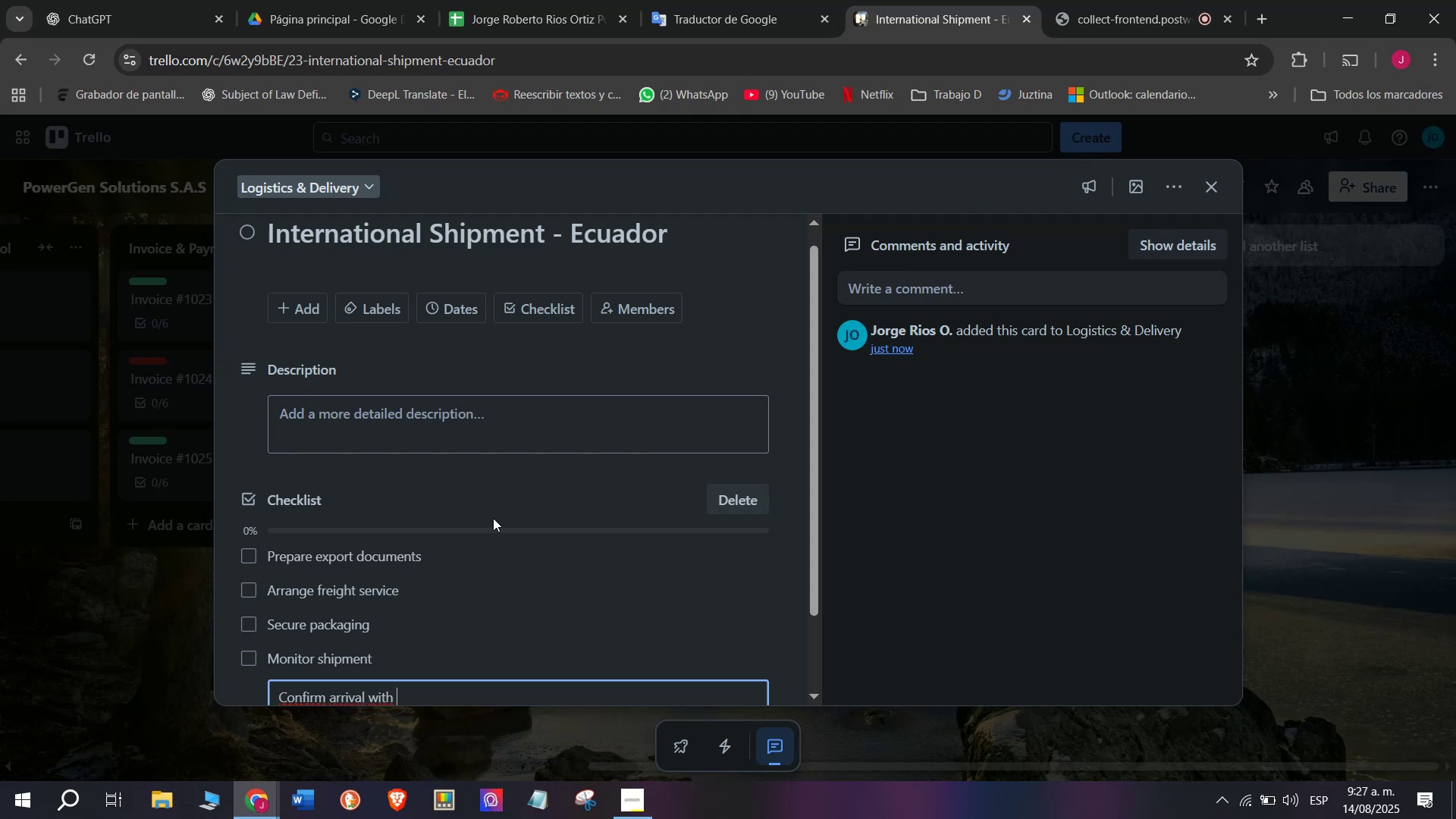 
type(client)
 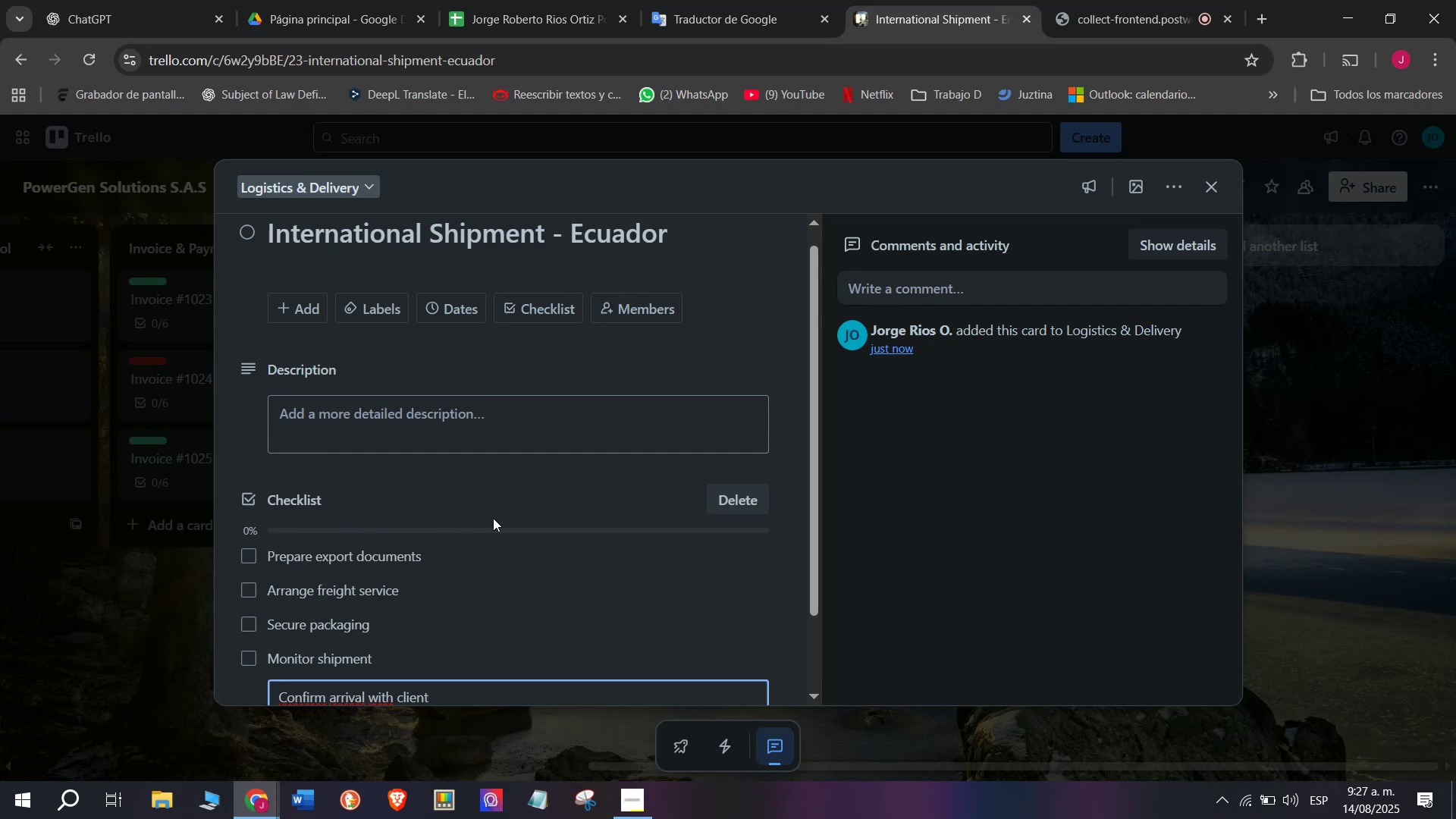 
key(Enter)
 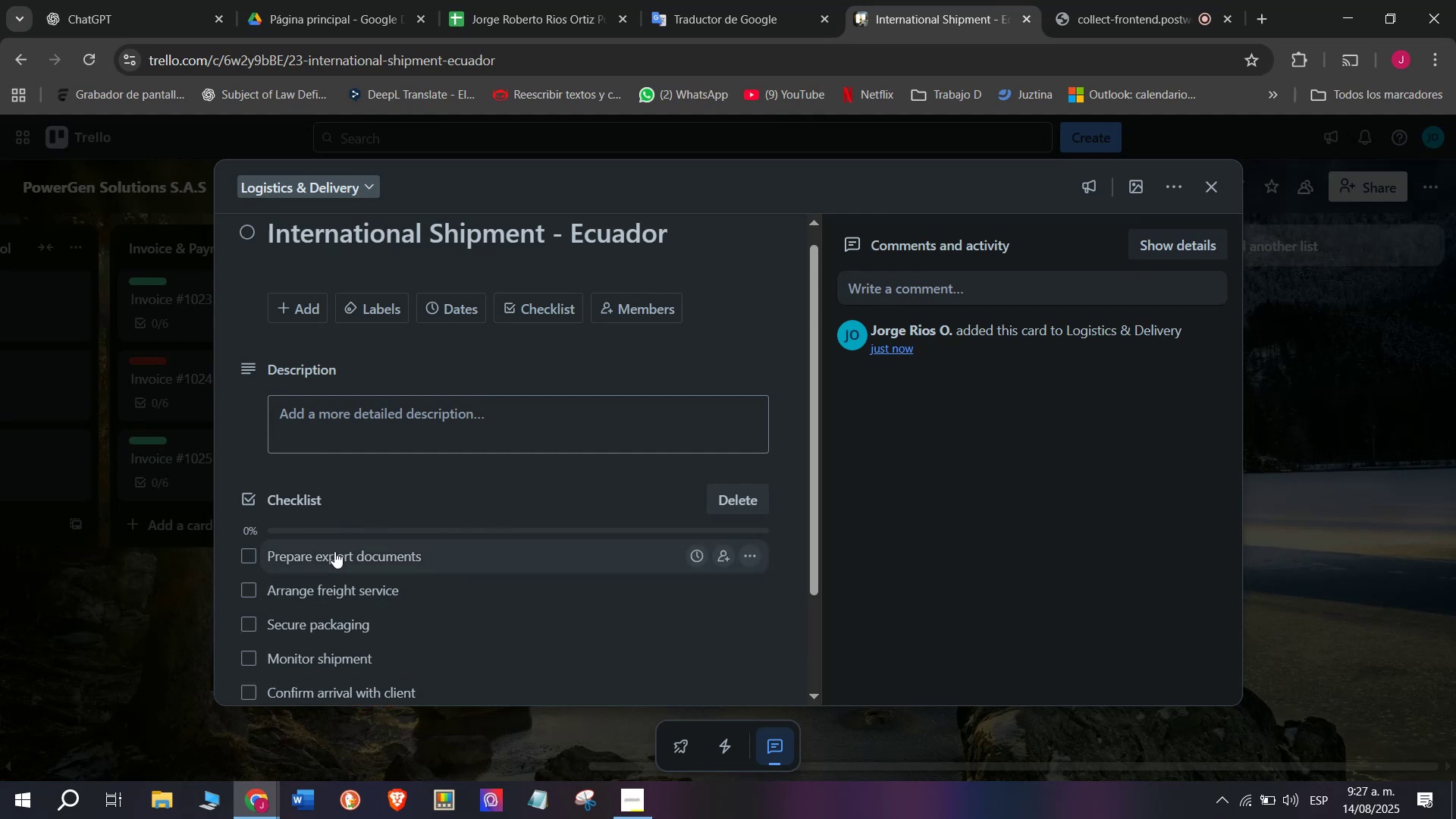 
scroll: coordinate [334, 632], scroll_direction: down, amount: 1.0
 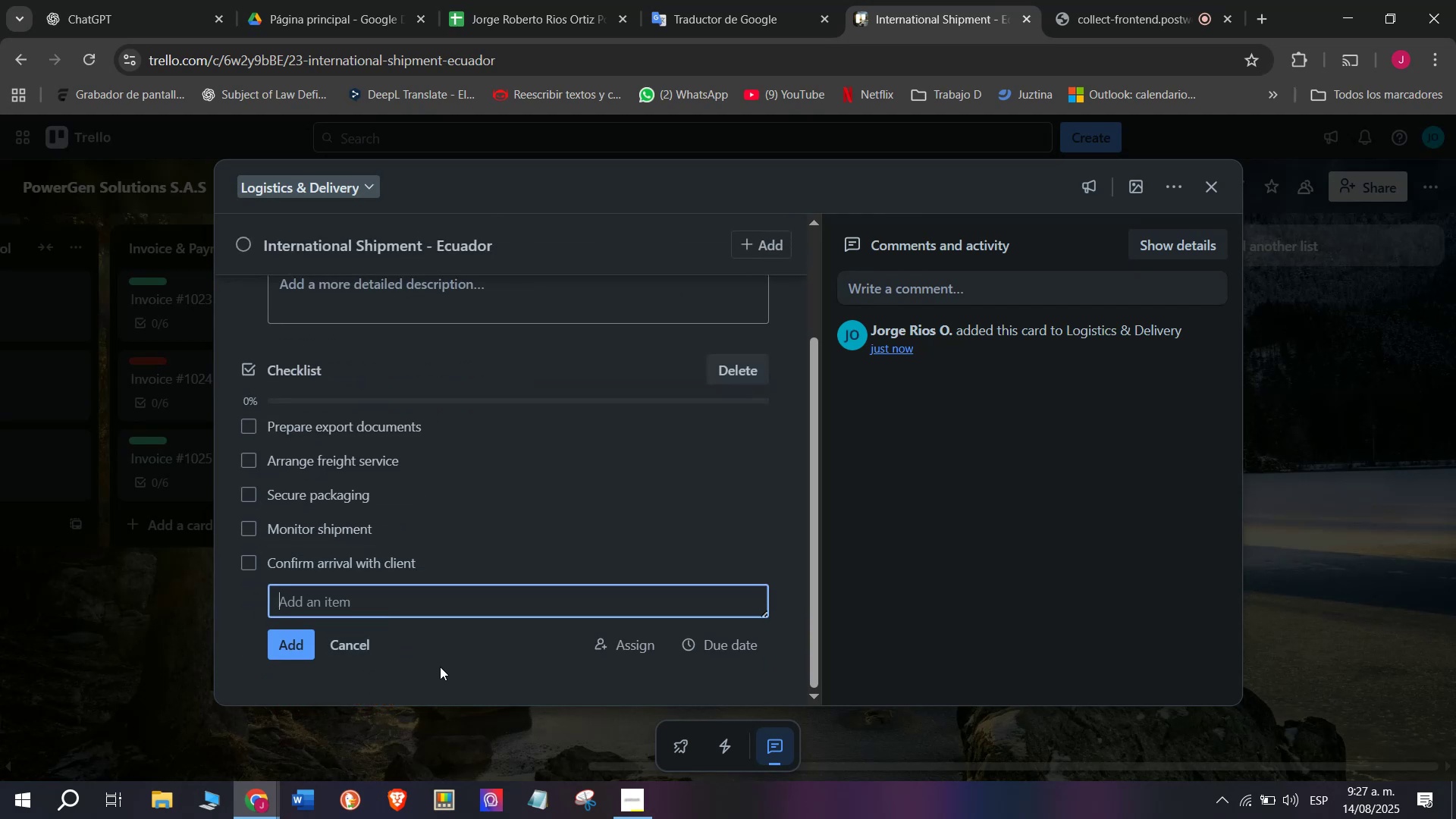 
type(File export report)
 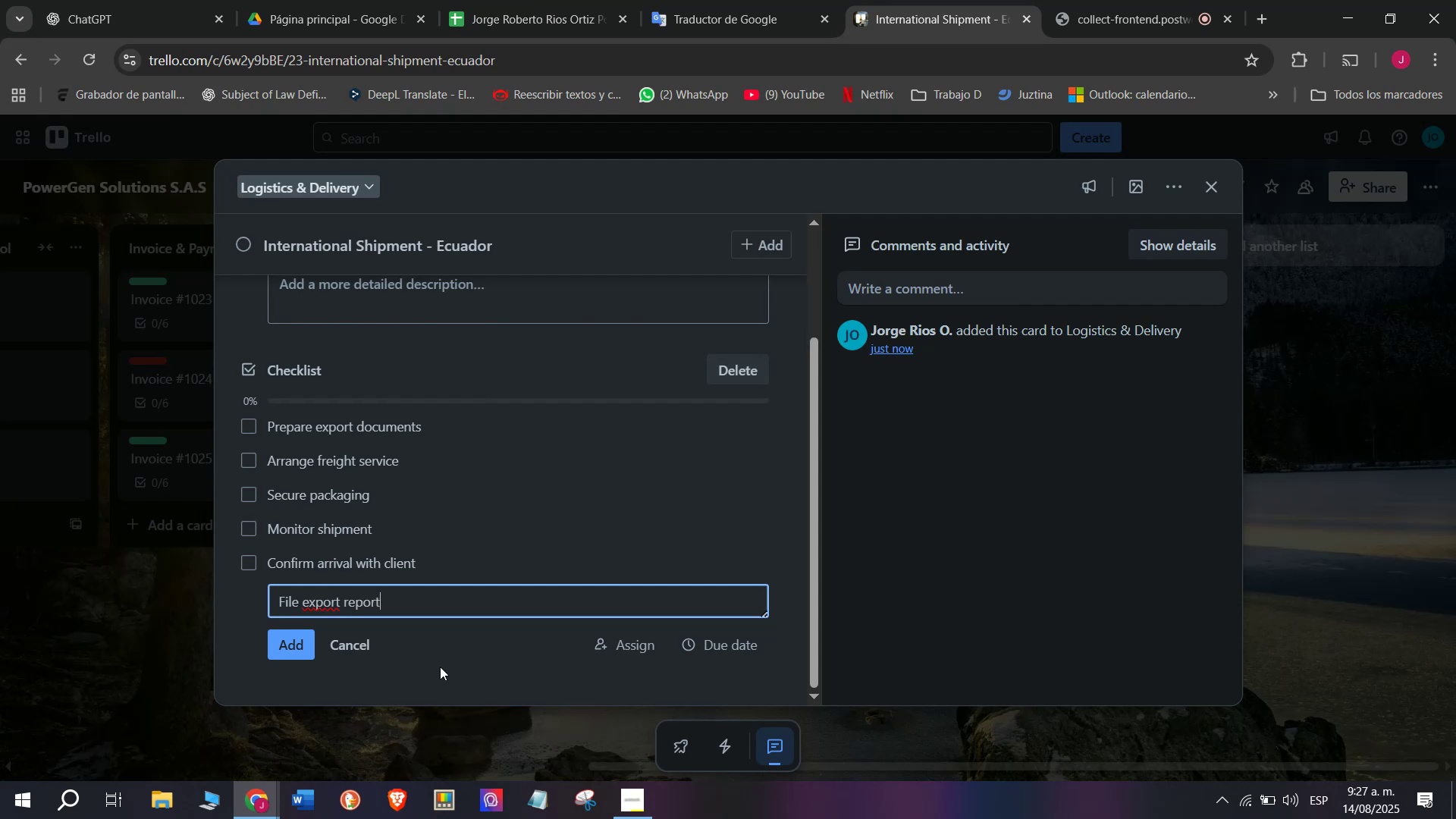 
key(Enter)
 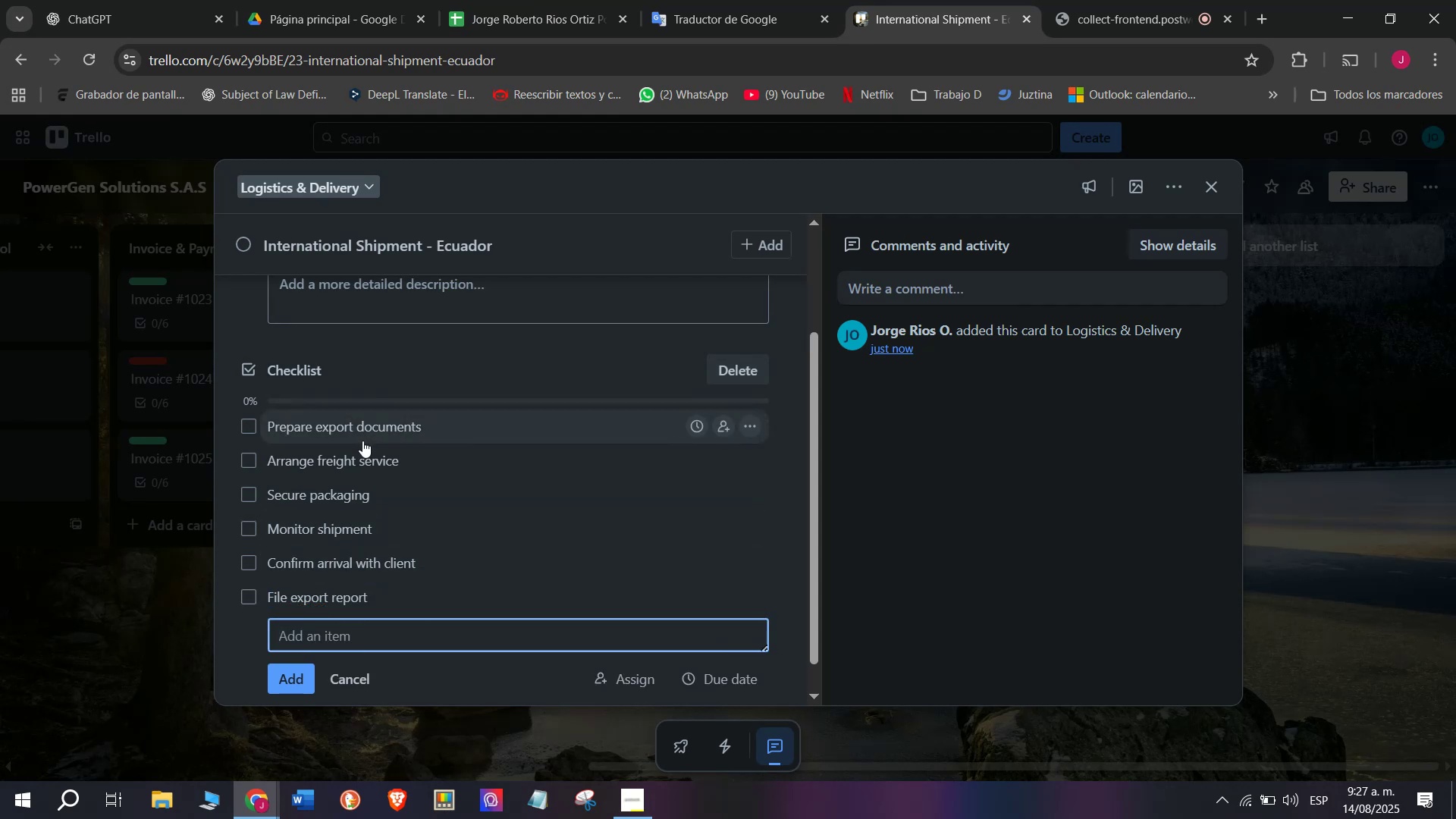 
scroll: coordinate [268, 543], scroll_direction: up, amount: 3.0
 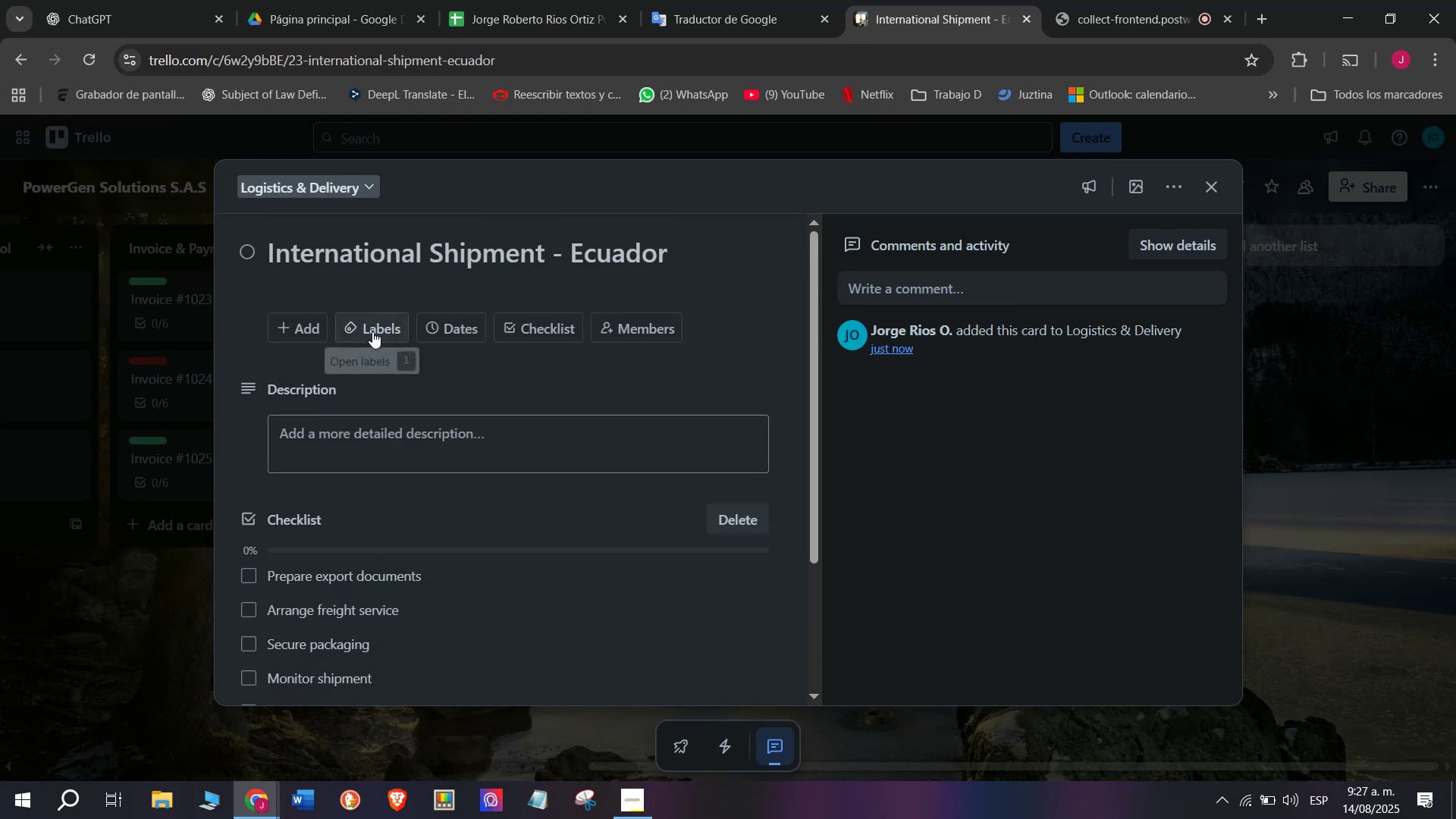 
left_click([374, 331])
 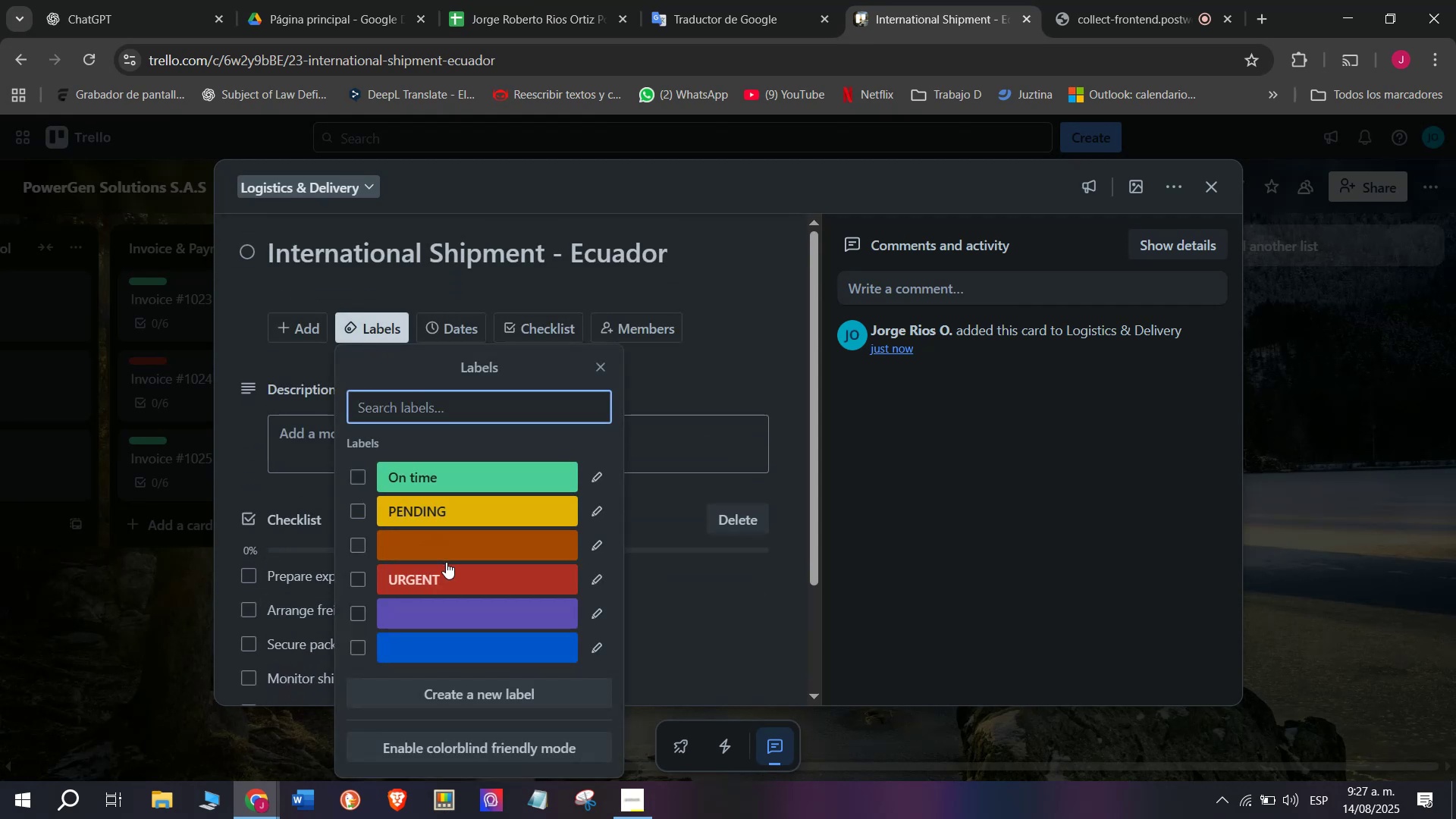 
left_click([457, 580])
 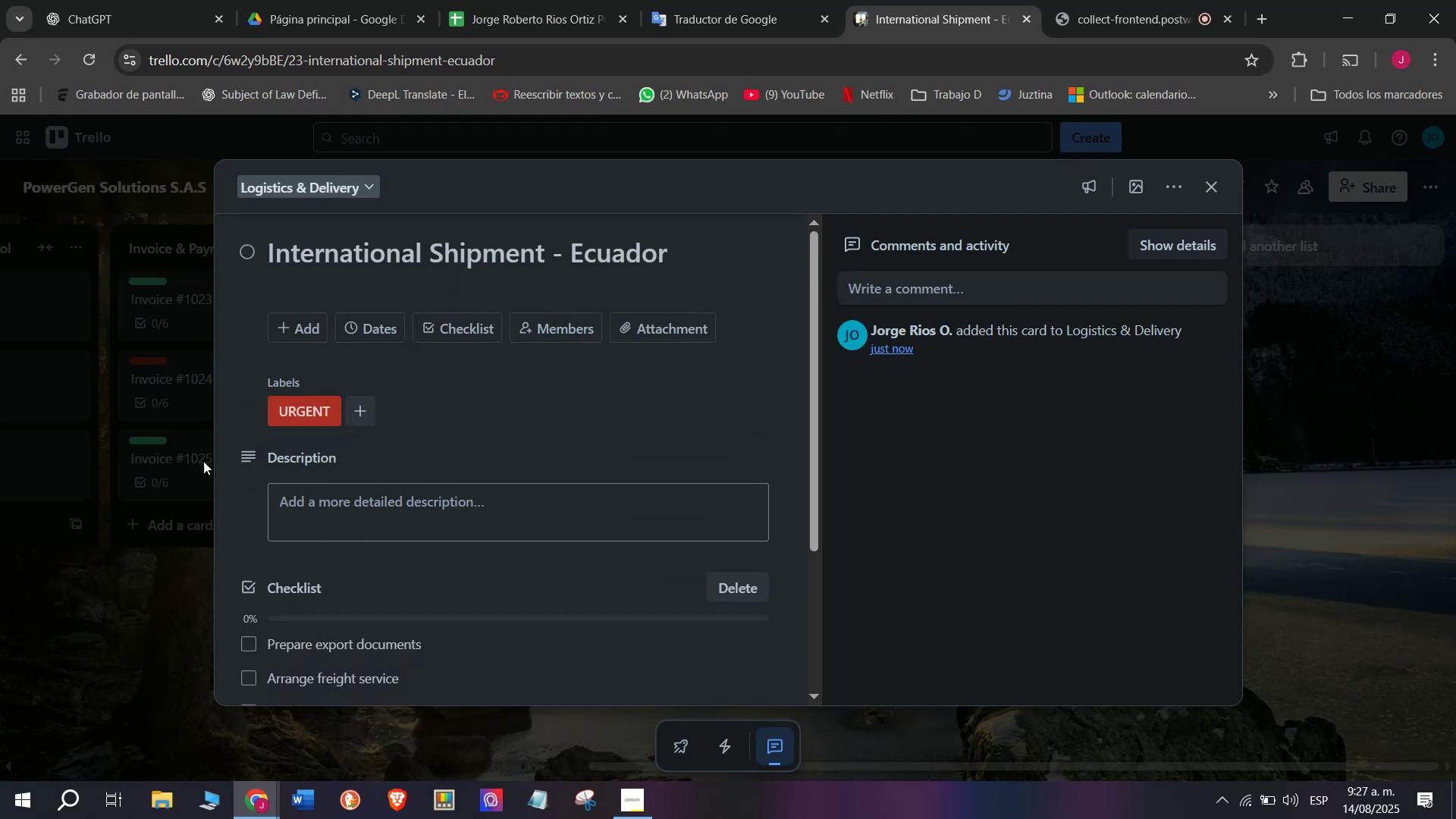 
double_click([160, 583])
 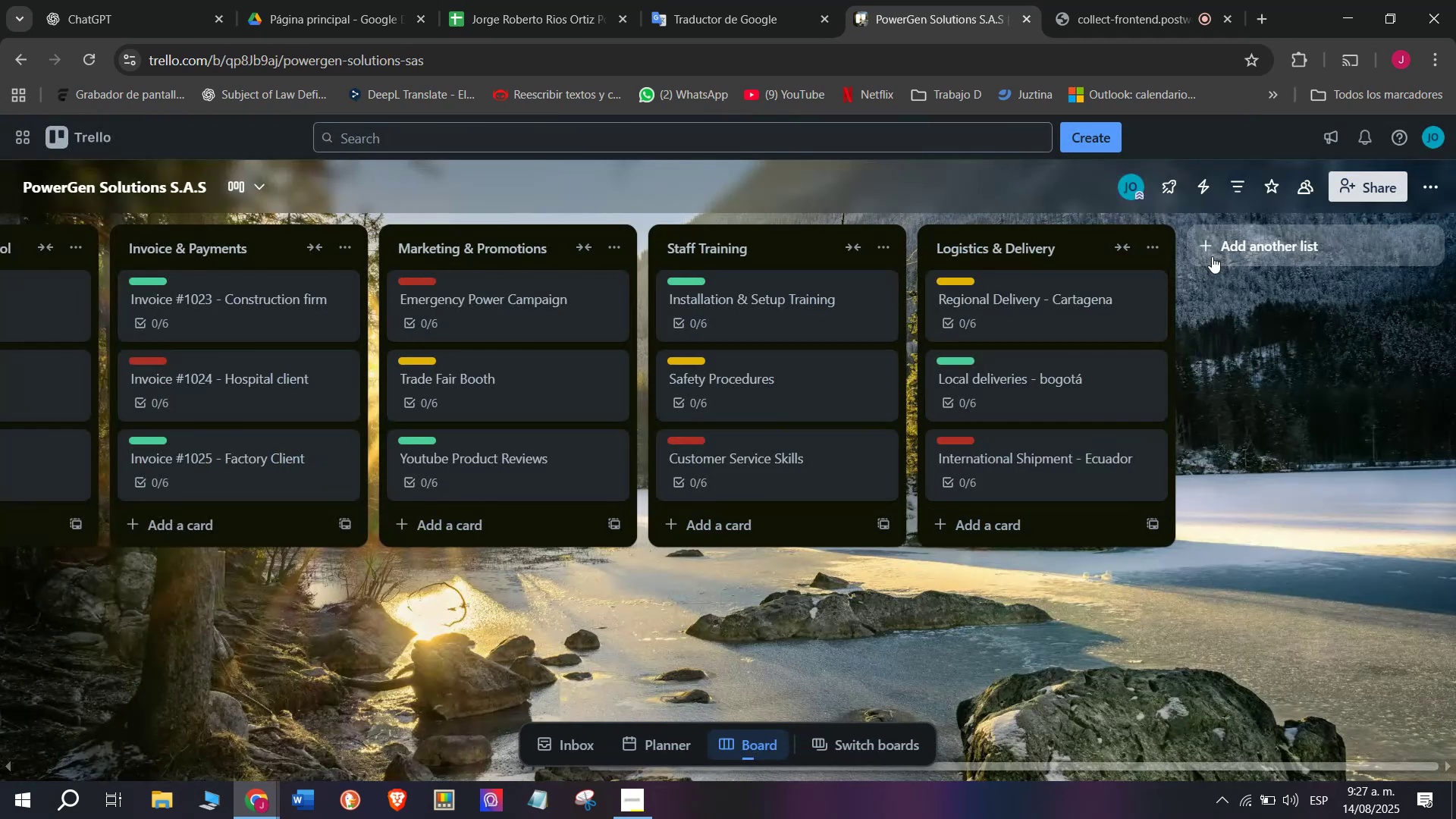 
left_click([1212, 256])
 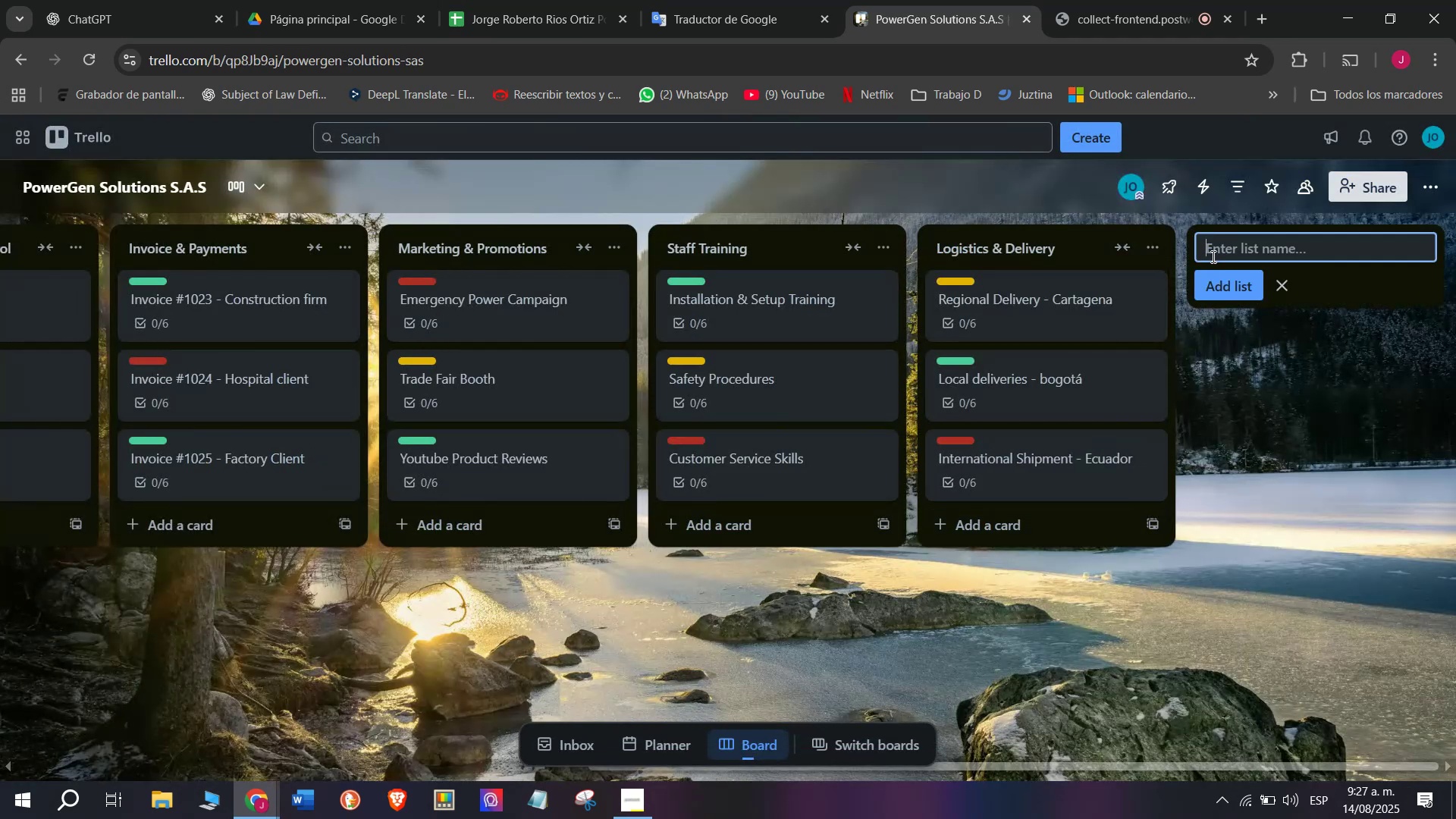 
type(Producvt)
key(Backspace)
key(Backspace)
type(t Development ^ Innovation)
 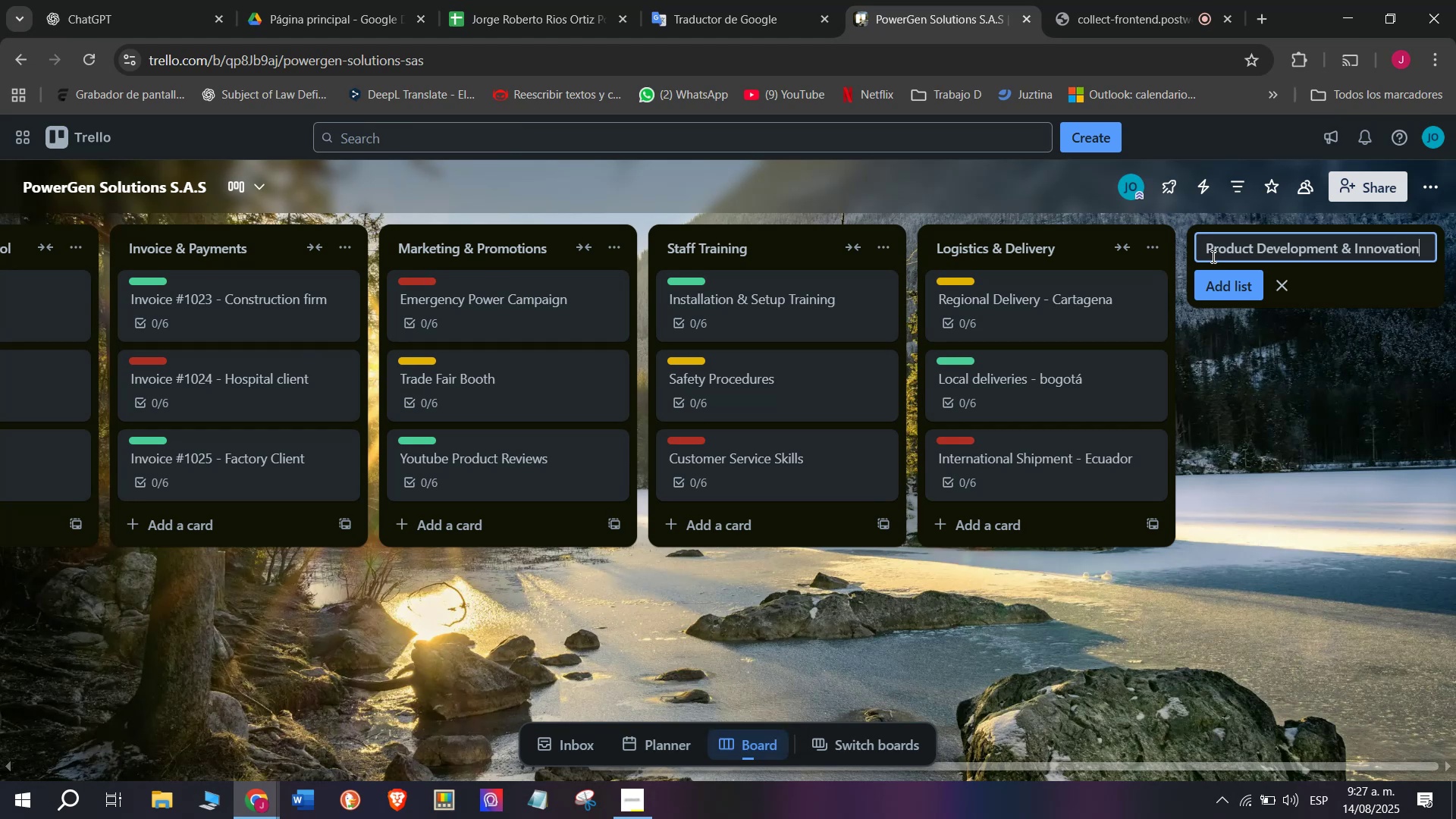 
key(Enter)
 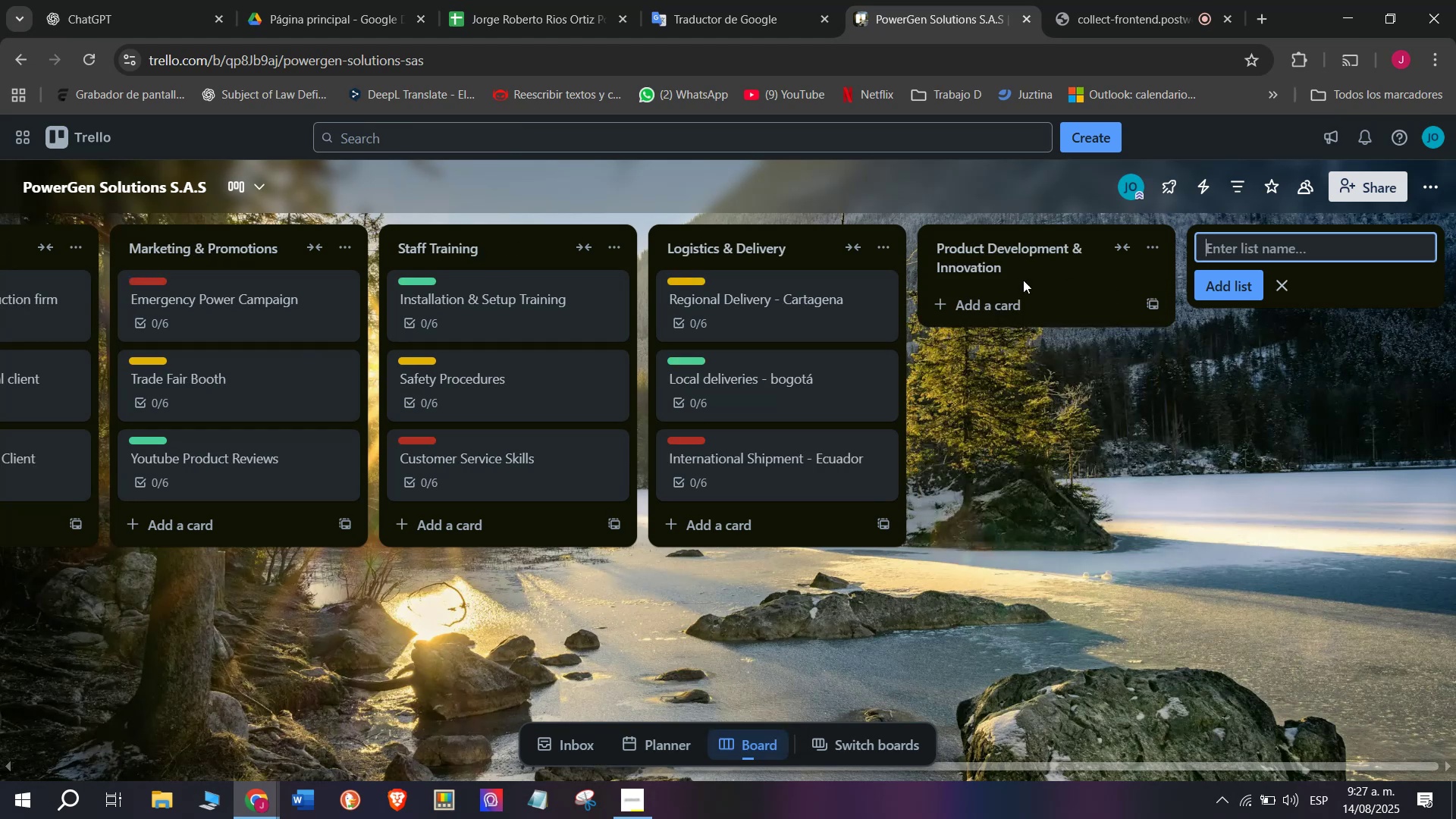 
left_click([1031, 304])
 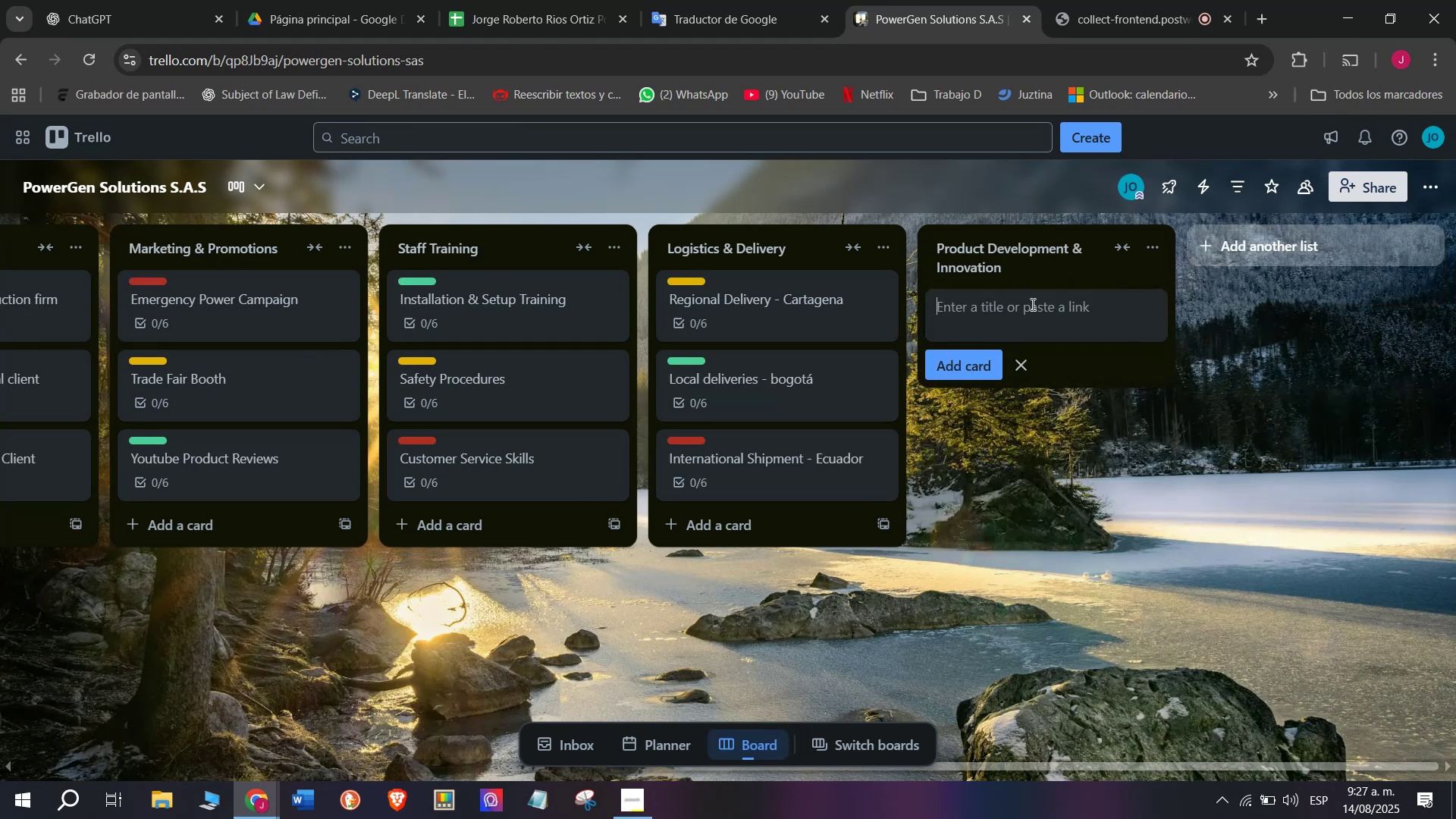 
key(CapsLock)
 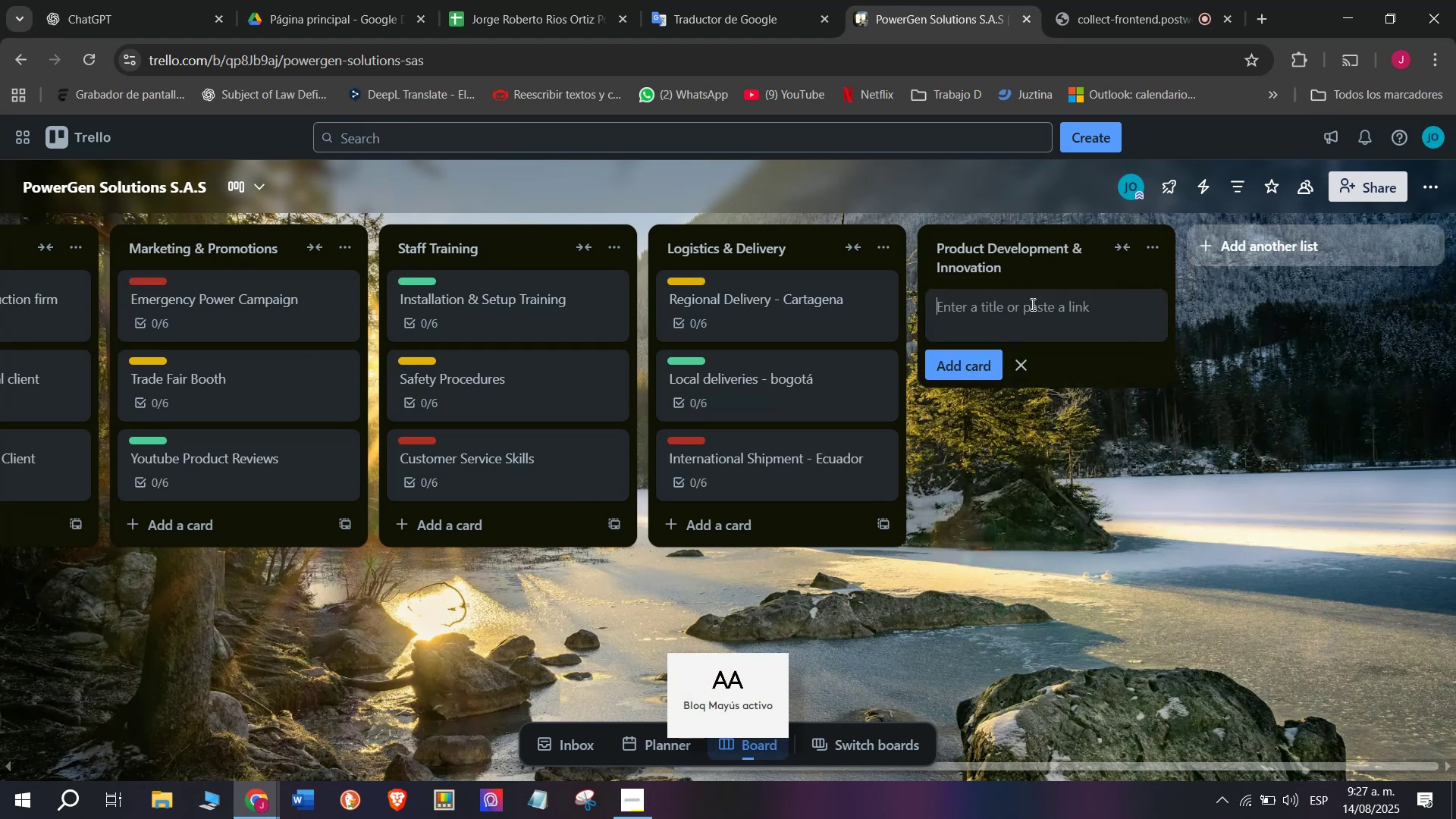 
key(H)
 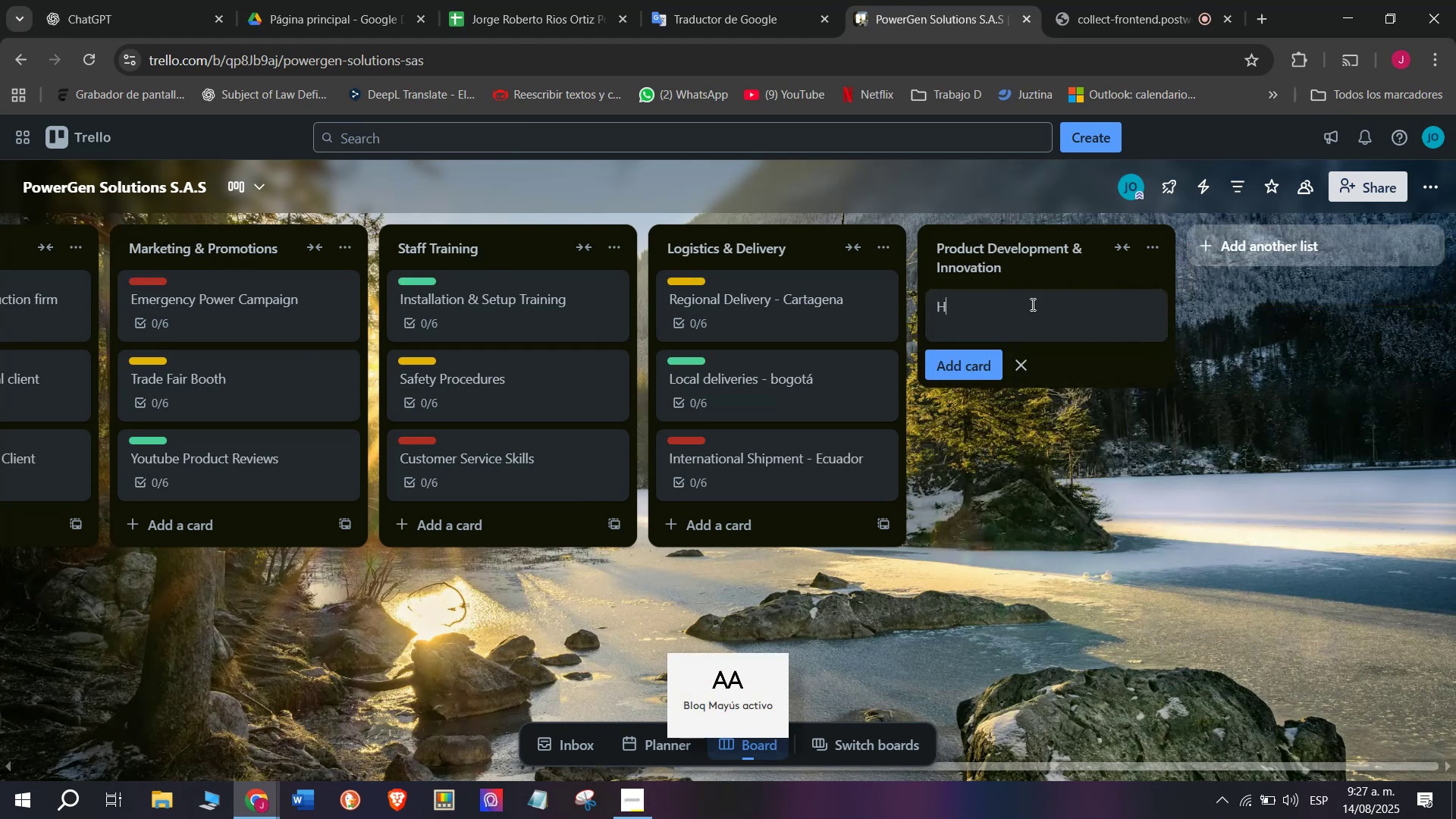 
key(CapsLock)
 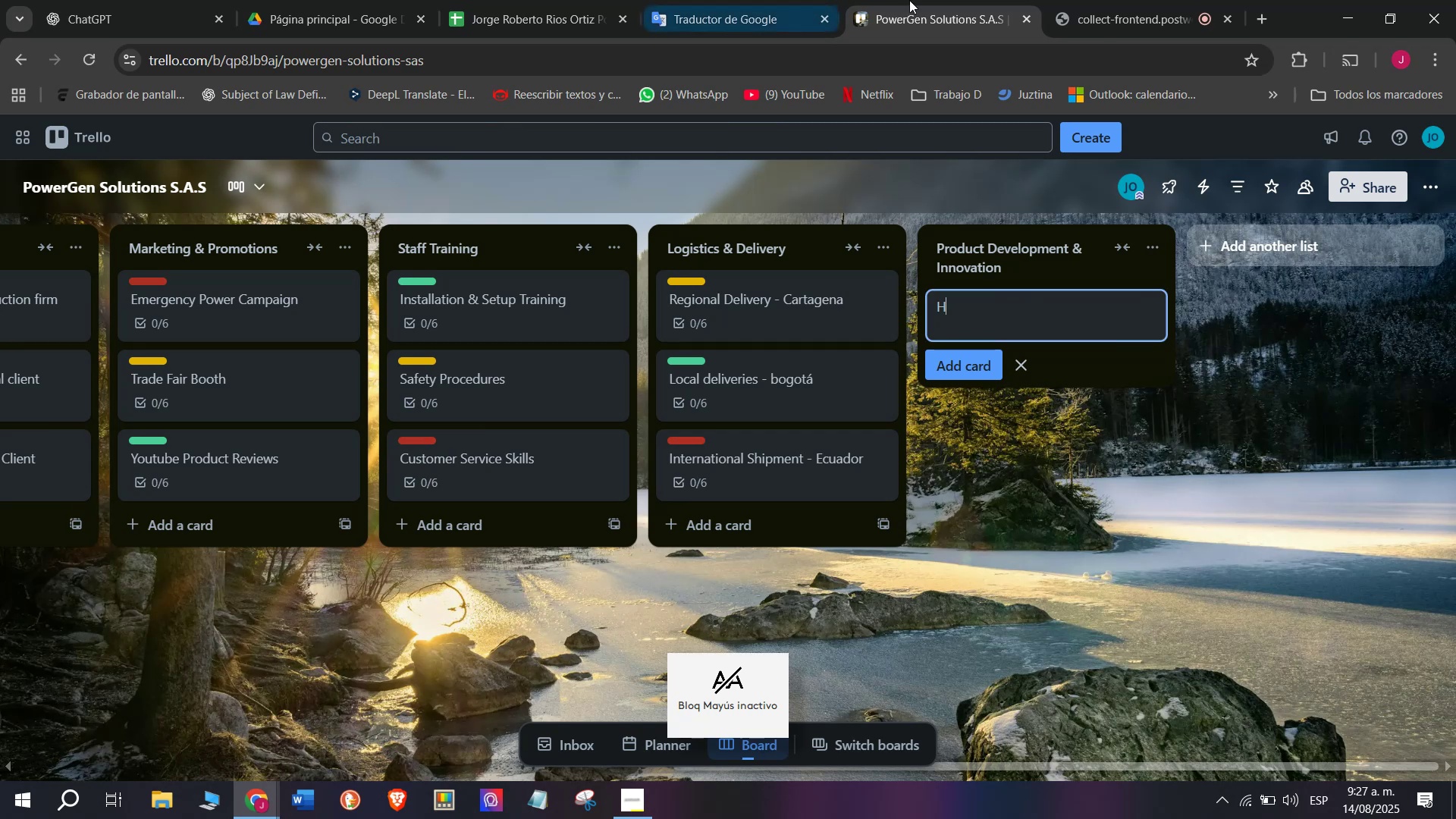 
left_click([1116, 0])
 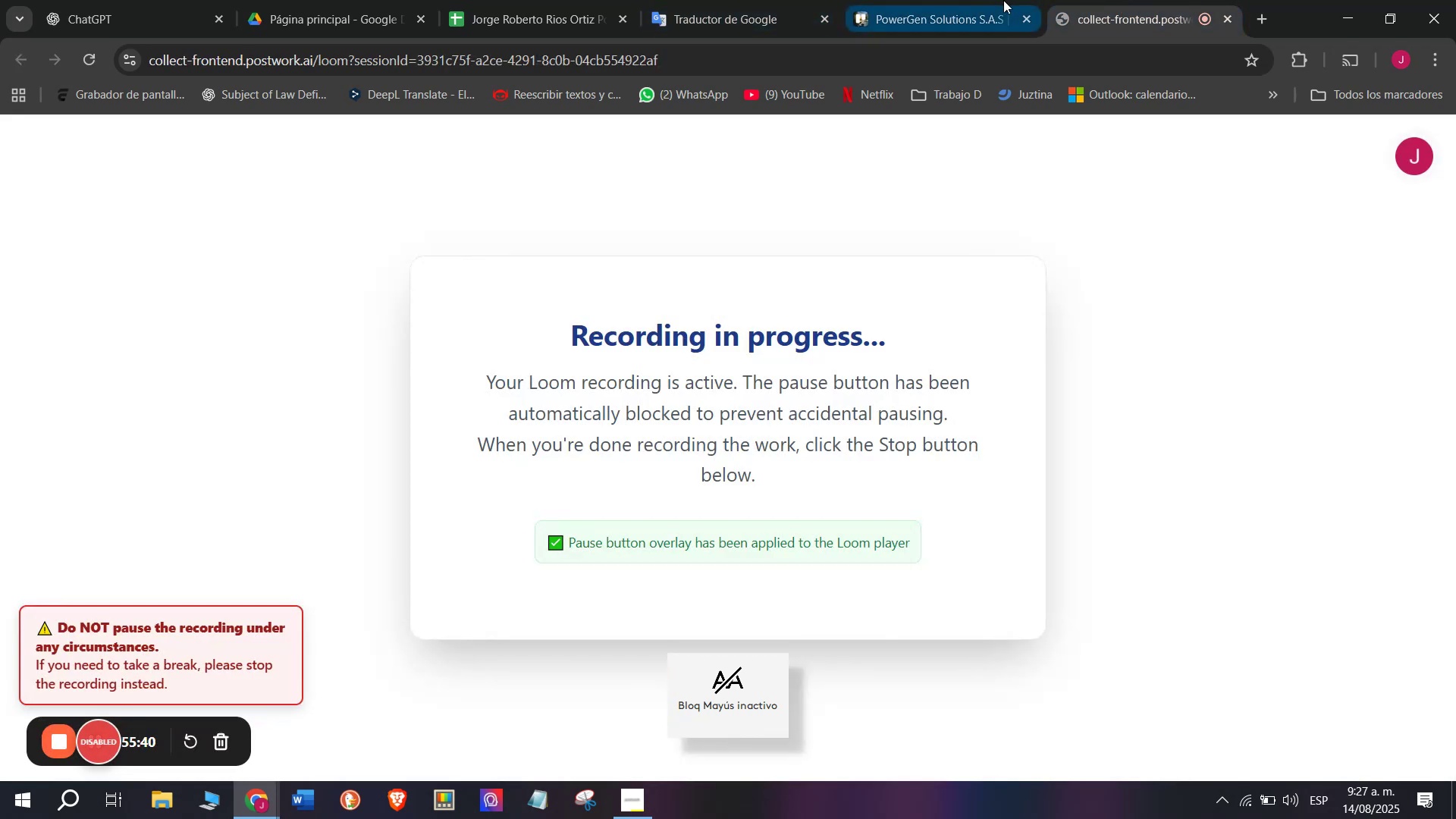 
left_click([957, 0])
 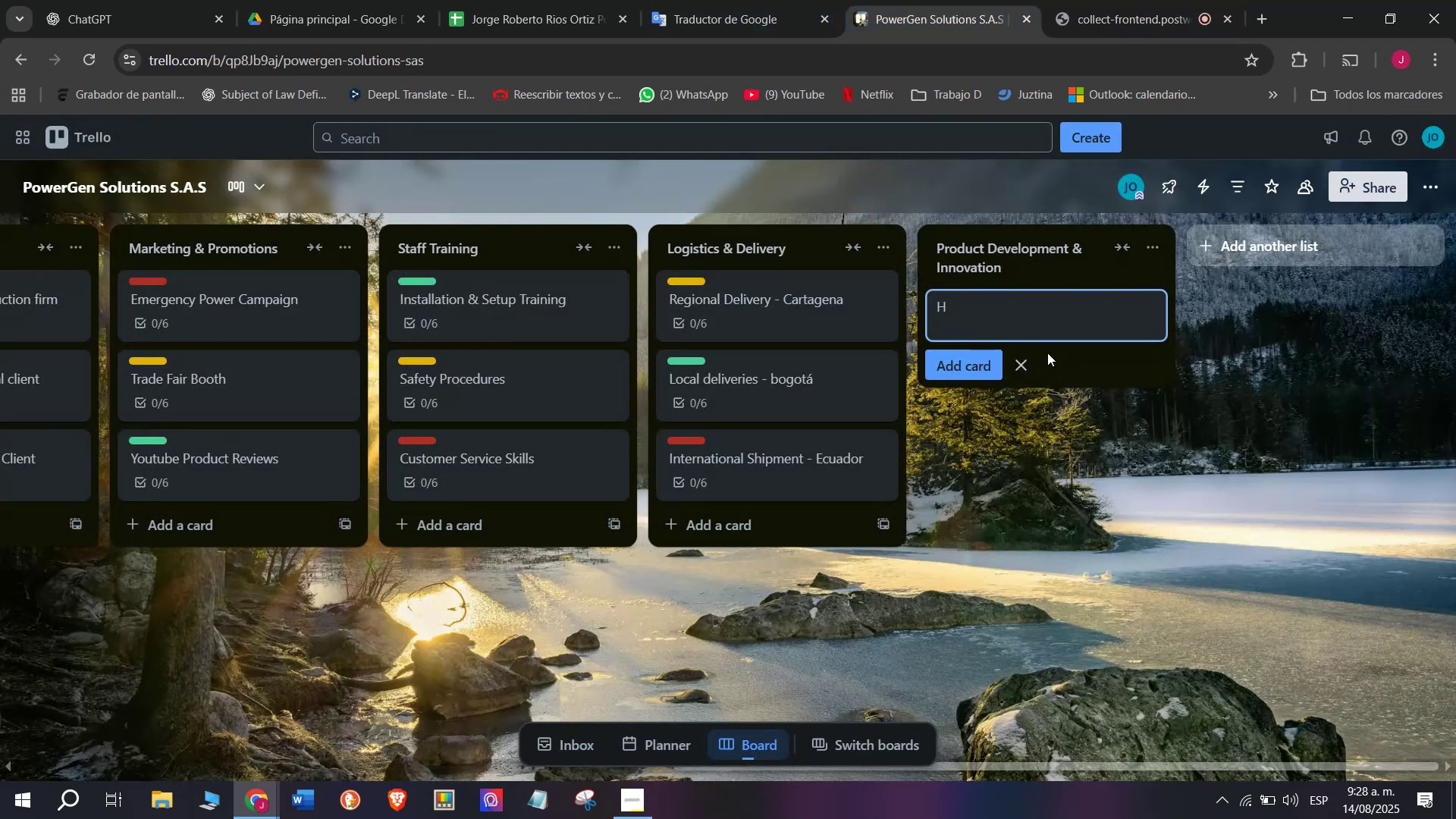 
type(ybrid Solar - Generator Model)
 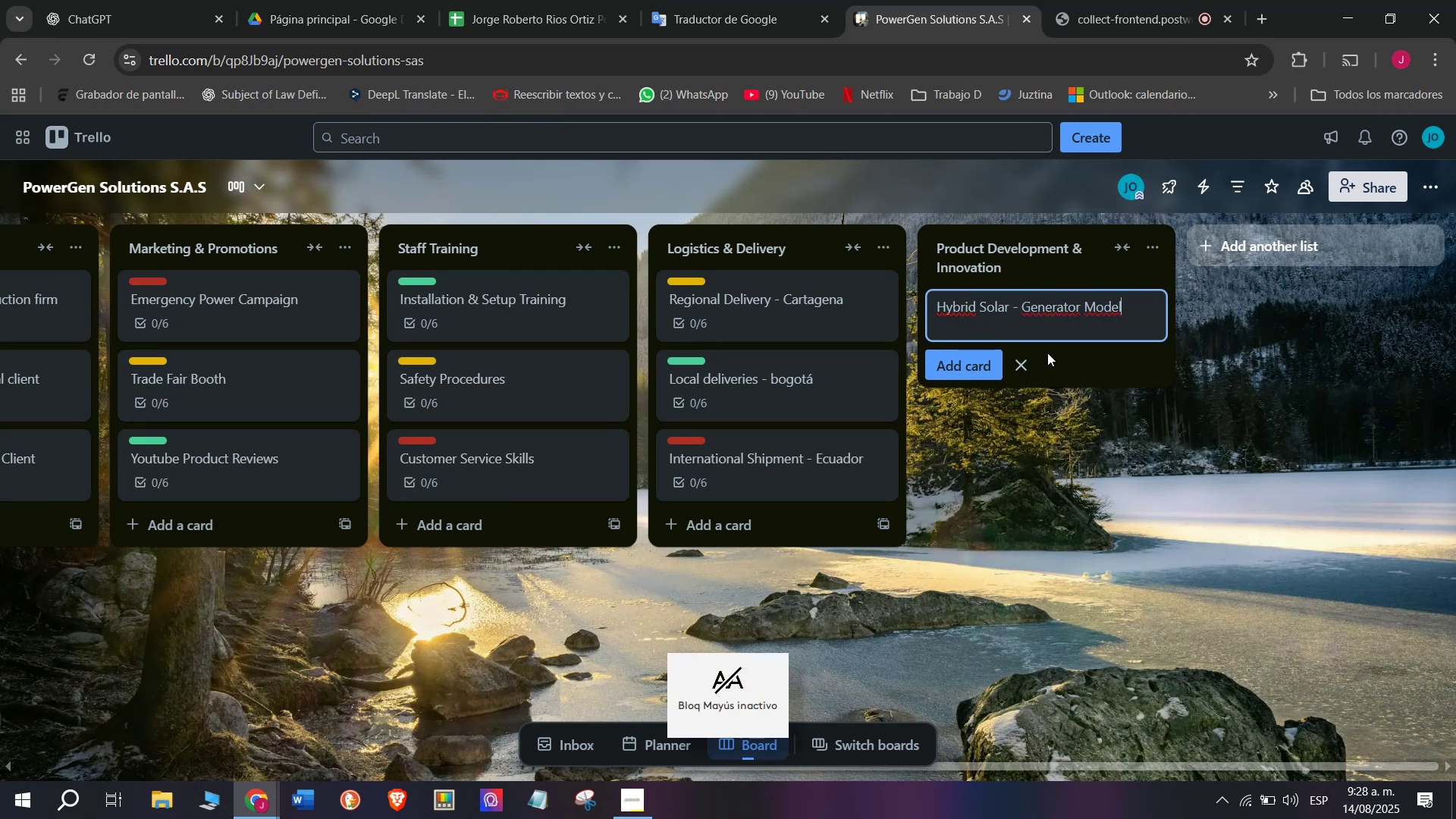 
key(Enter)
 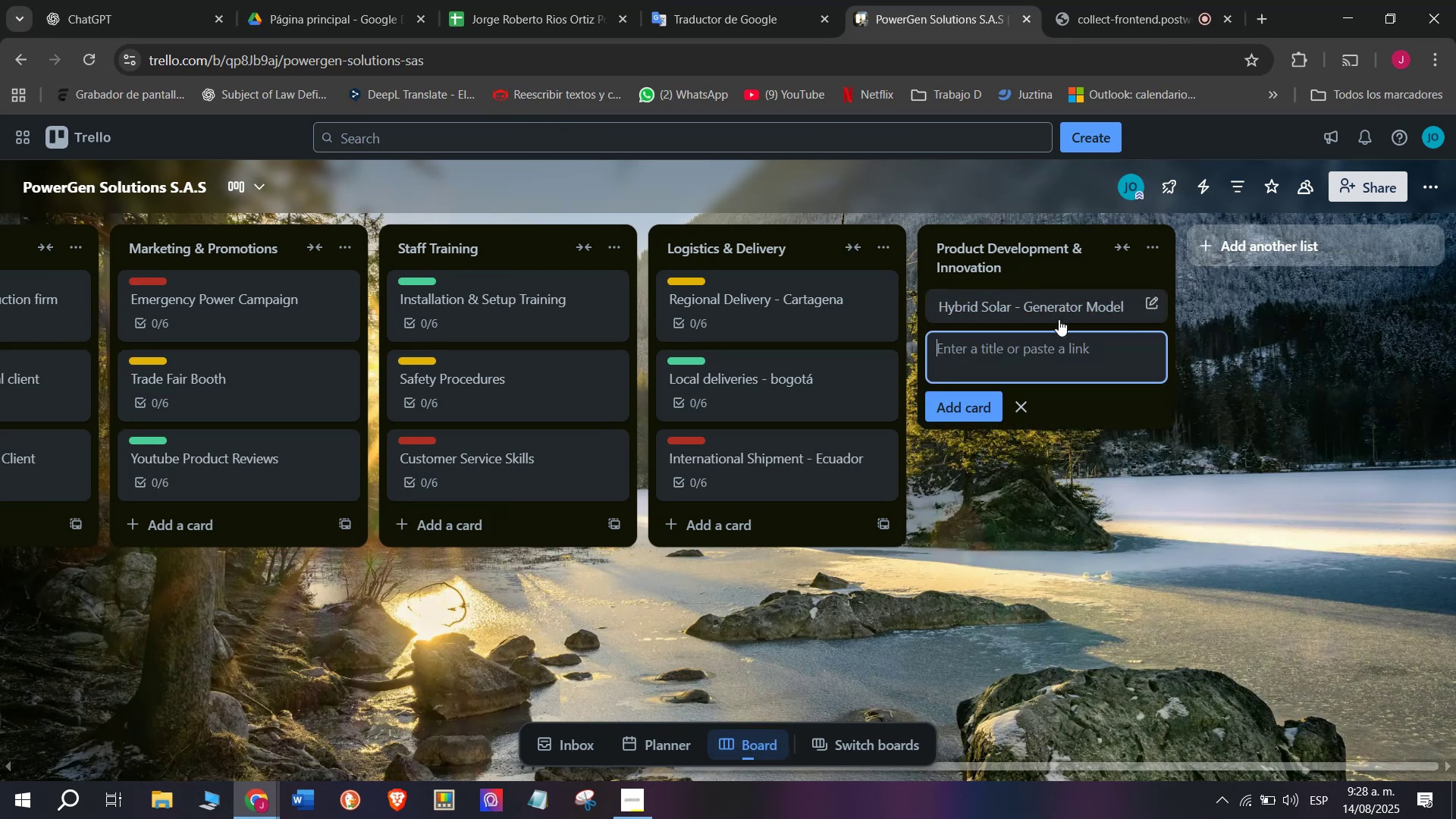 
left_click([1058, 306])
 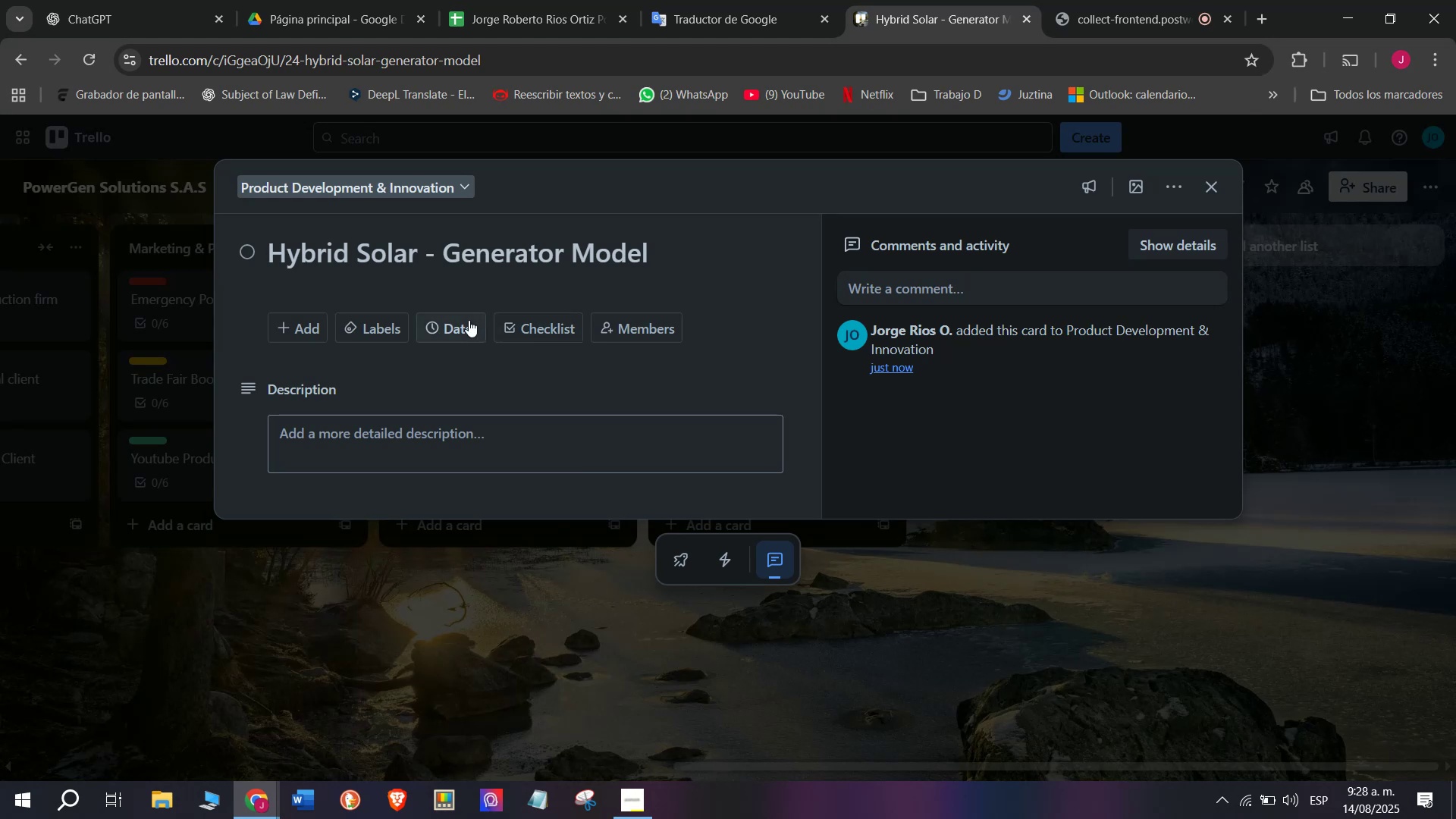 
left_click([520, 328])
 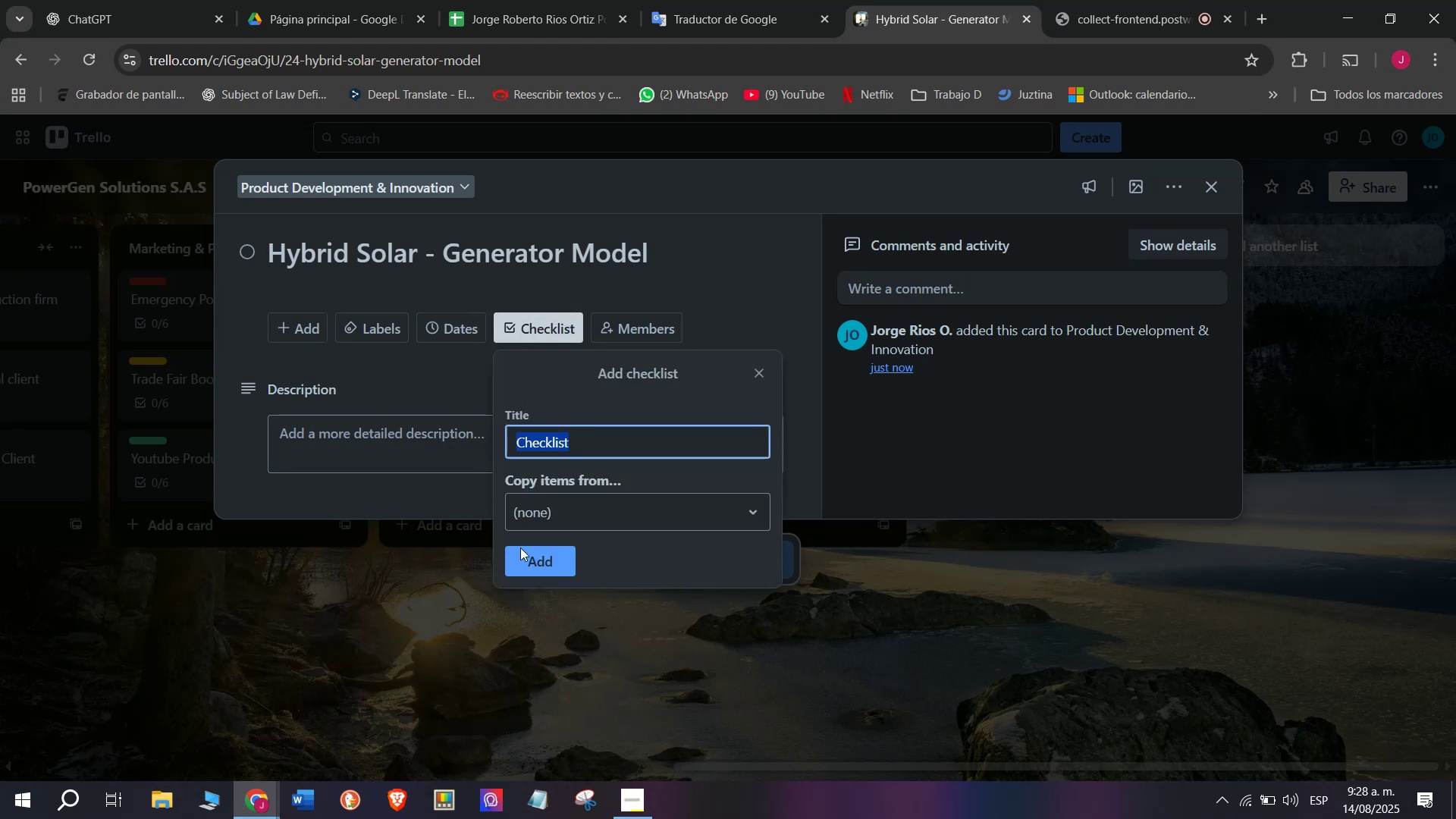 
left_click([524, 558])
 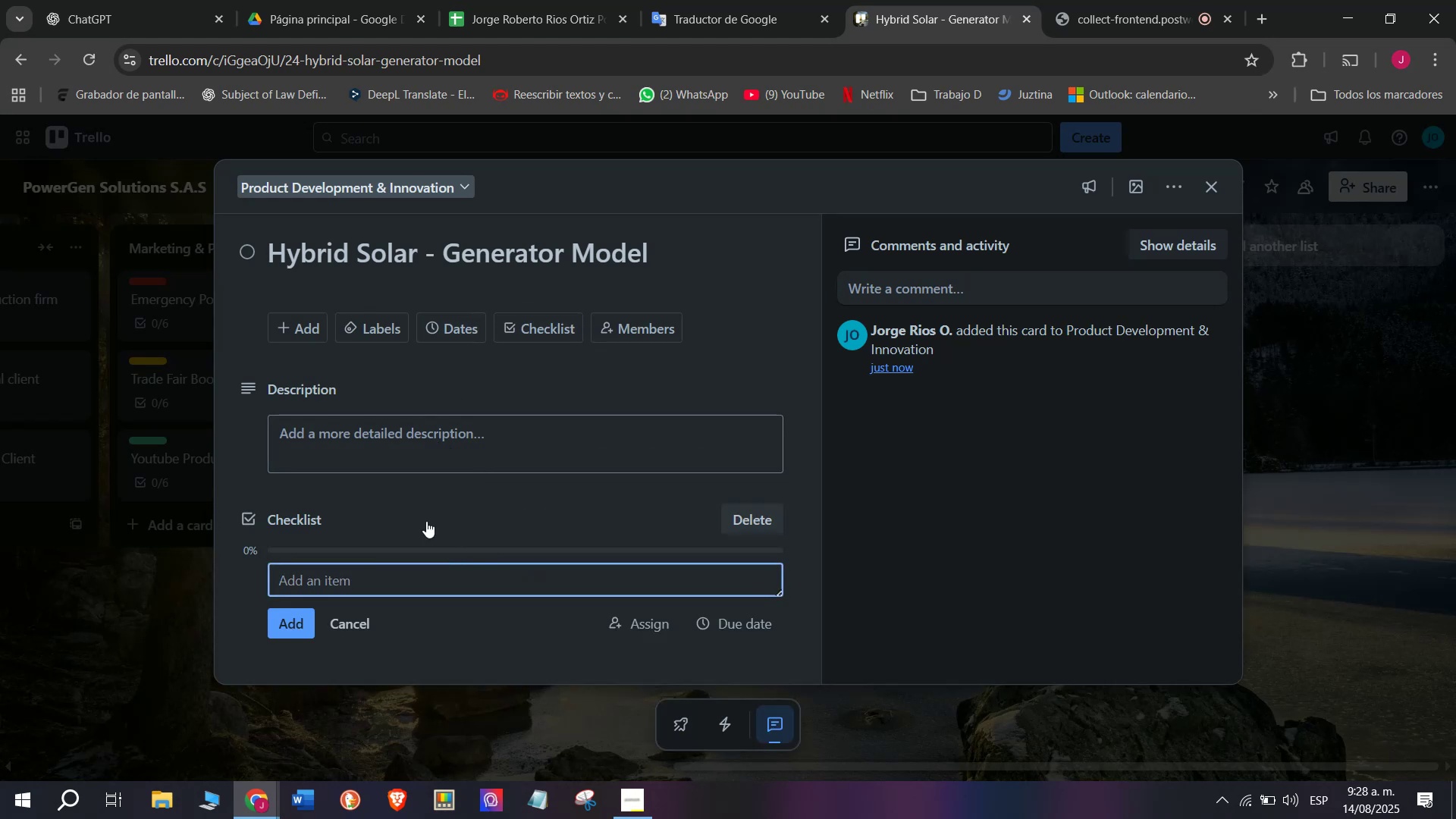 
type(Research hybrid systems)
 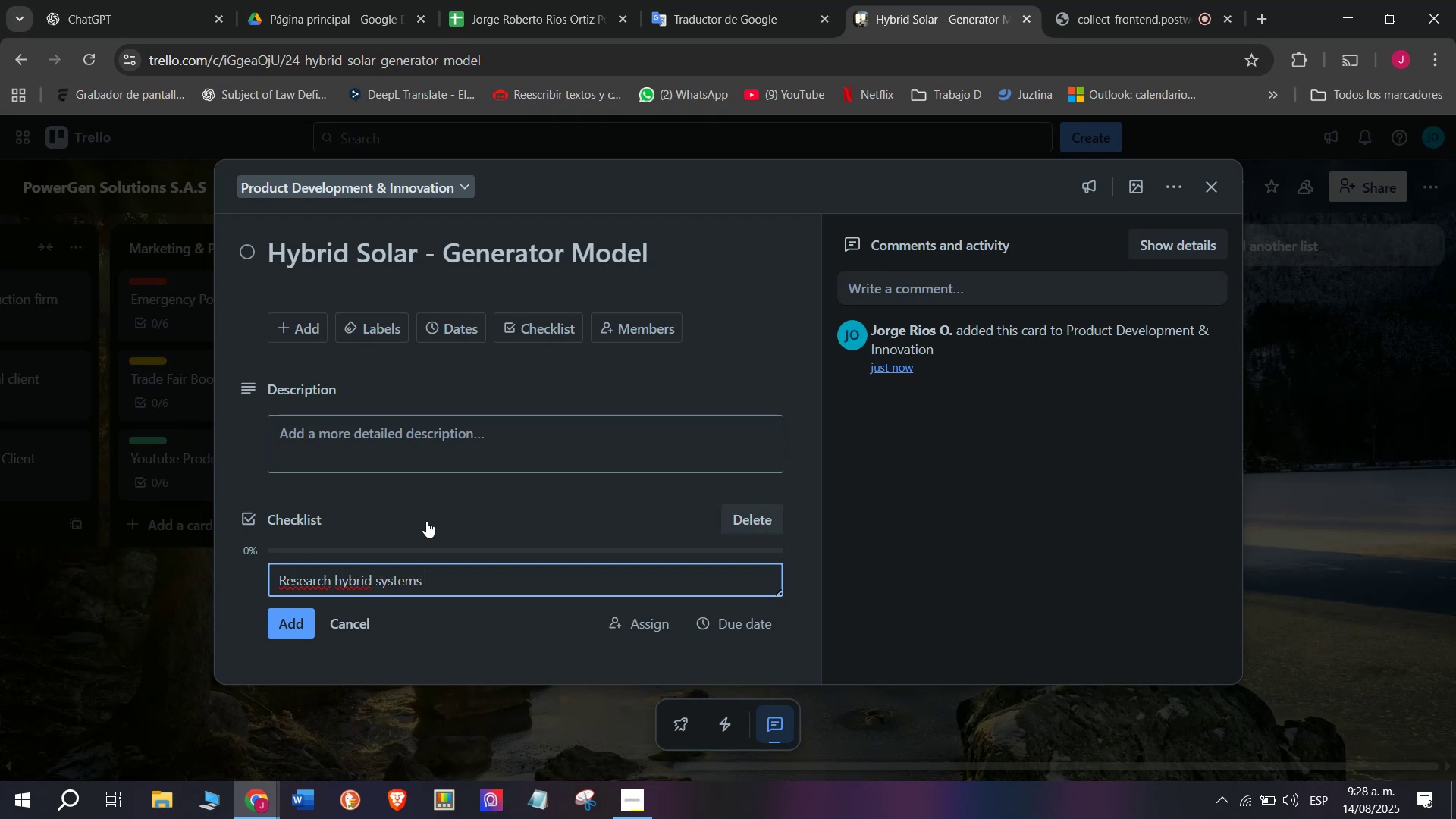 
key(Enter)
 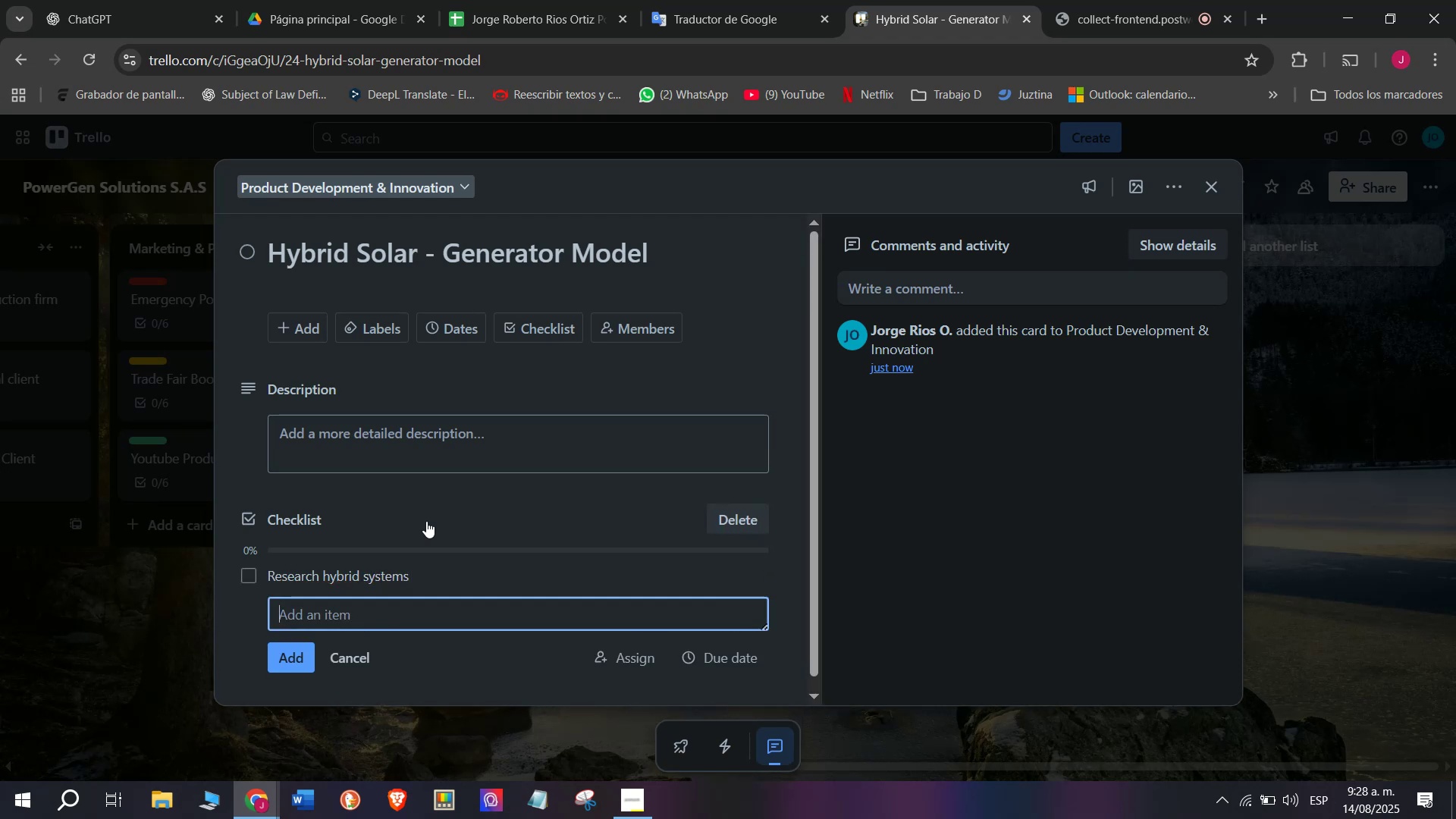 
type(Contact component suppliers)
 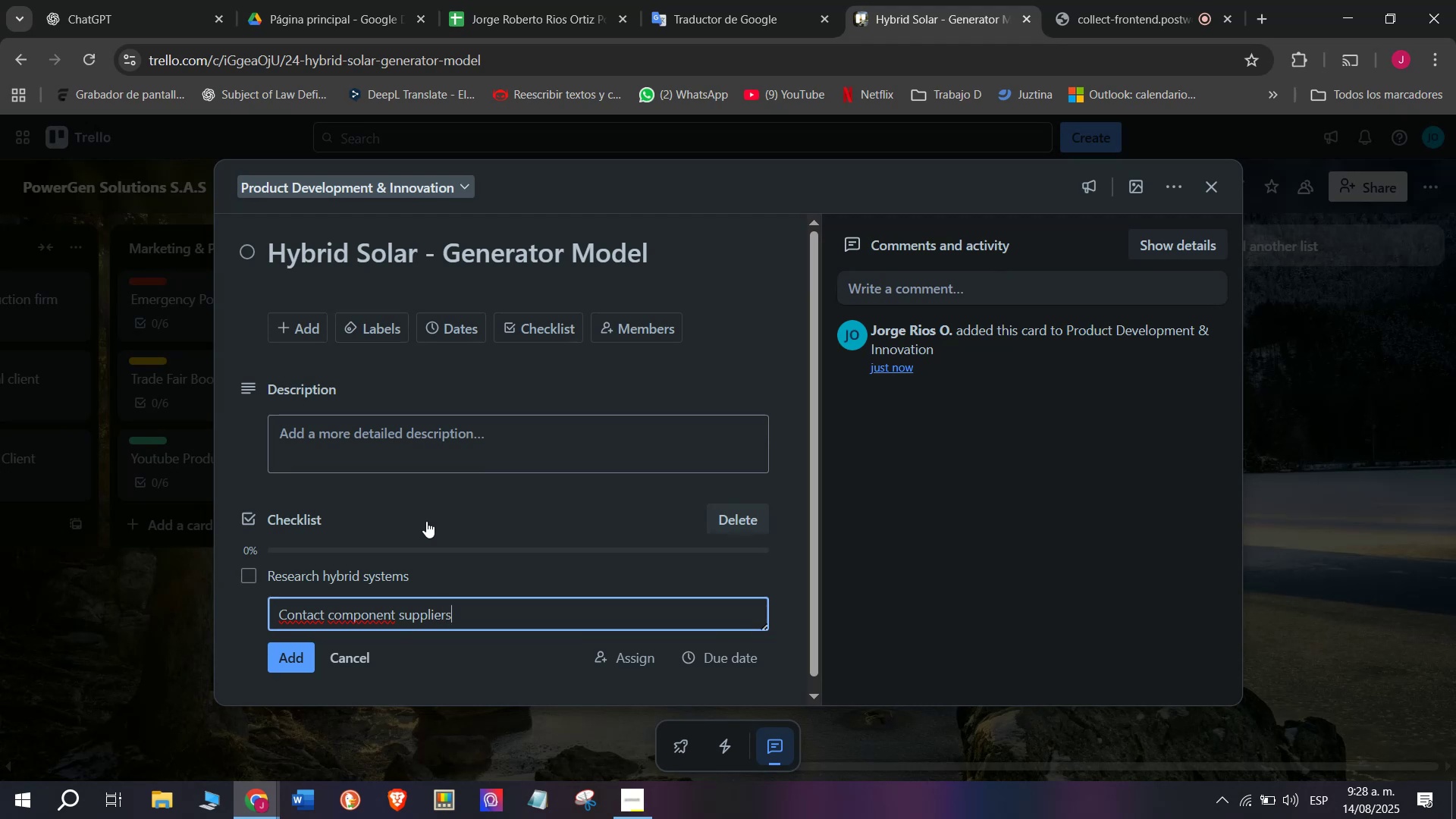 
key(Enter)
 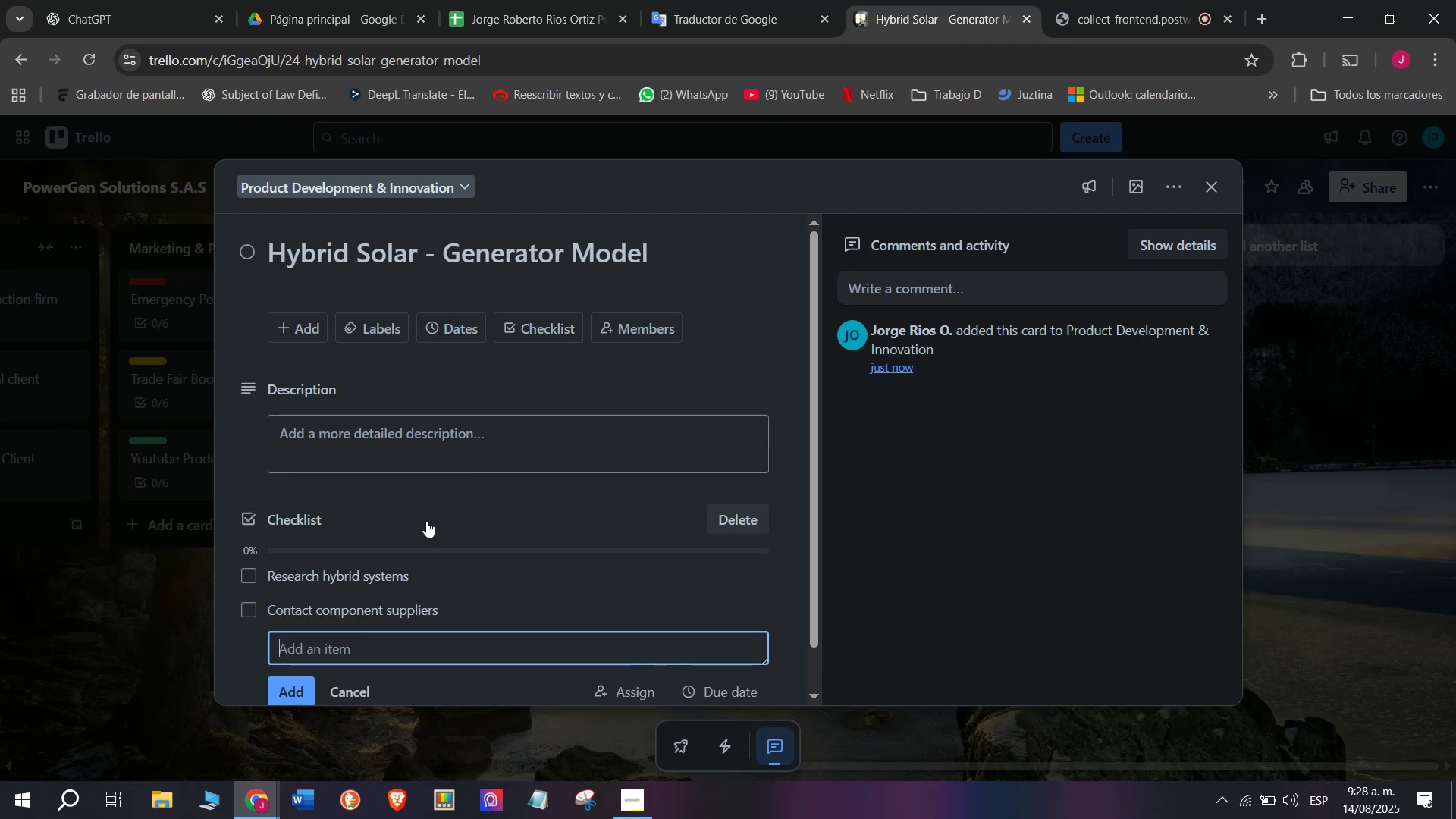 
type(Create prototype)
 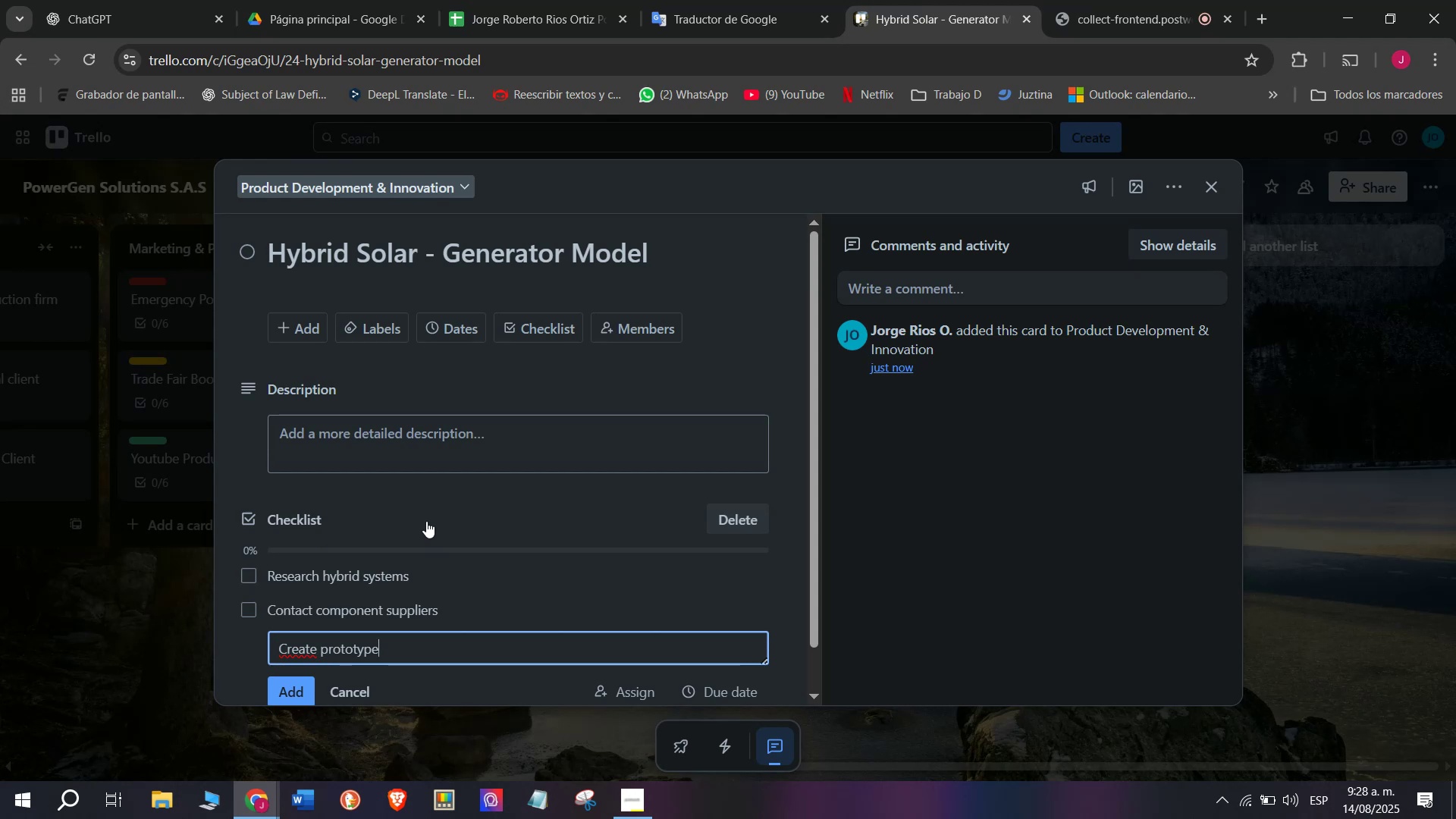 
key(Enter)
 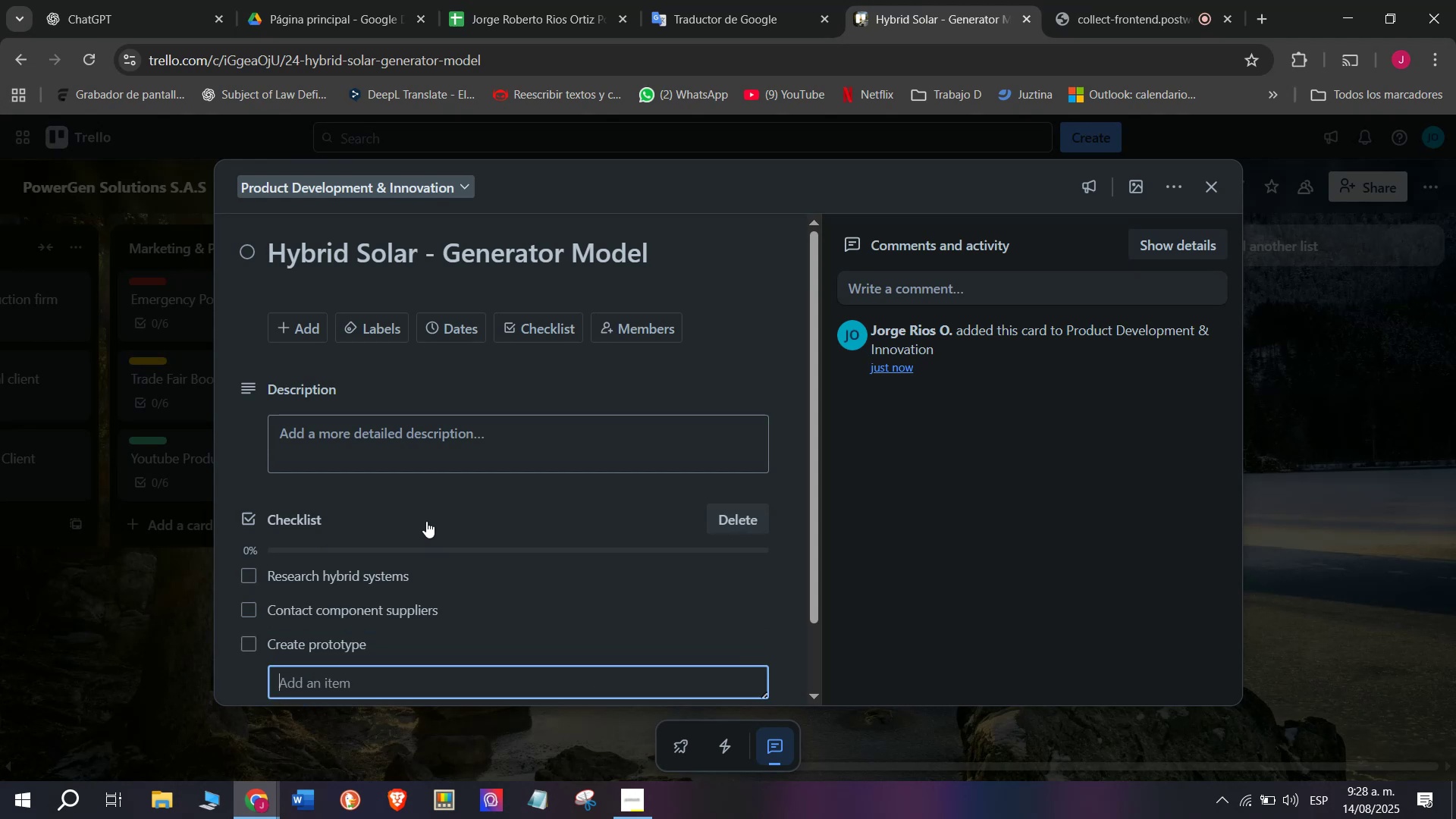 
type(Test efficiency)
 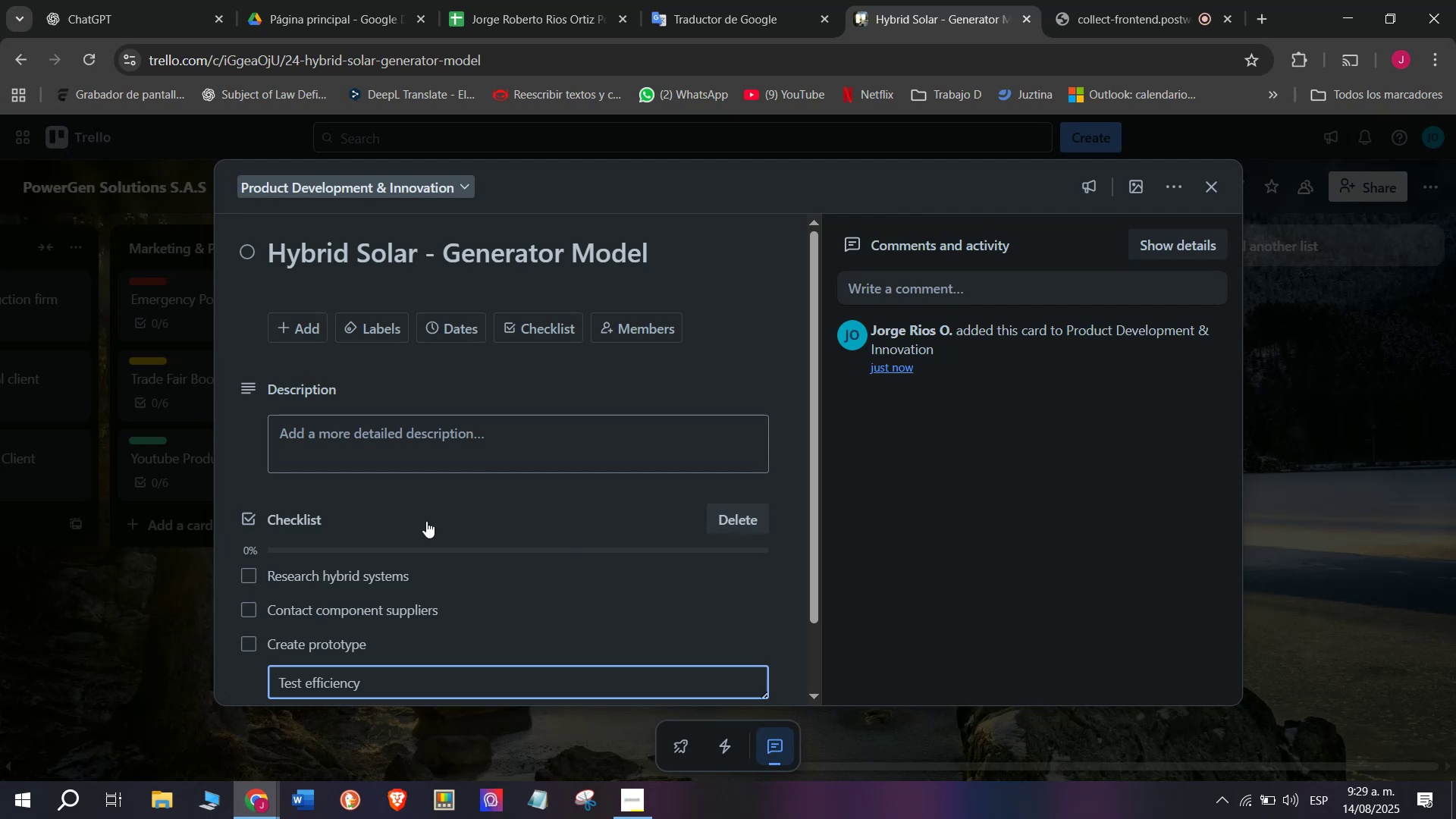 
key(Enter)
 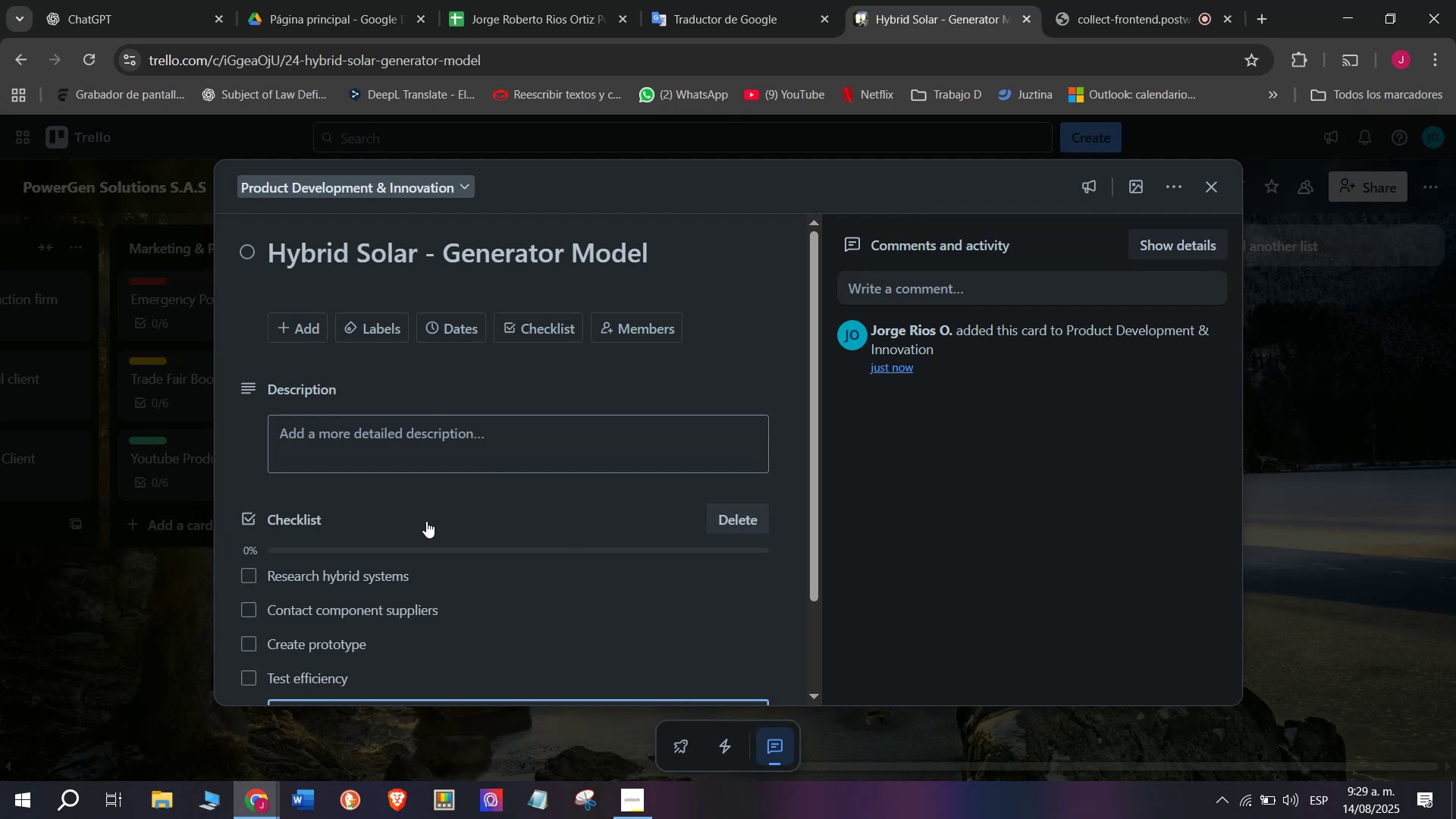 
type(Make improvis)
key(Backspace)
key(Backspace)
type(ements)
 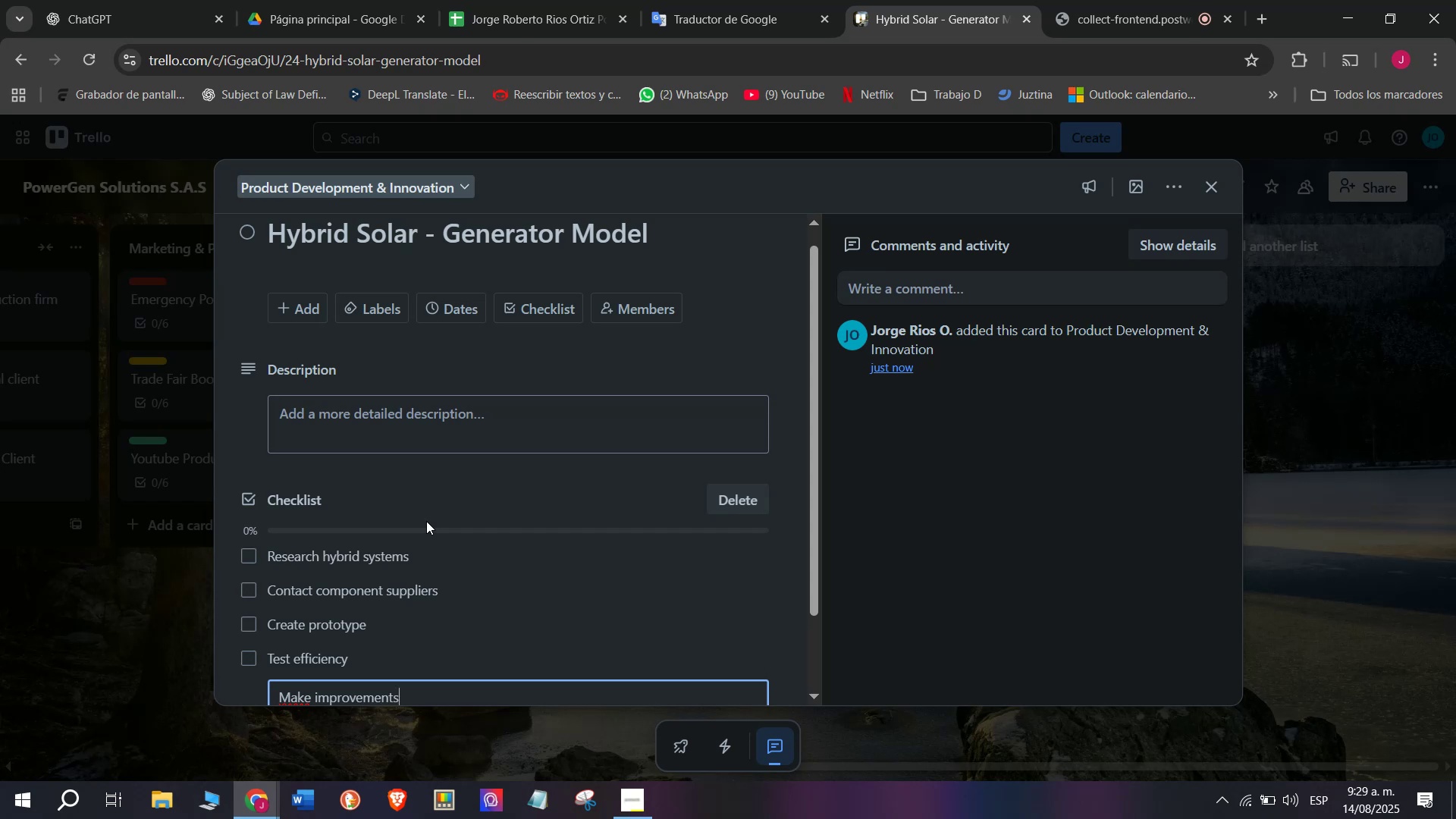 
key(Enter)
 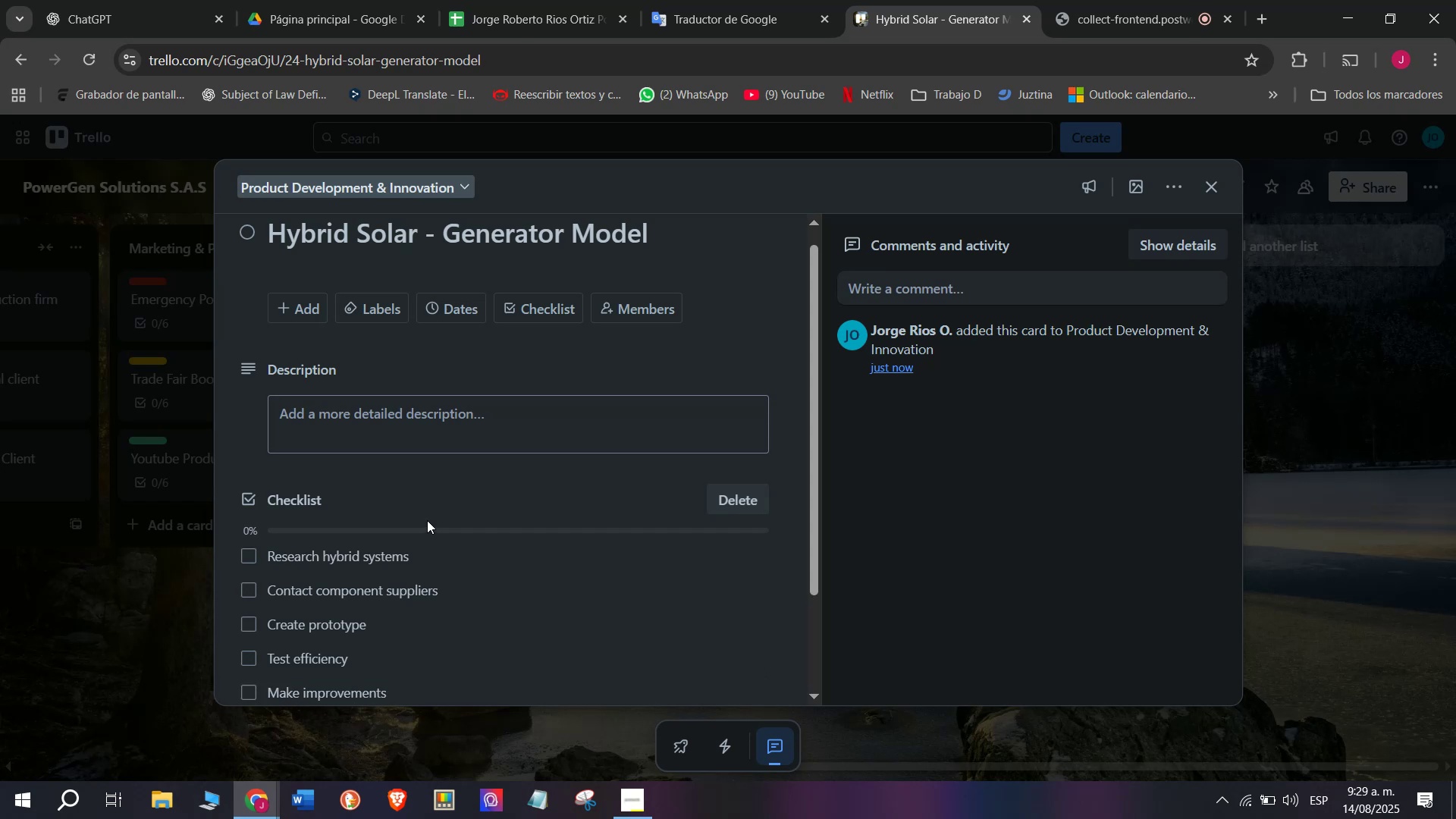 
scroll: coordinate [452, 554], scroll_direction: down, amount: 2.0
 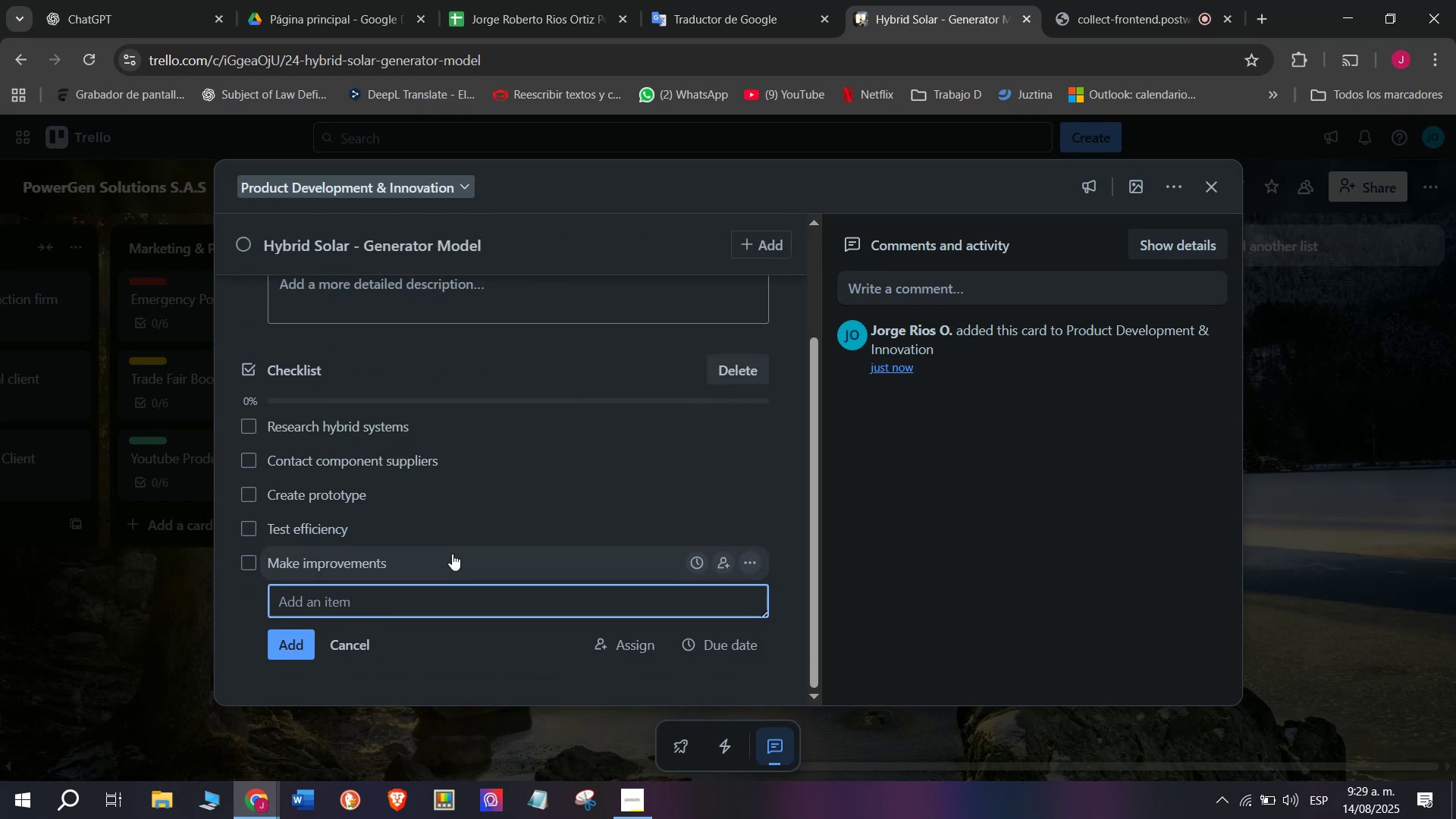 
type(Prepare for market launch)
 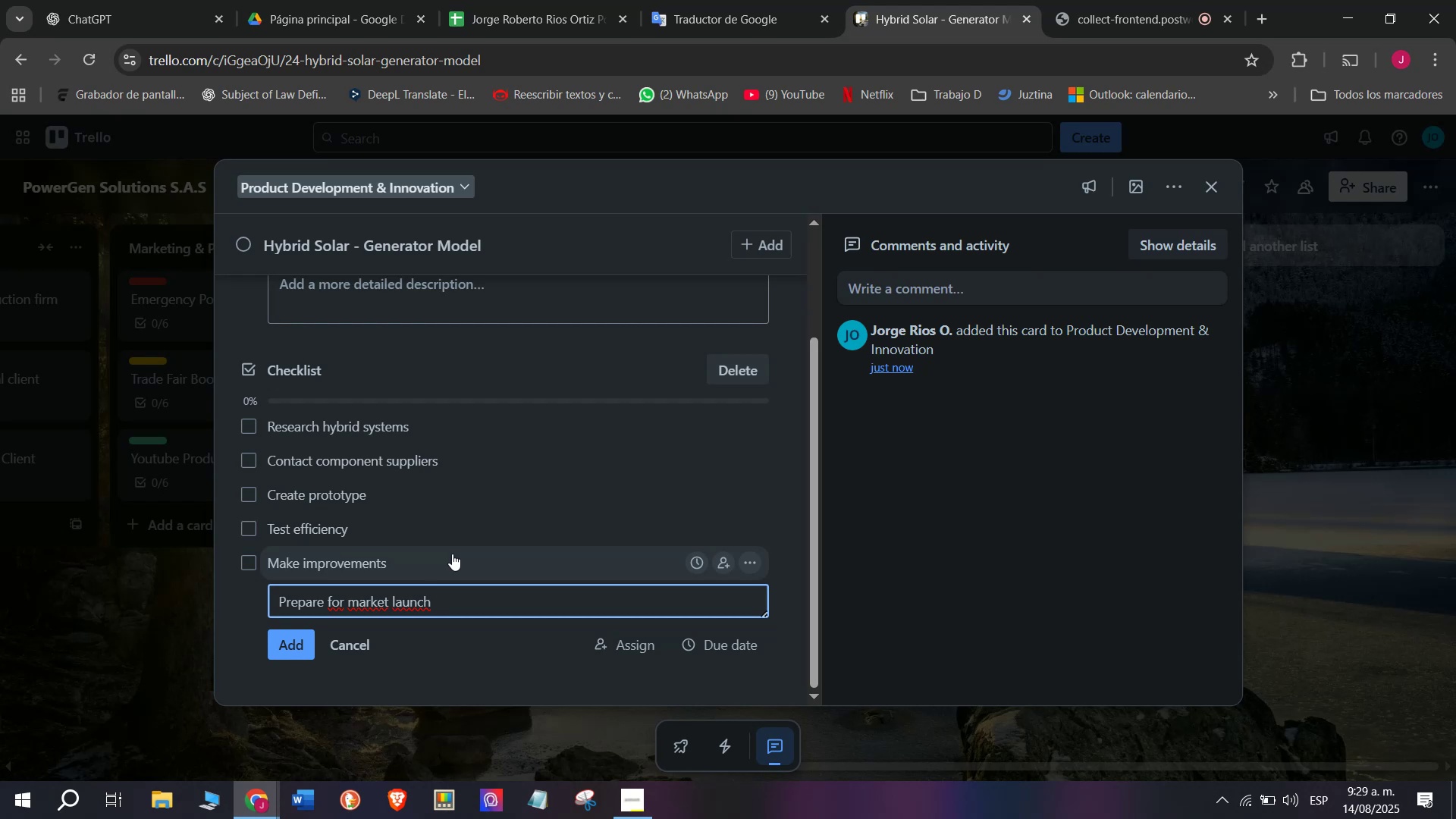 
wait(5.16)
 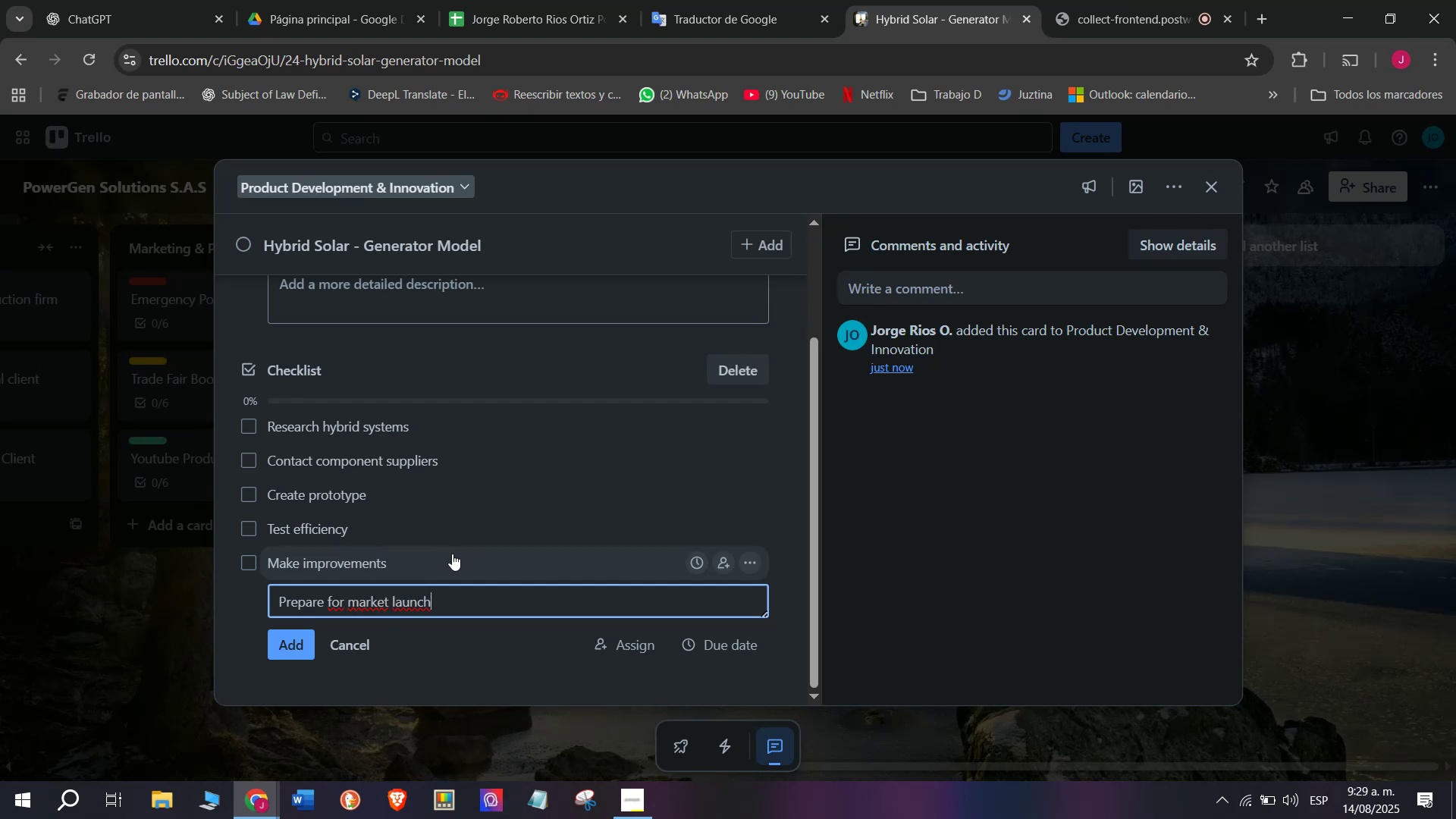 
left_click([275, 648])
 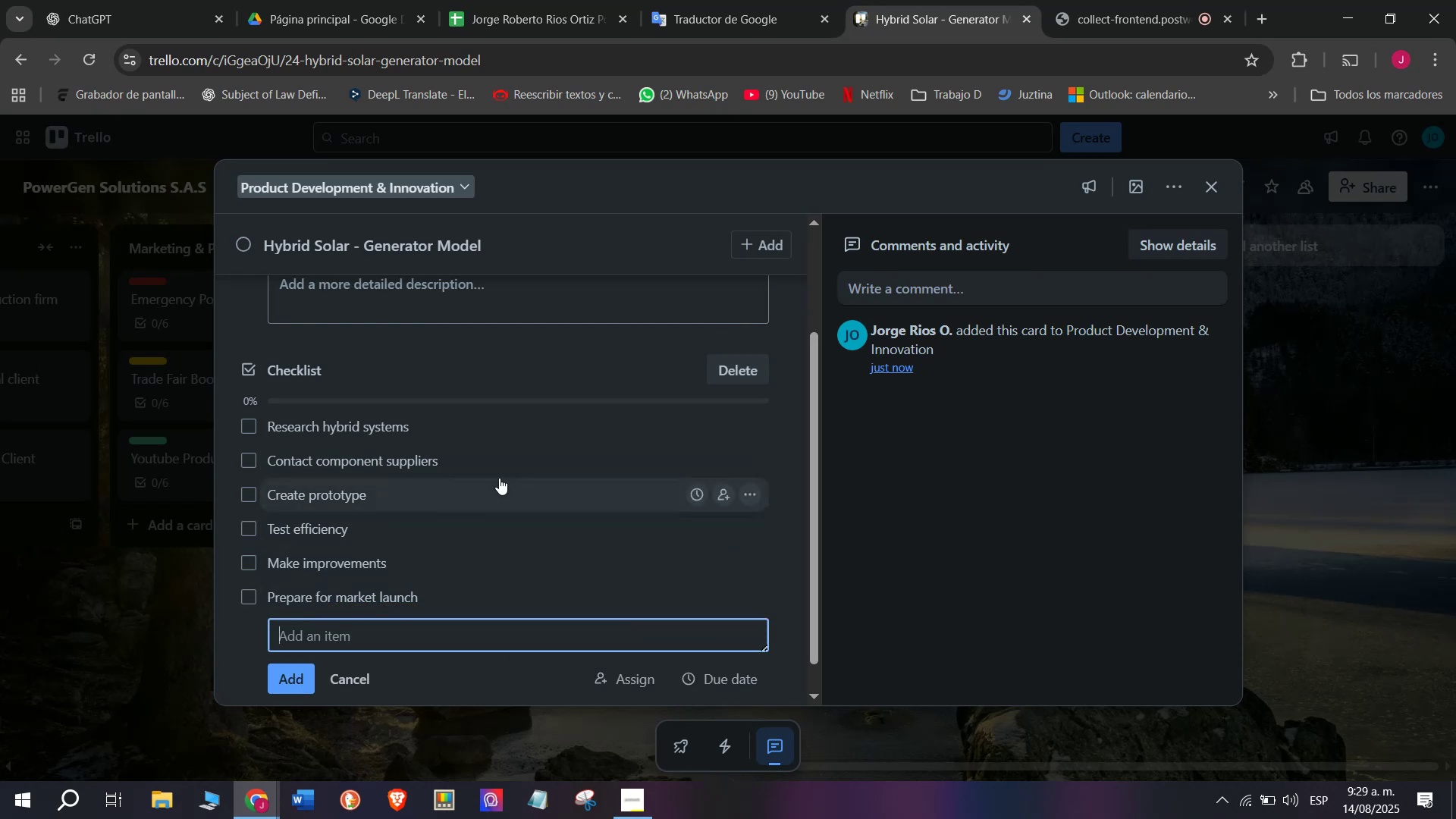 
wait(5.86)
 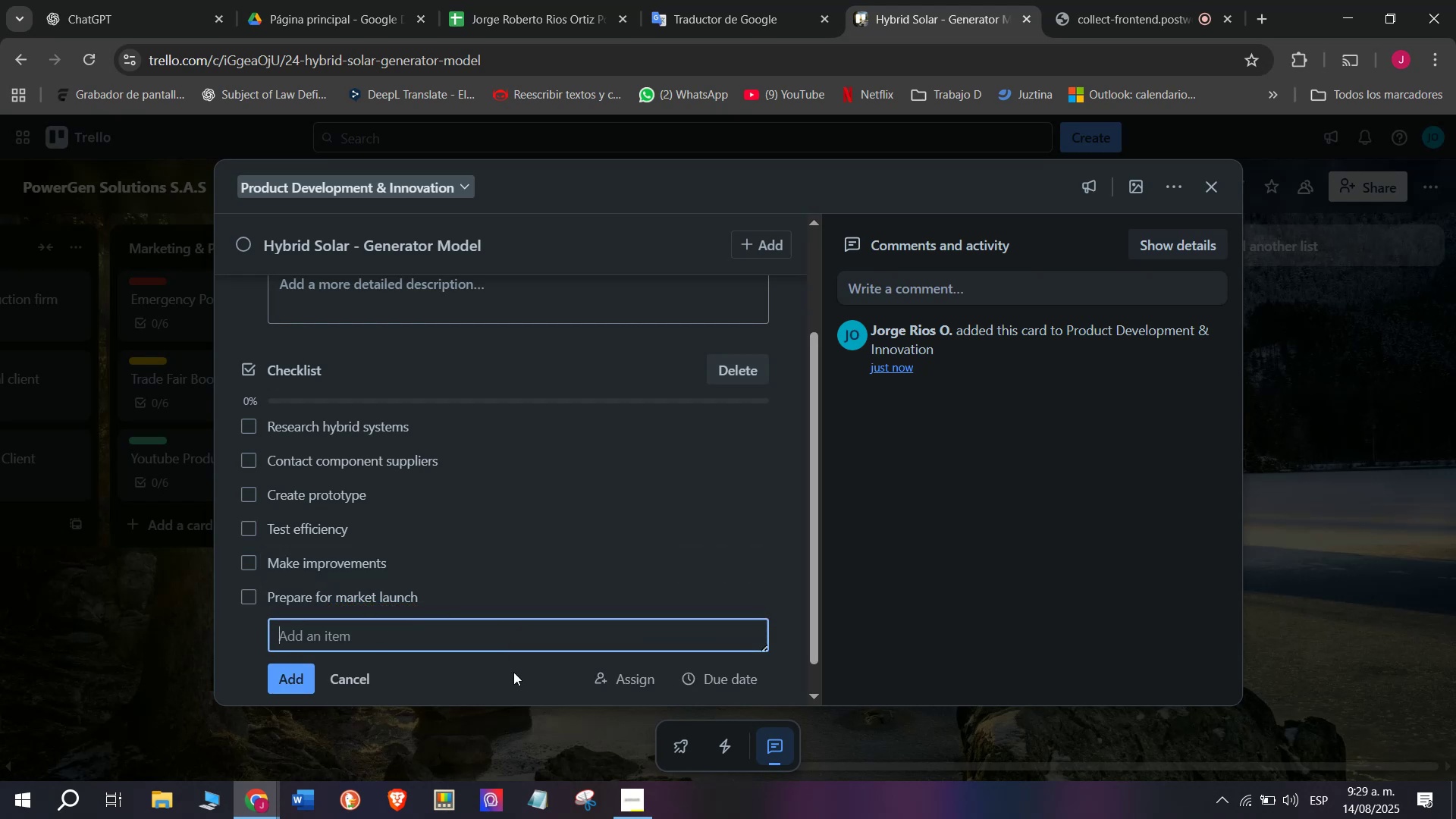 
scroll: coordinate [429, 447], scroll_direction: up, amount: 5.0
 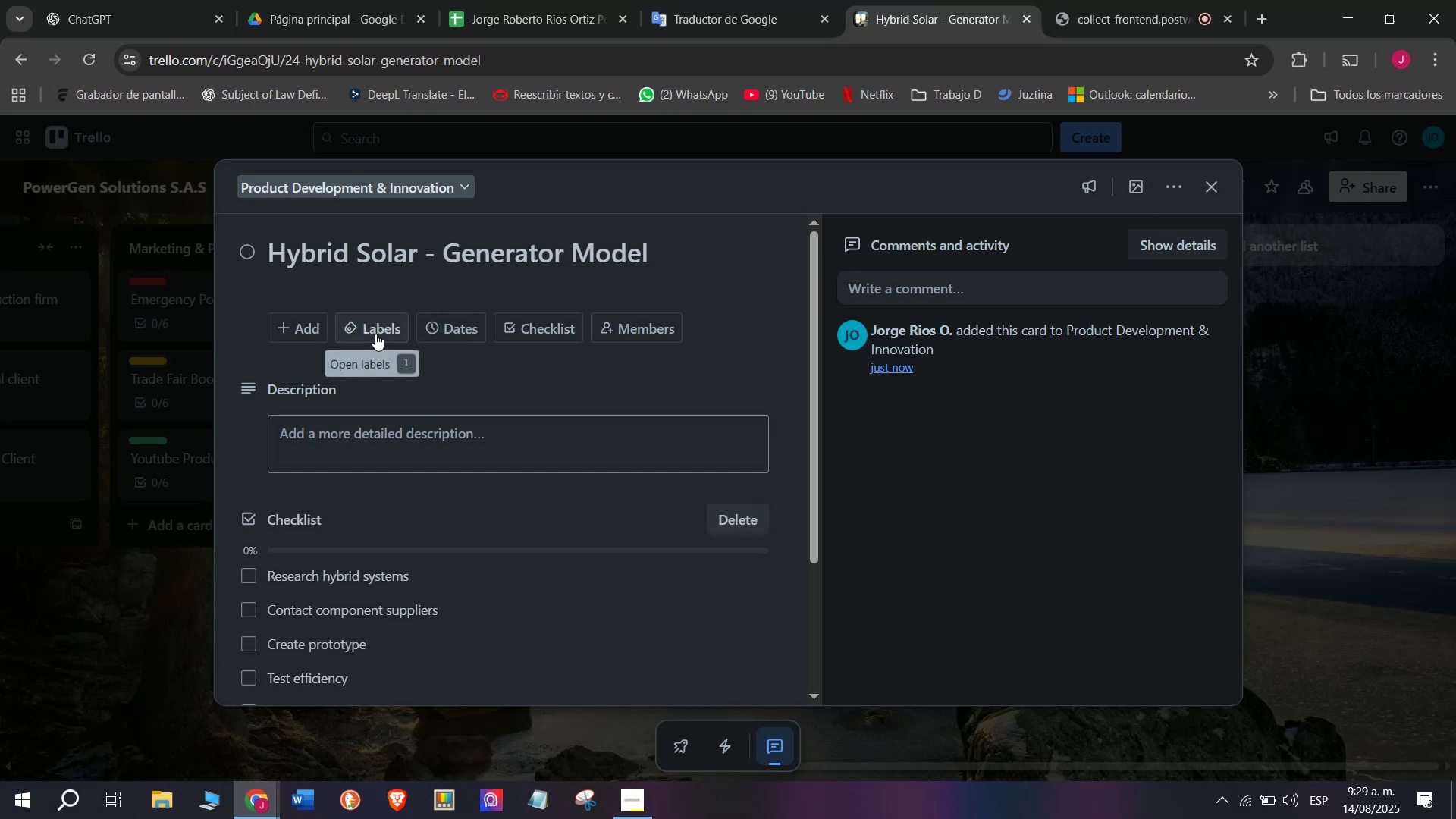 
left_click([375, 333])
 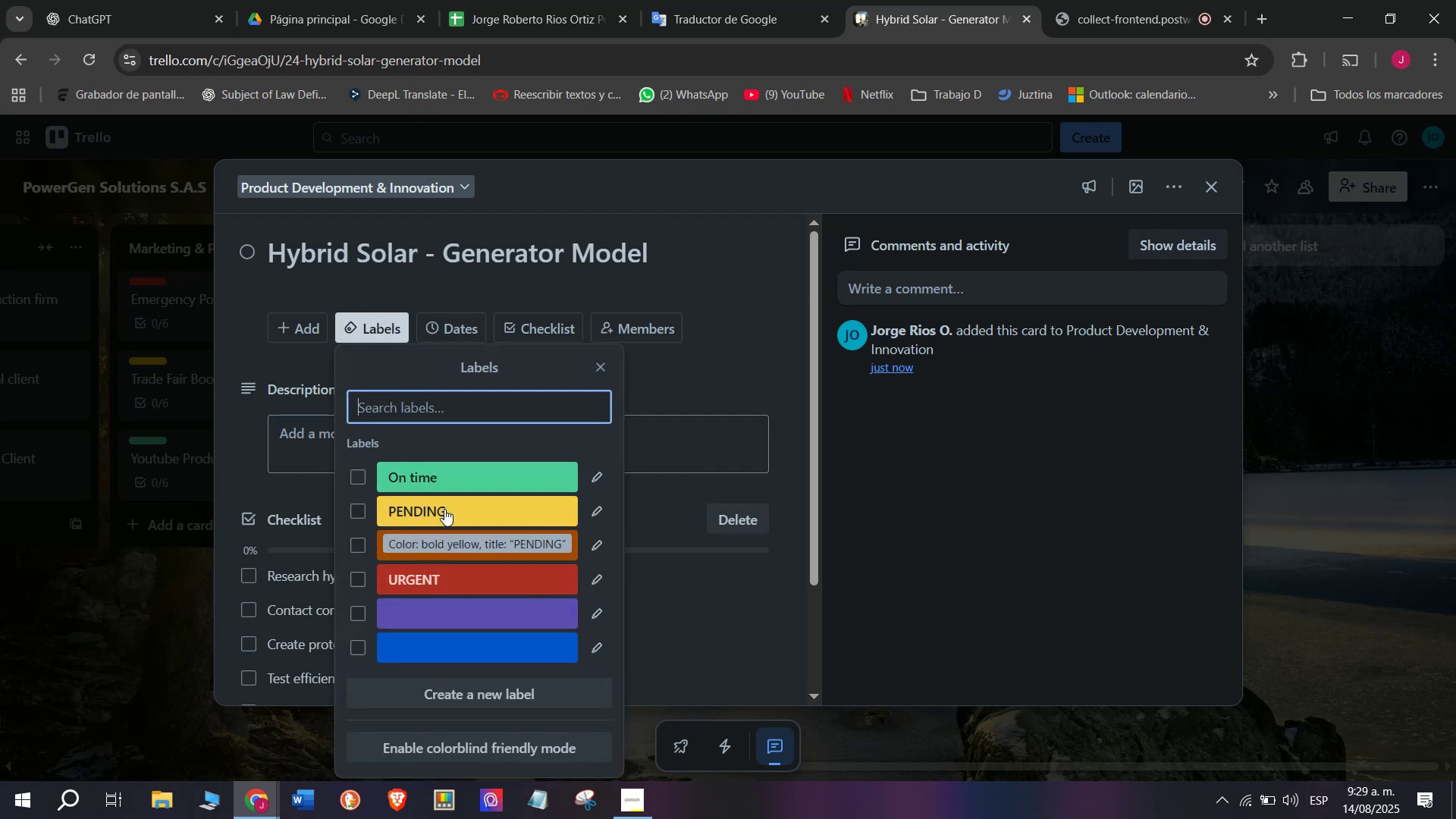 
left_click([452, 514])
 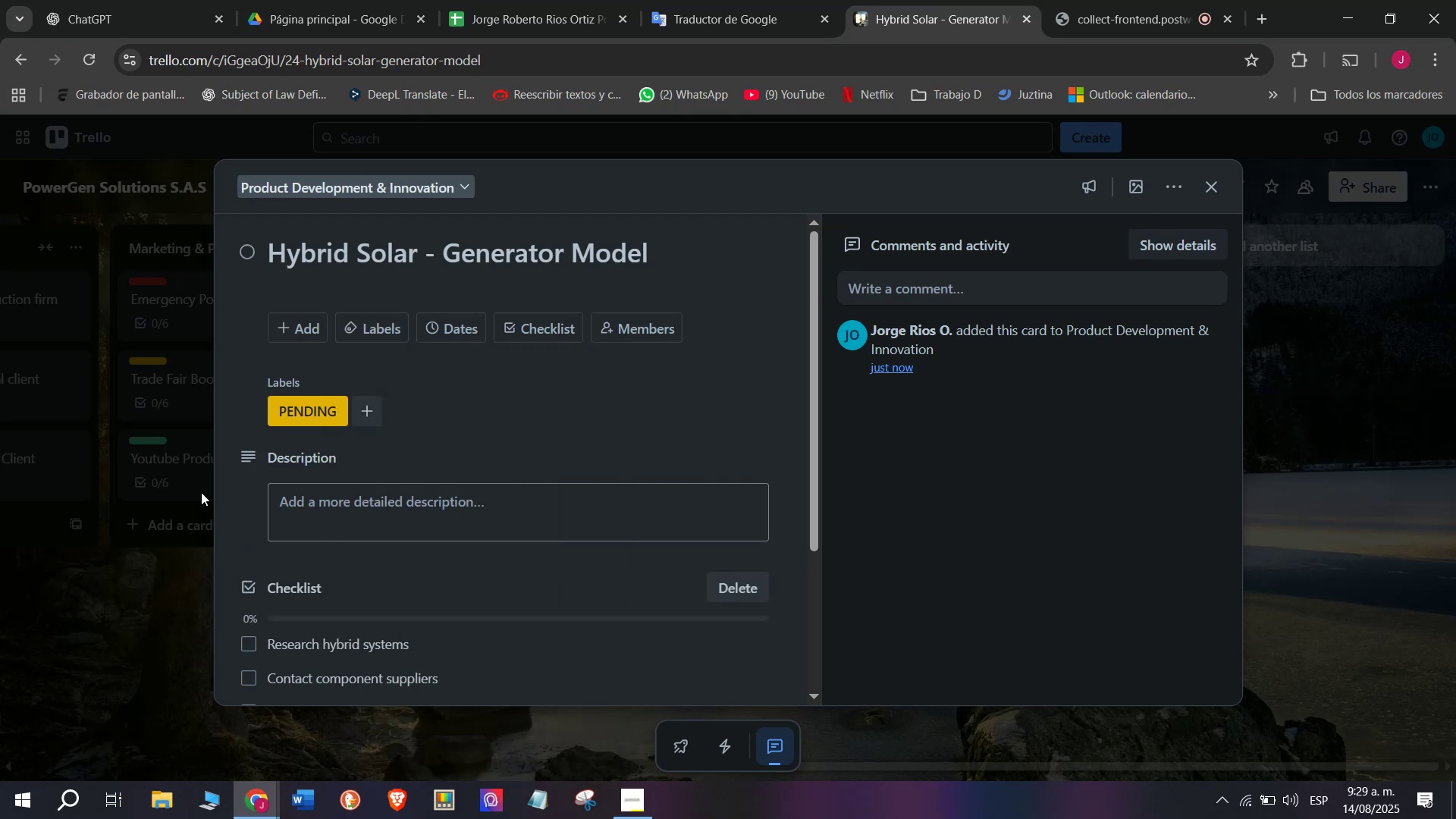 
triple_click([130, 554])
 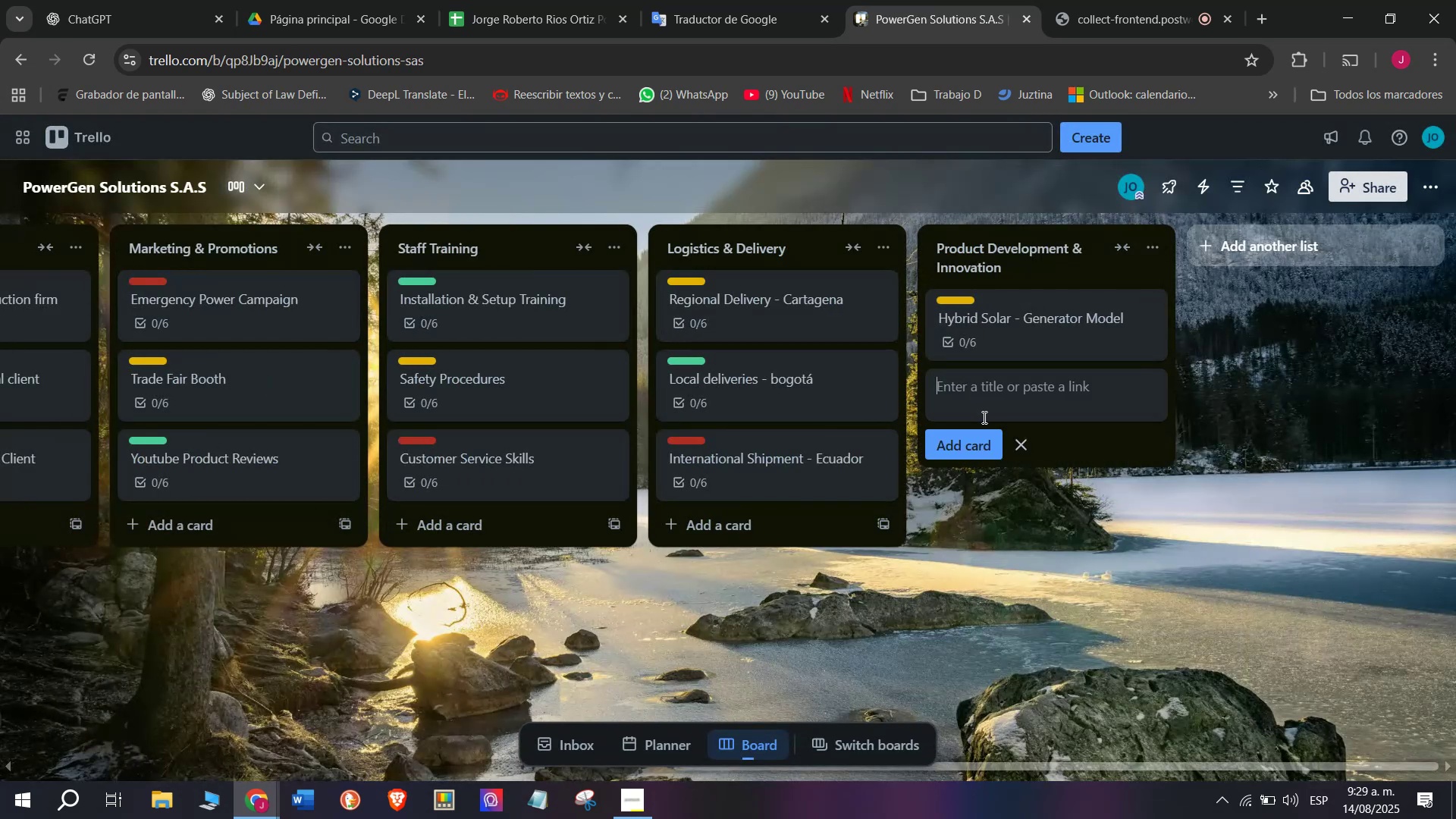 
wait(5.78)
 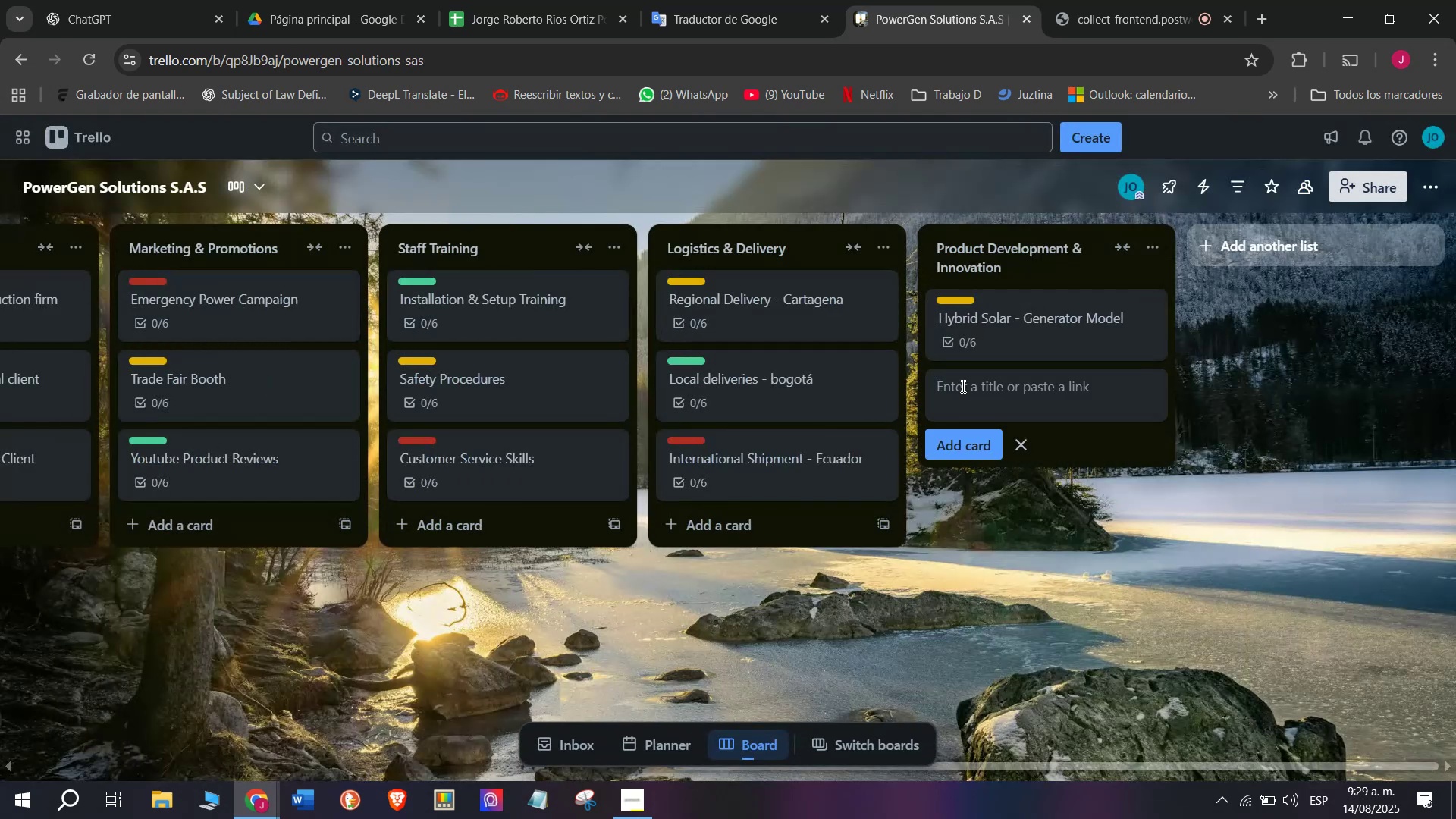 
type(Low- Noisse)
key(Backspace)
key(Backspace)
type(e Generators)
 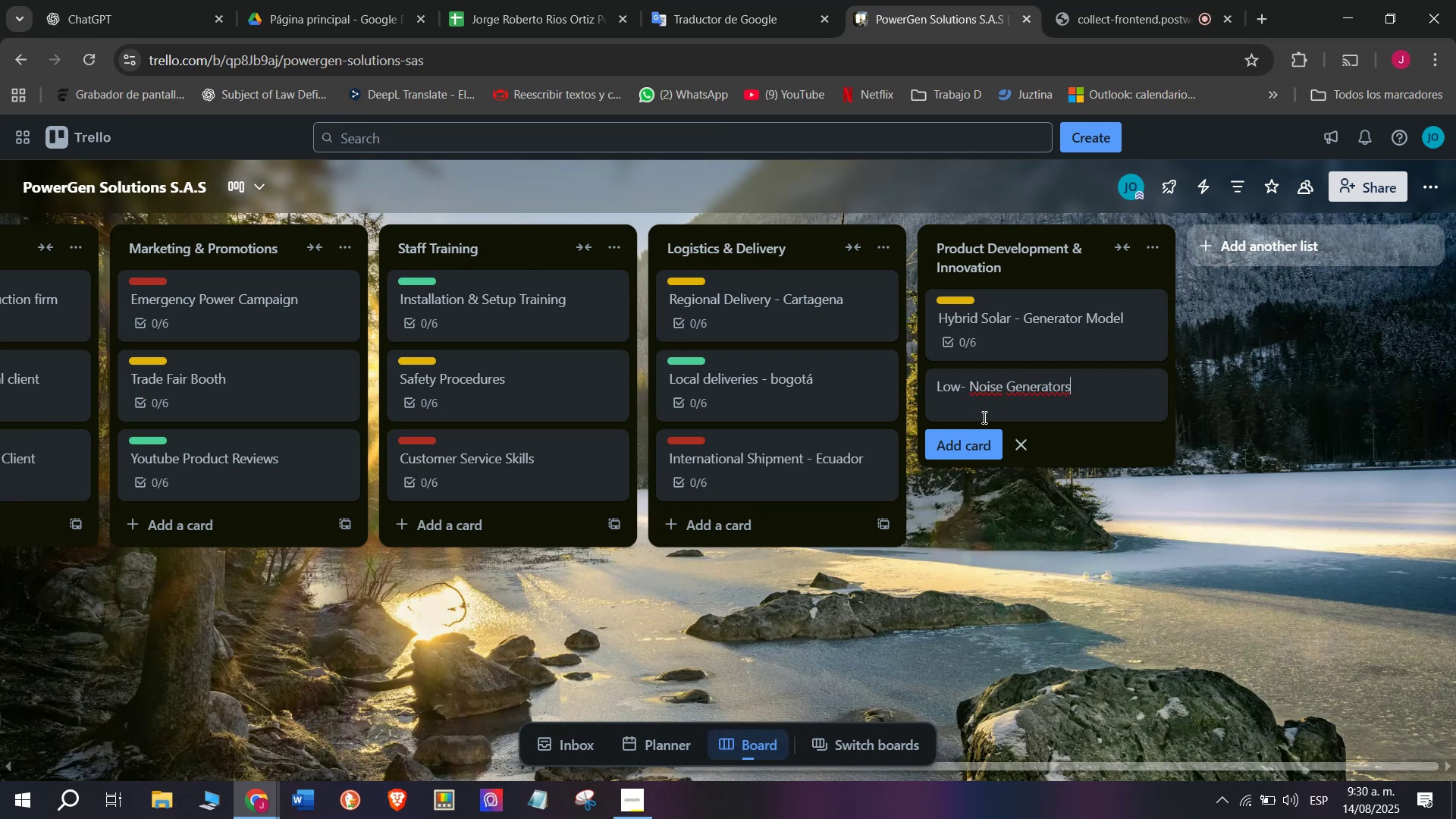 
key(Enter)
 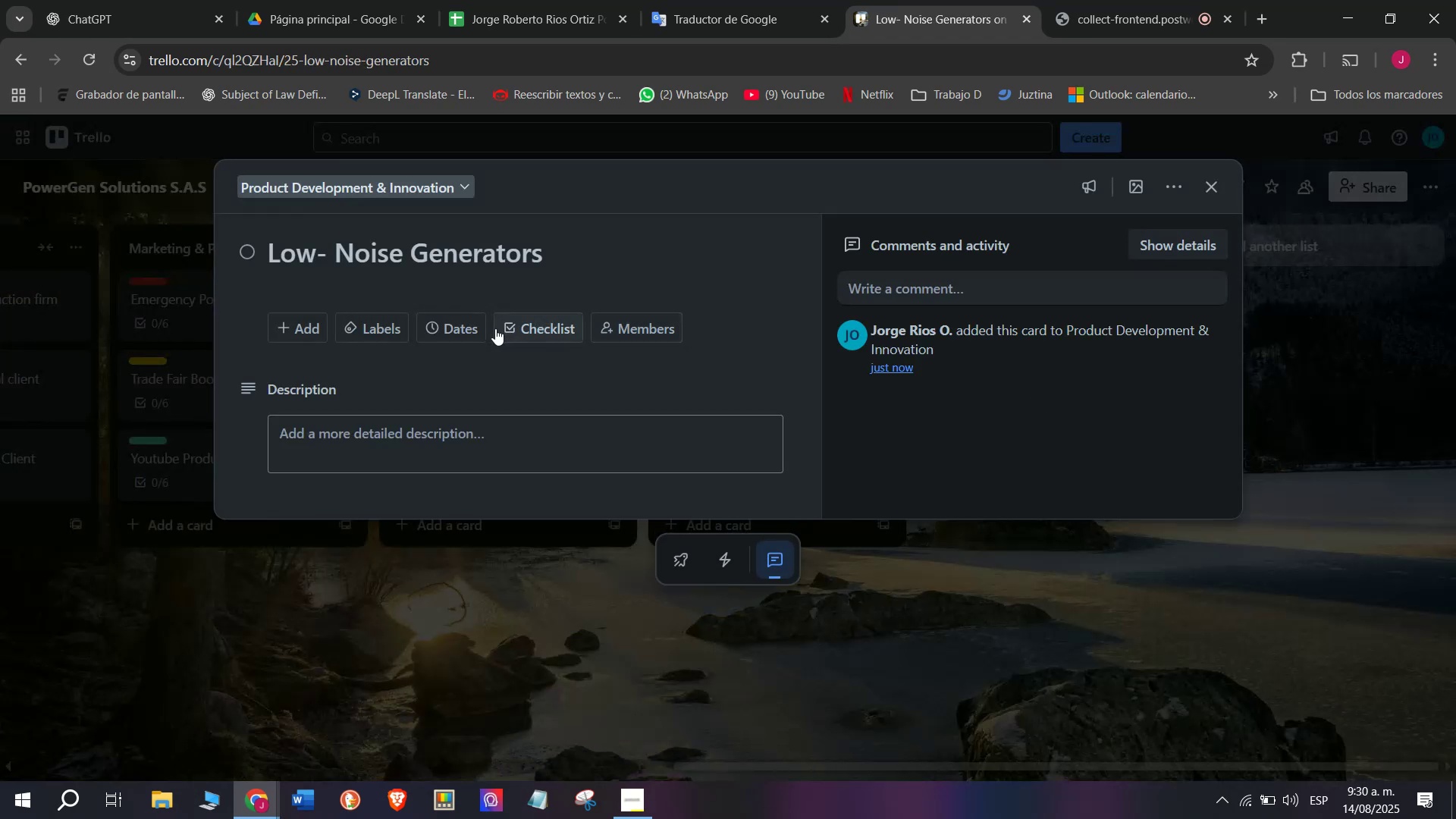 
left_click([514, 335])
 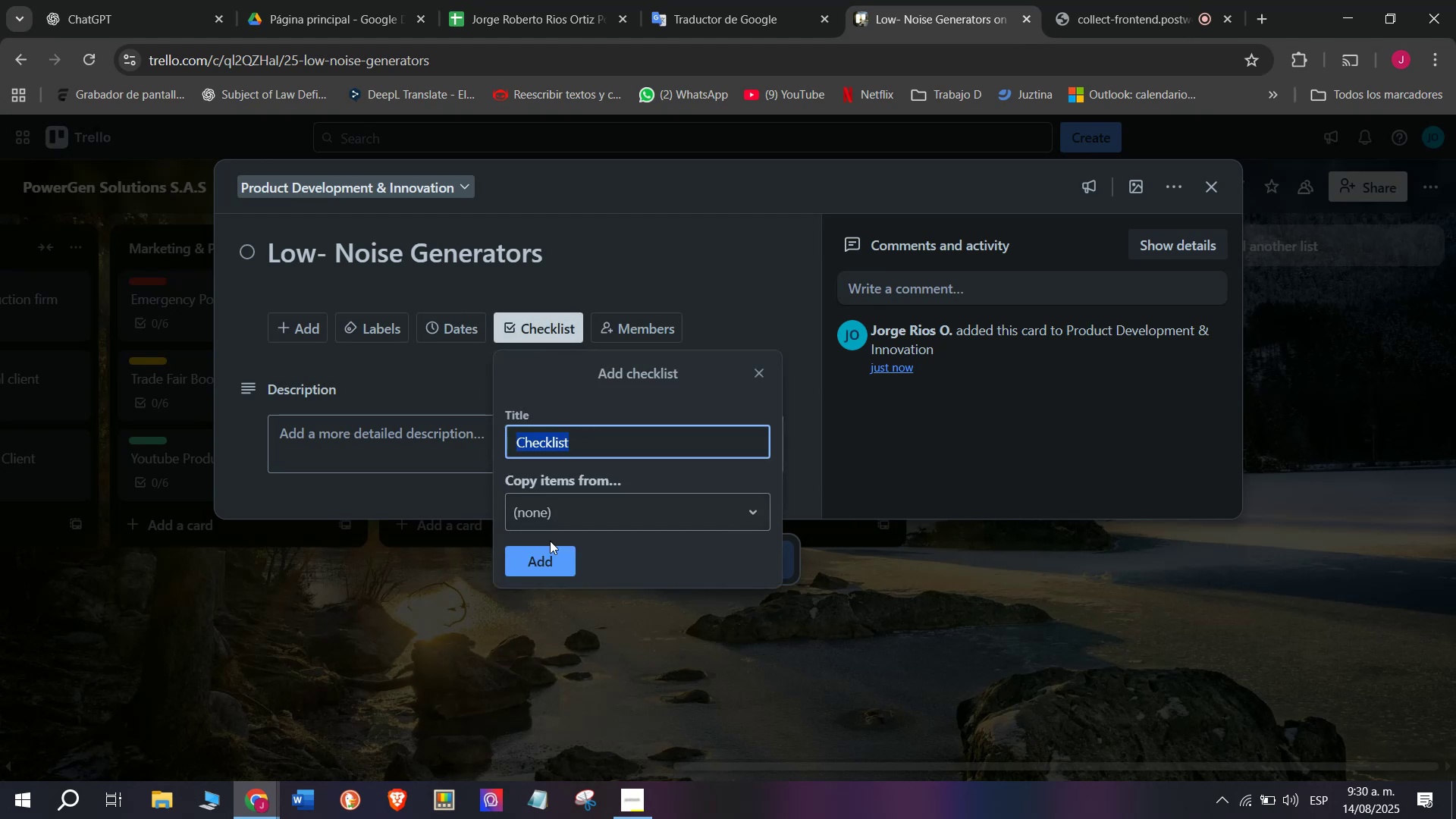 
left_click([548, 549])
 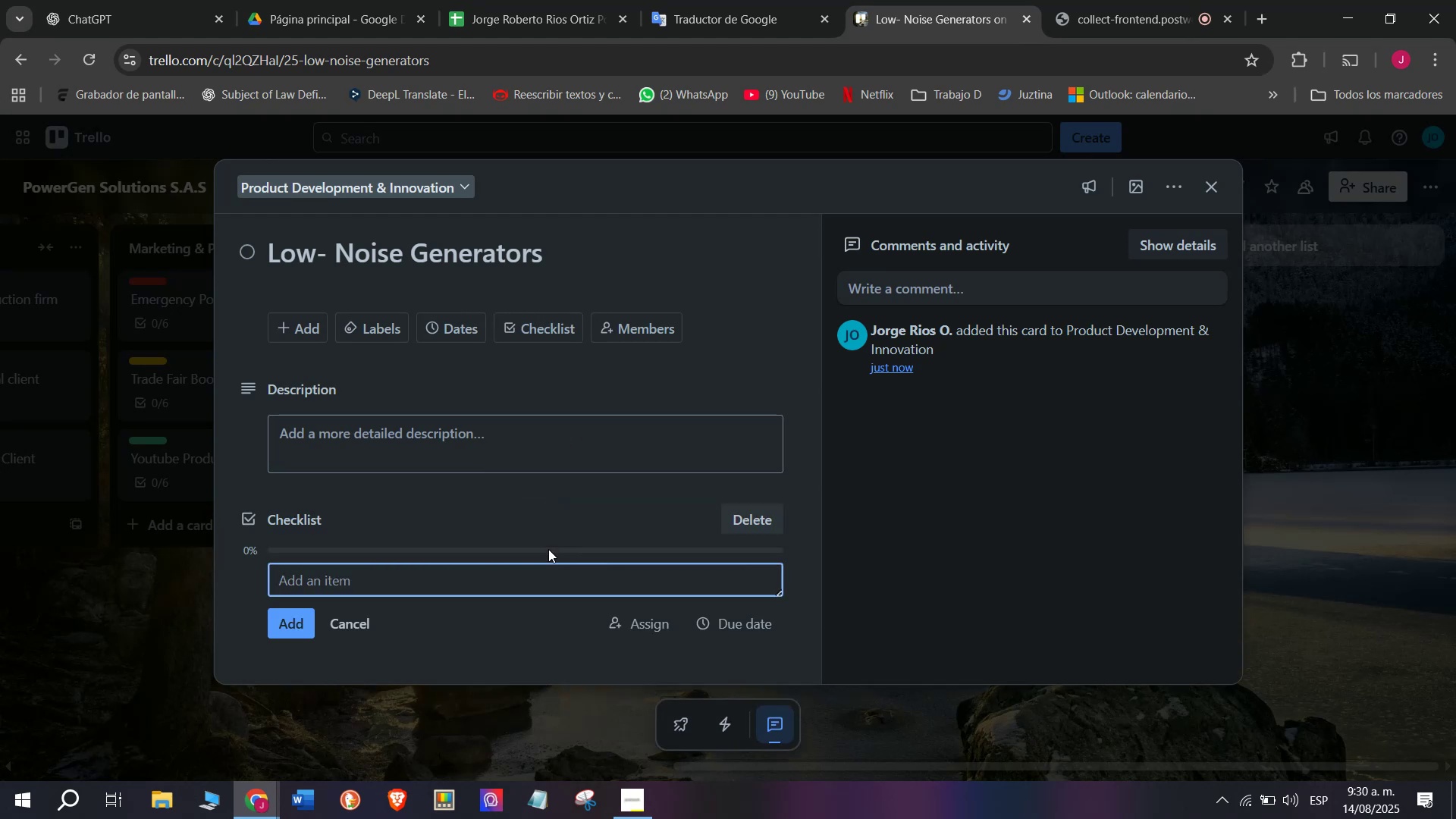 
type(Reserarch noise - reduction tech)
 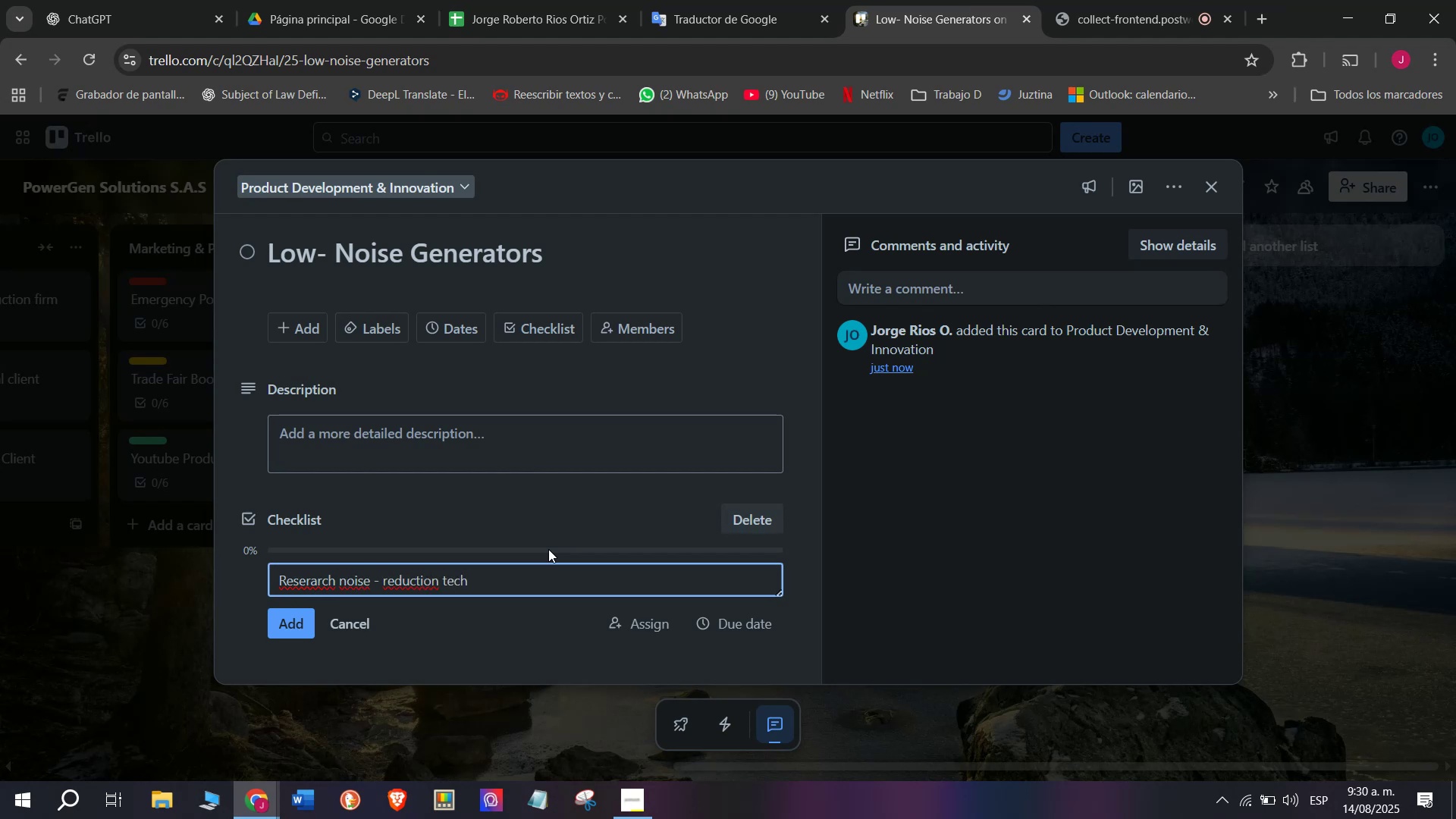 
key(Enter)
 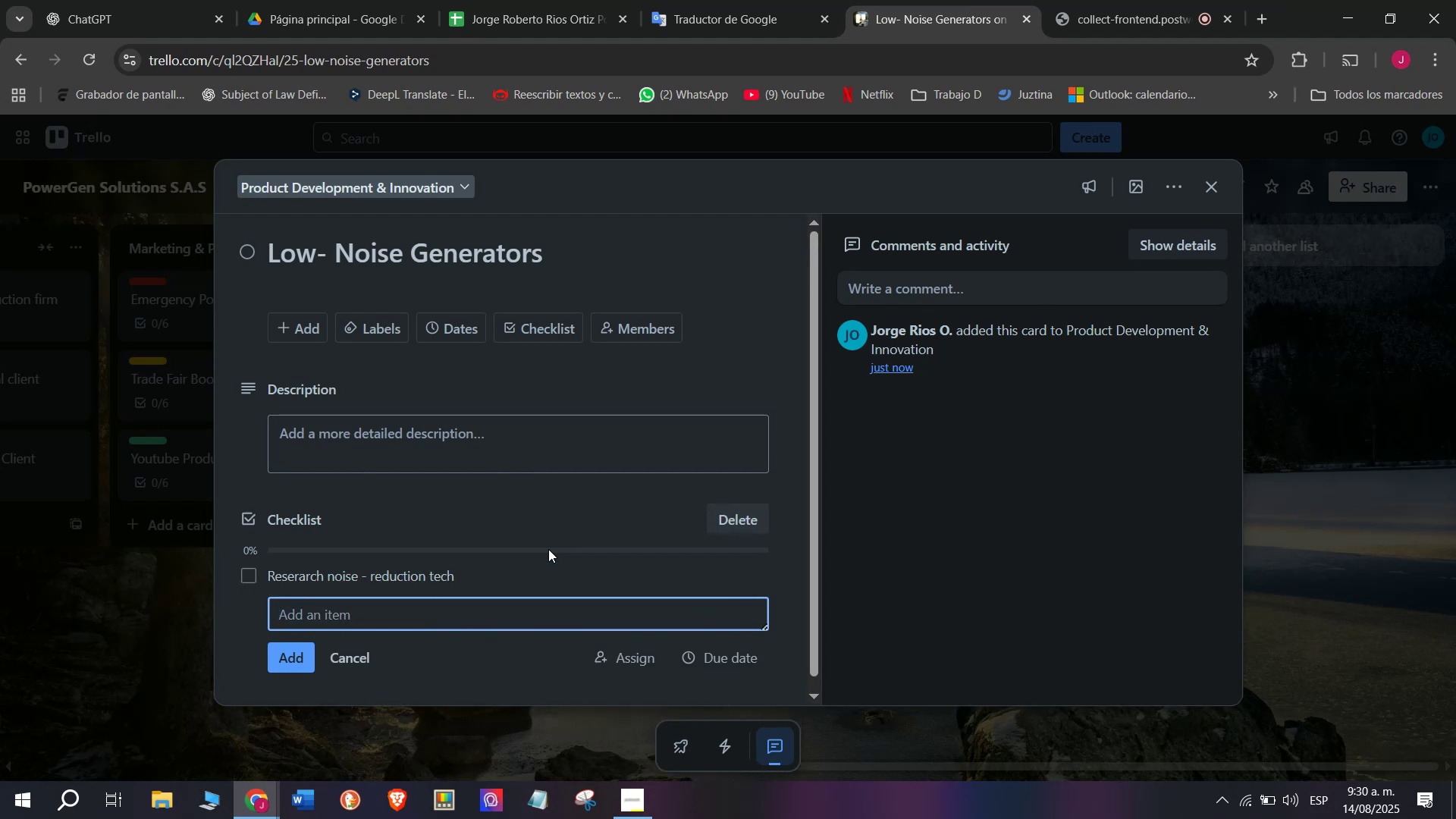 
type(Desig do)
key(Backspace)
key(Backspace)
type(modif)
 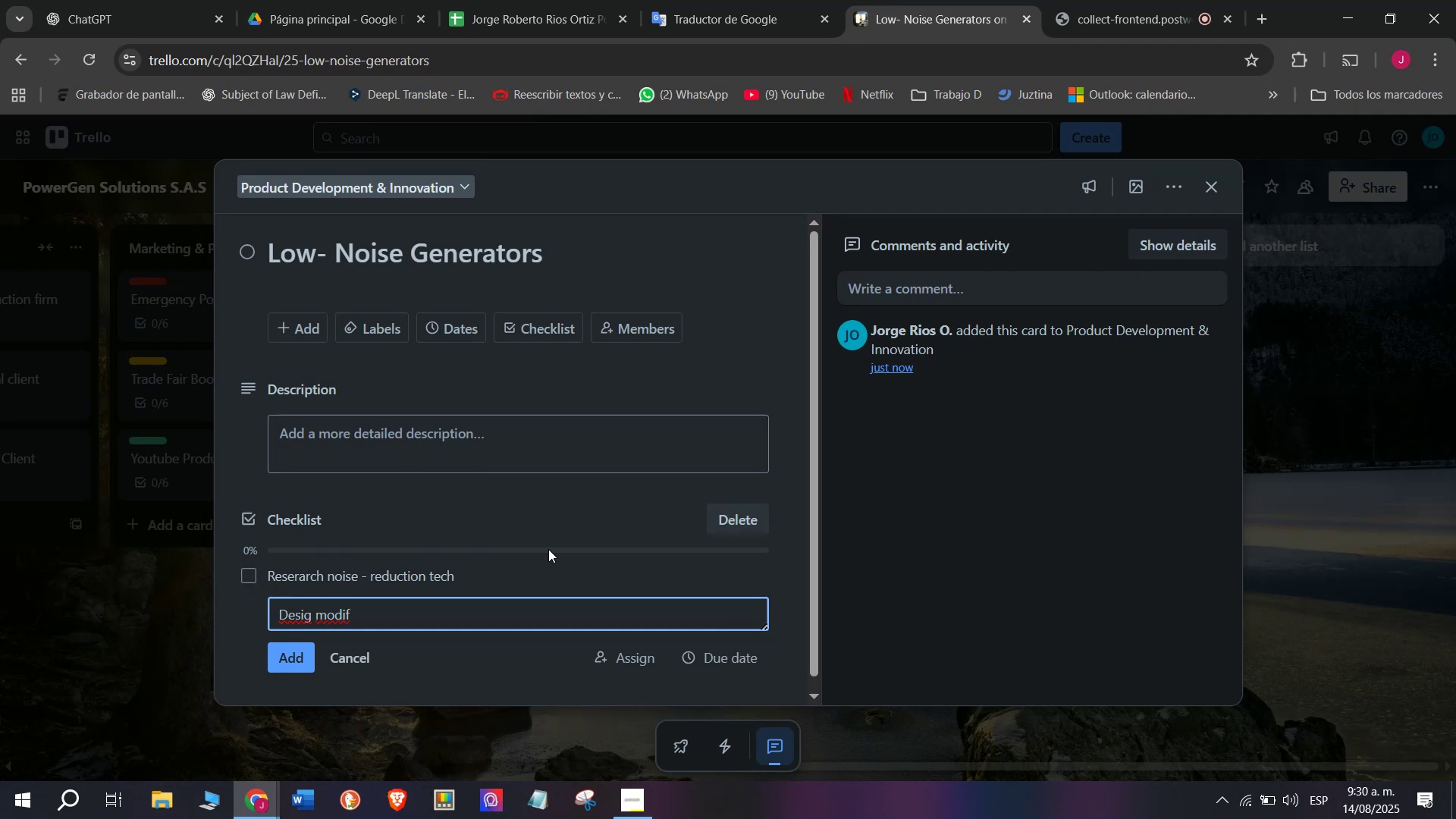 
wait(6.42)
 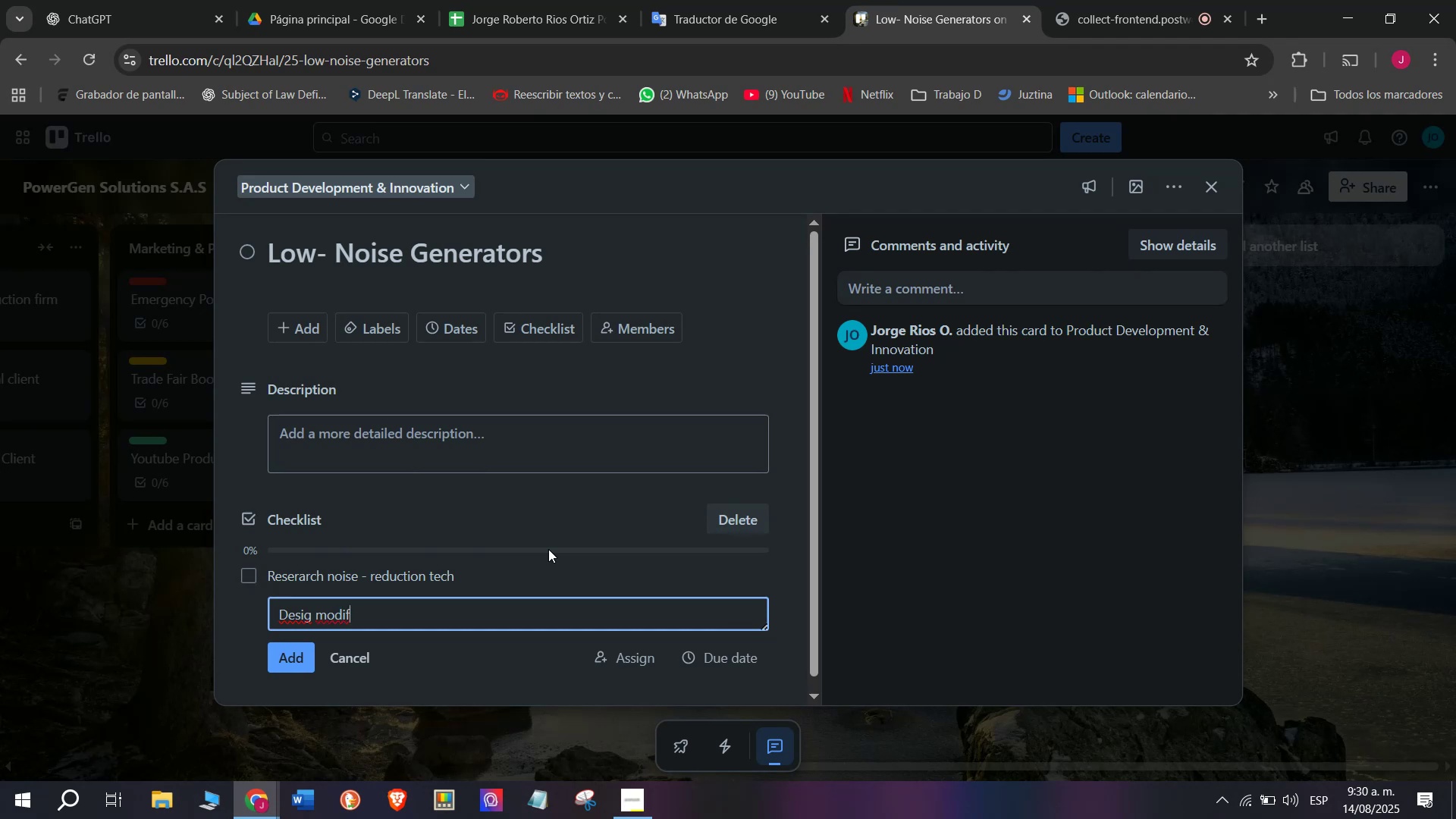 
type(ied casing)
 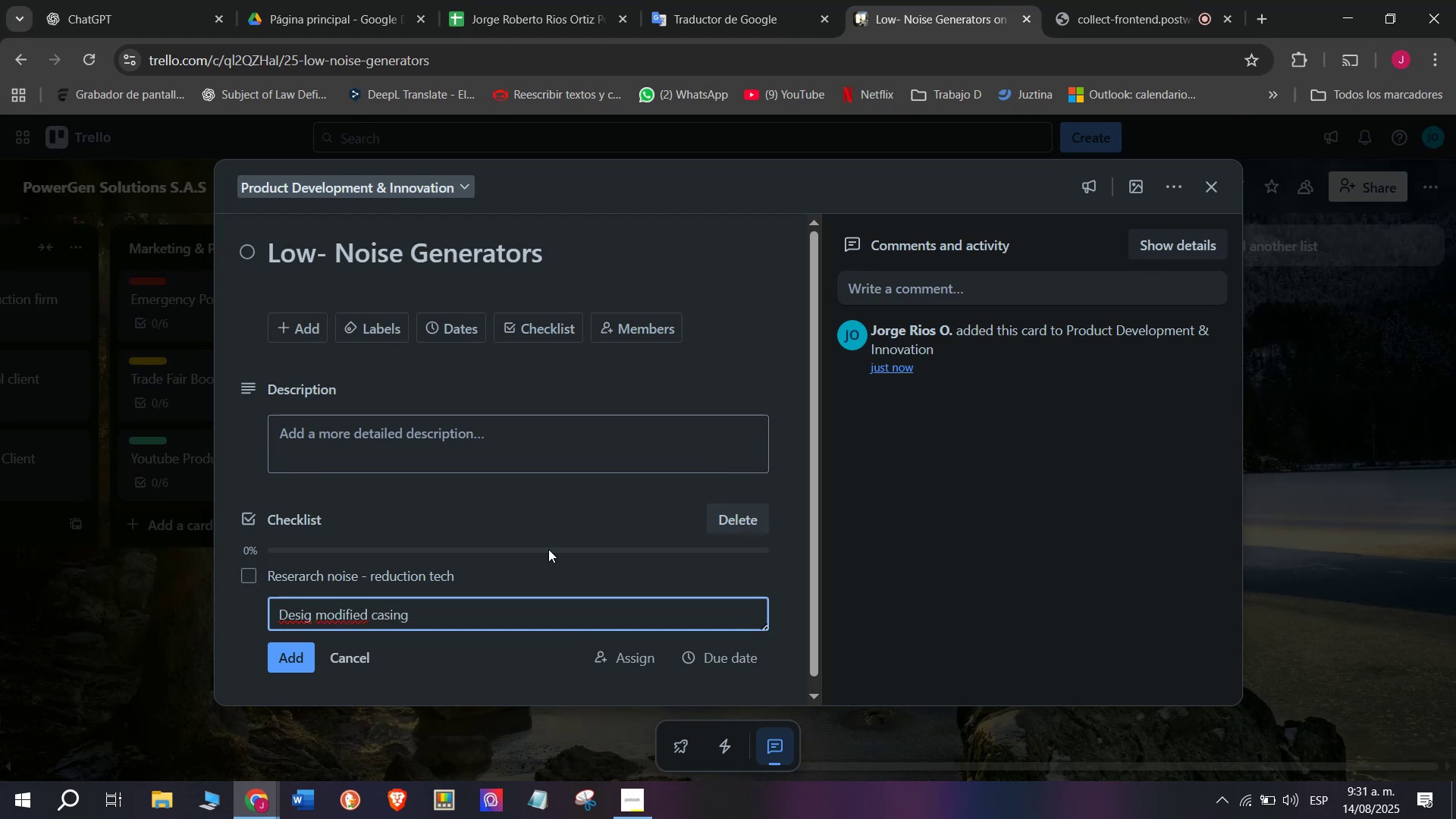 
key(Enter)
 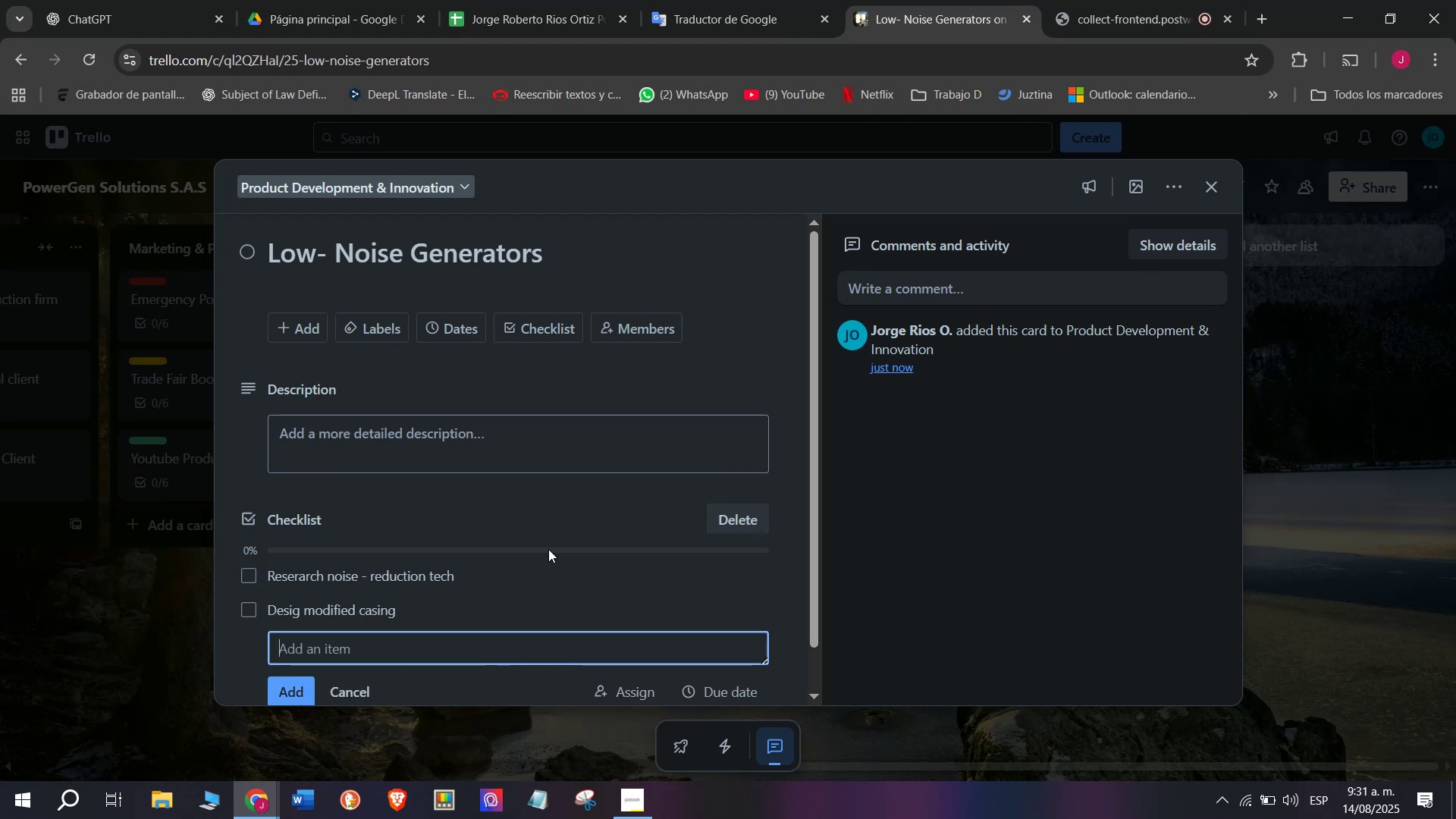 
type(Test sound levels)
 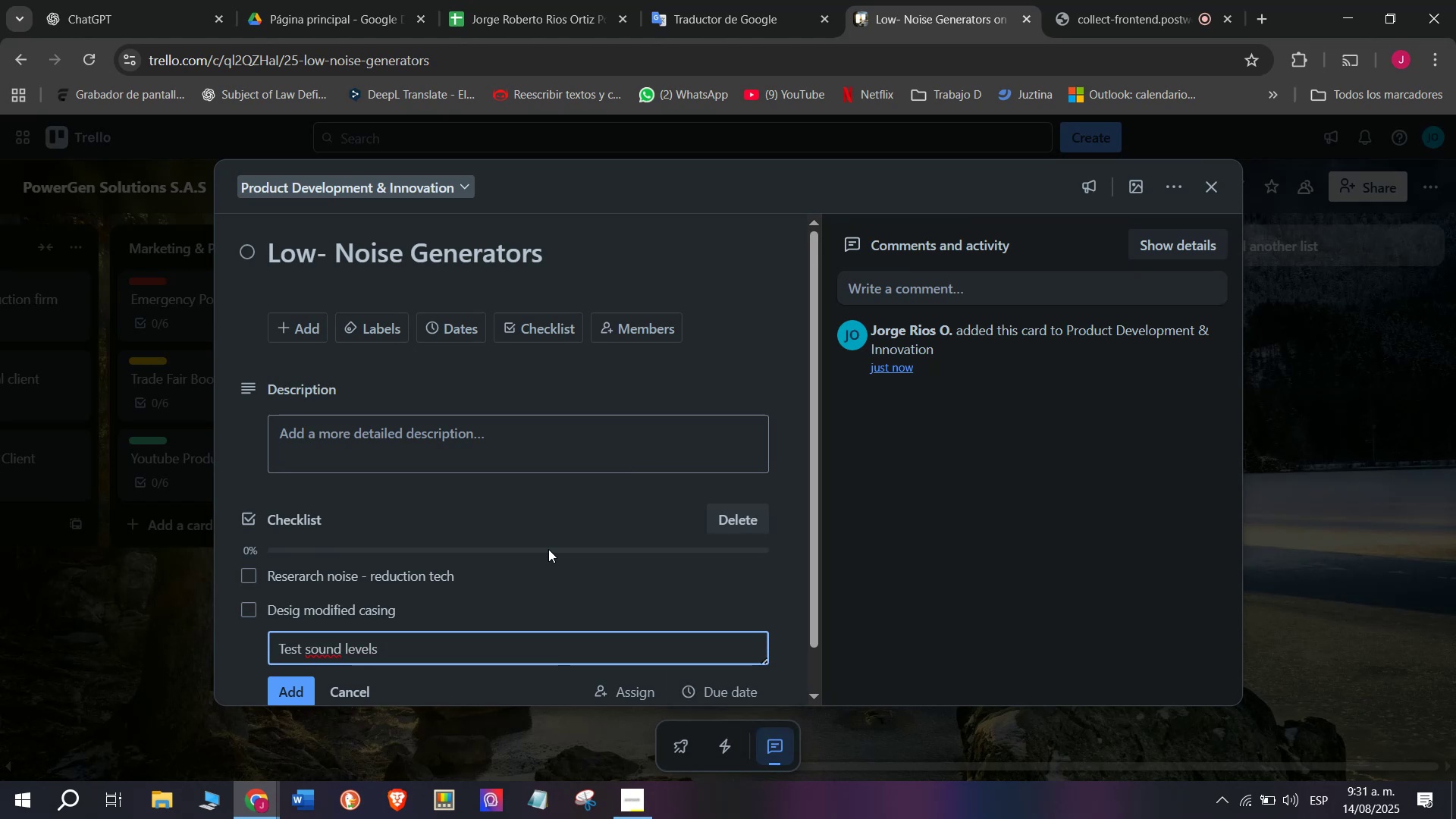 
key(Enter)
 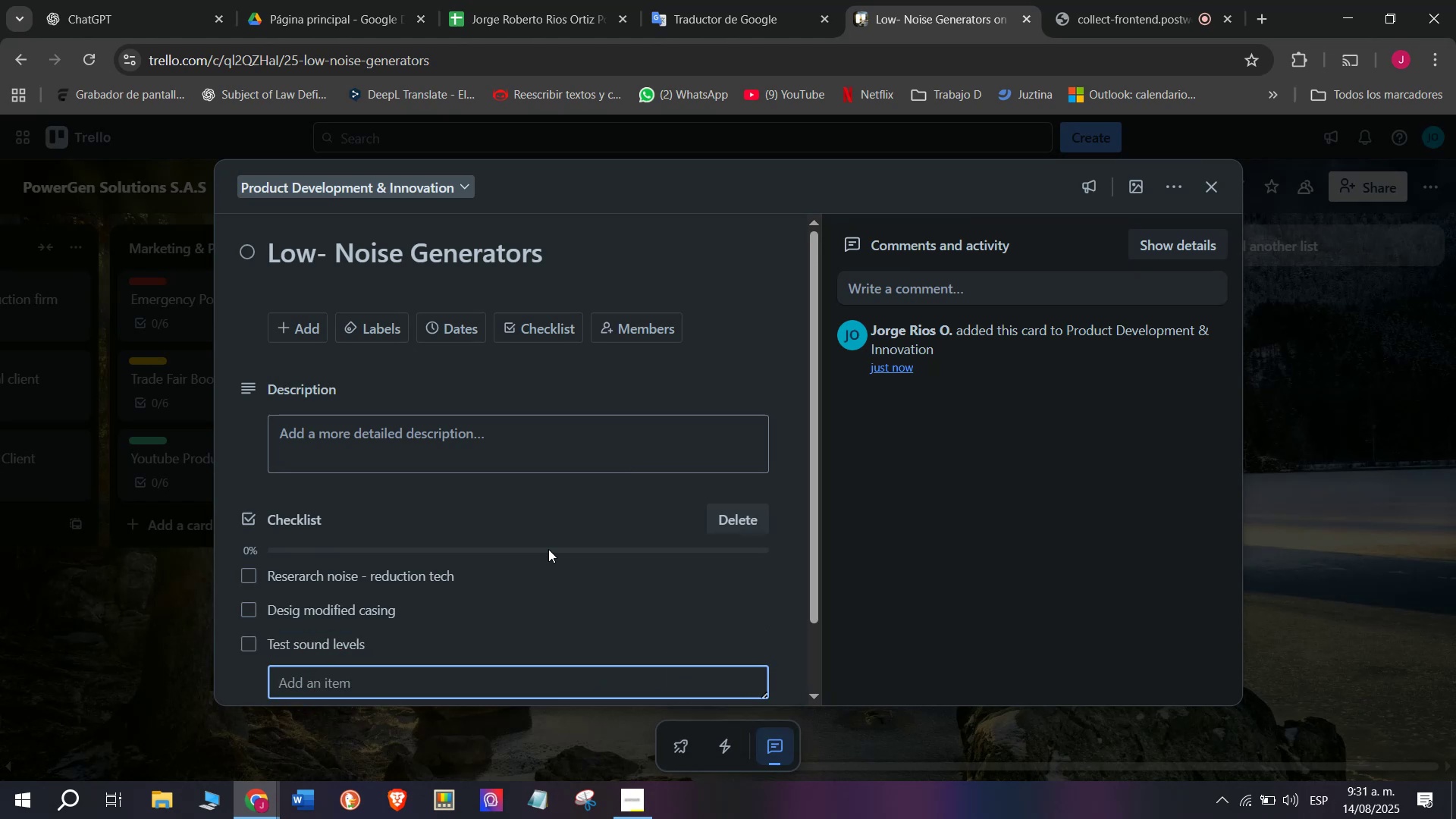 
type(Collet)
key(Backspace)
type(ct feedback )
 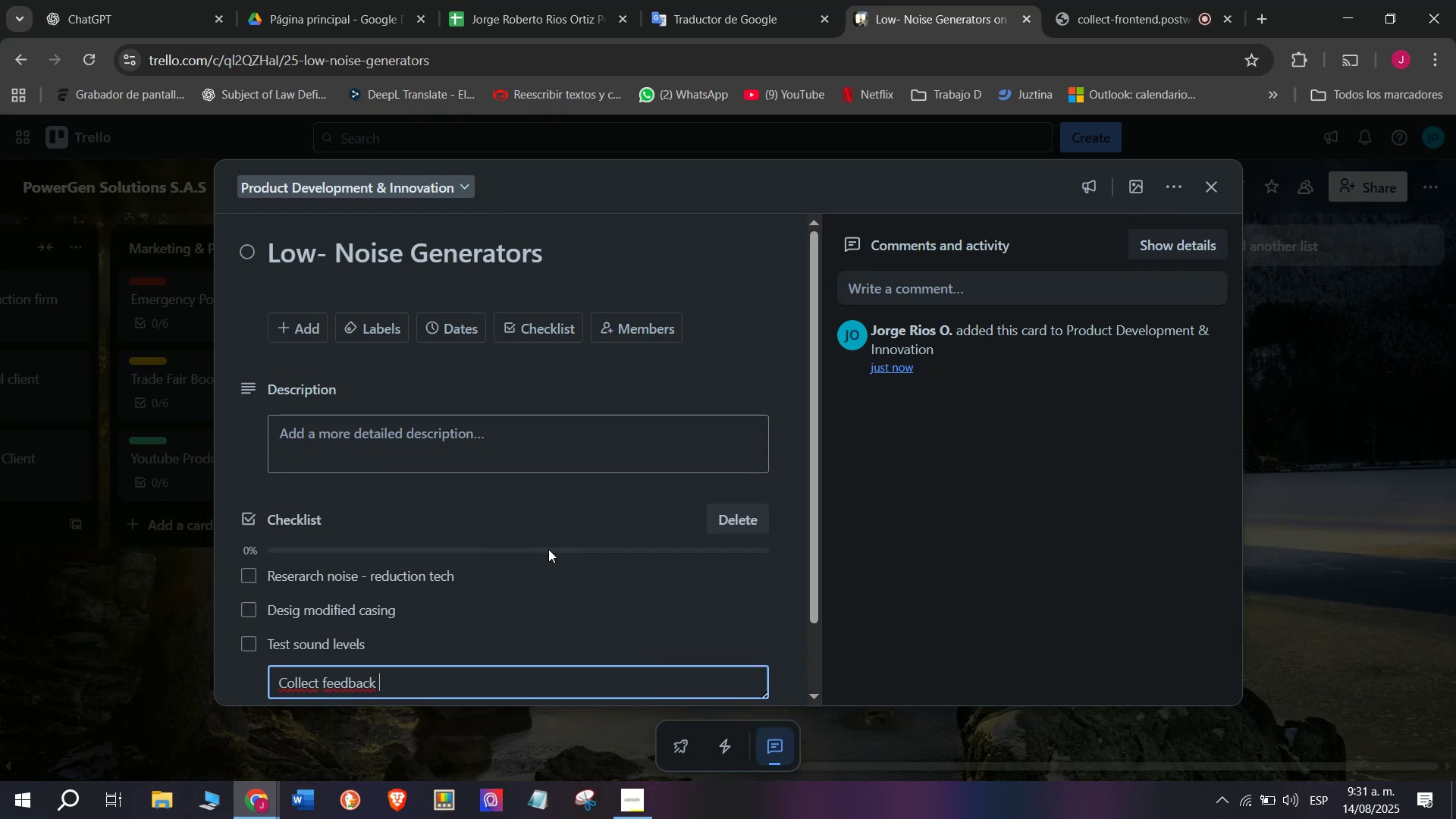 
key(Enter)
 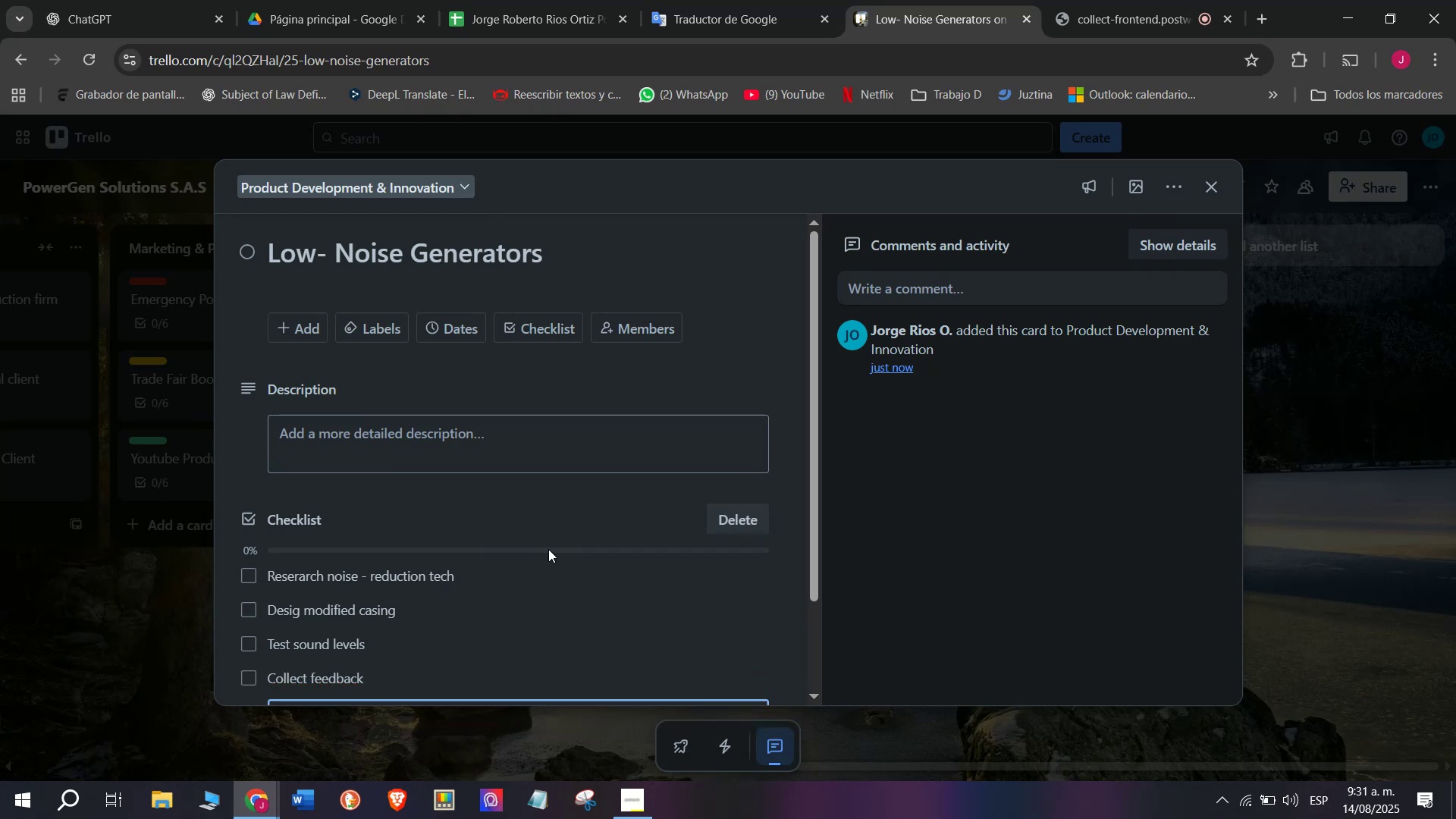 
type(D)
key(Backspace)
type(Adjust design)
 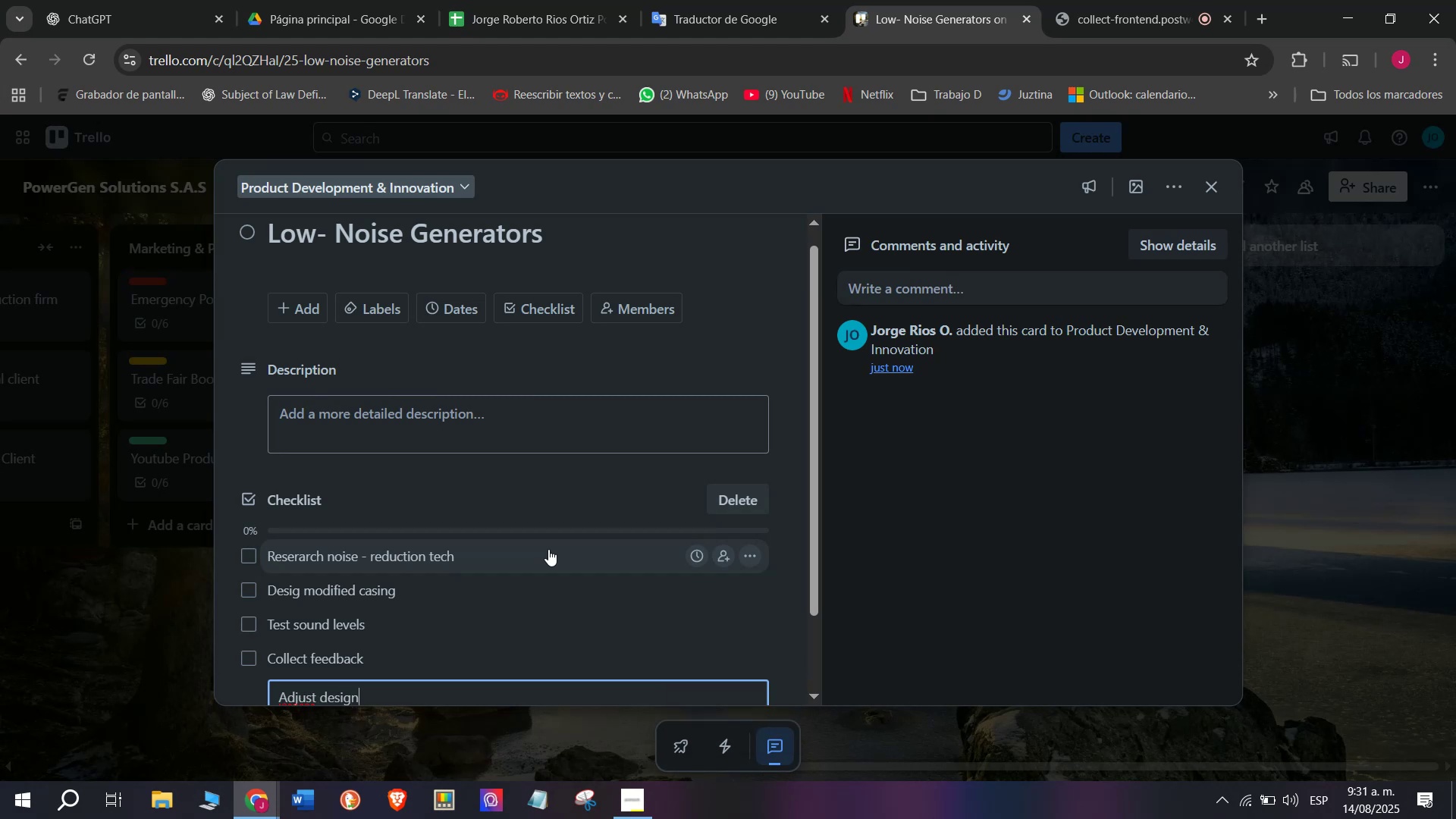 
key(Enter)
 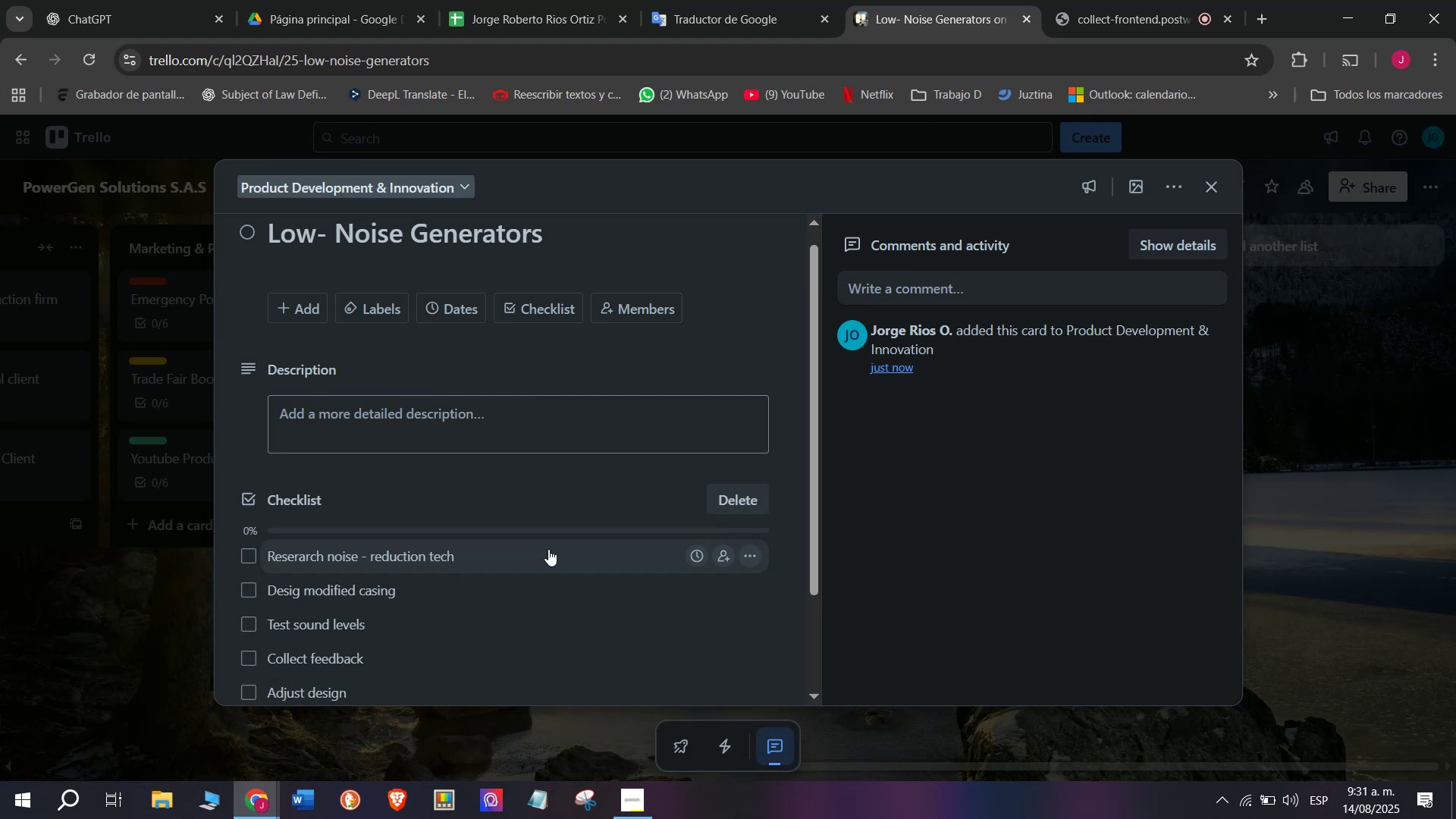 
type(Apro)
key(Backspace)
key(Backspace)
type(prove )
 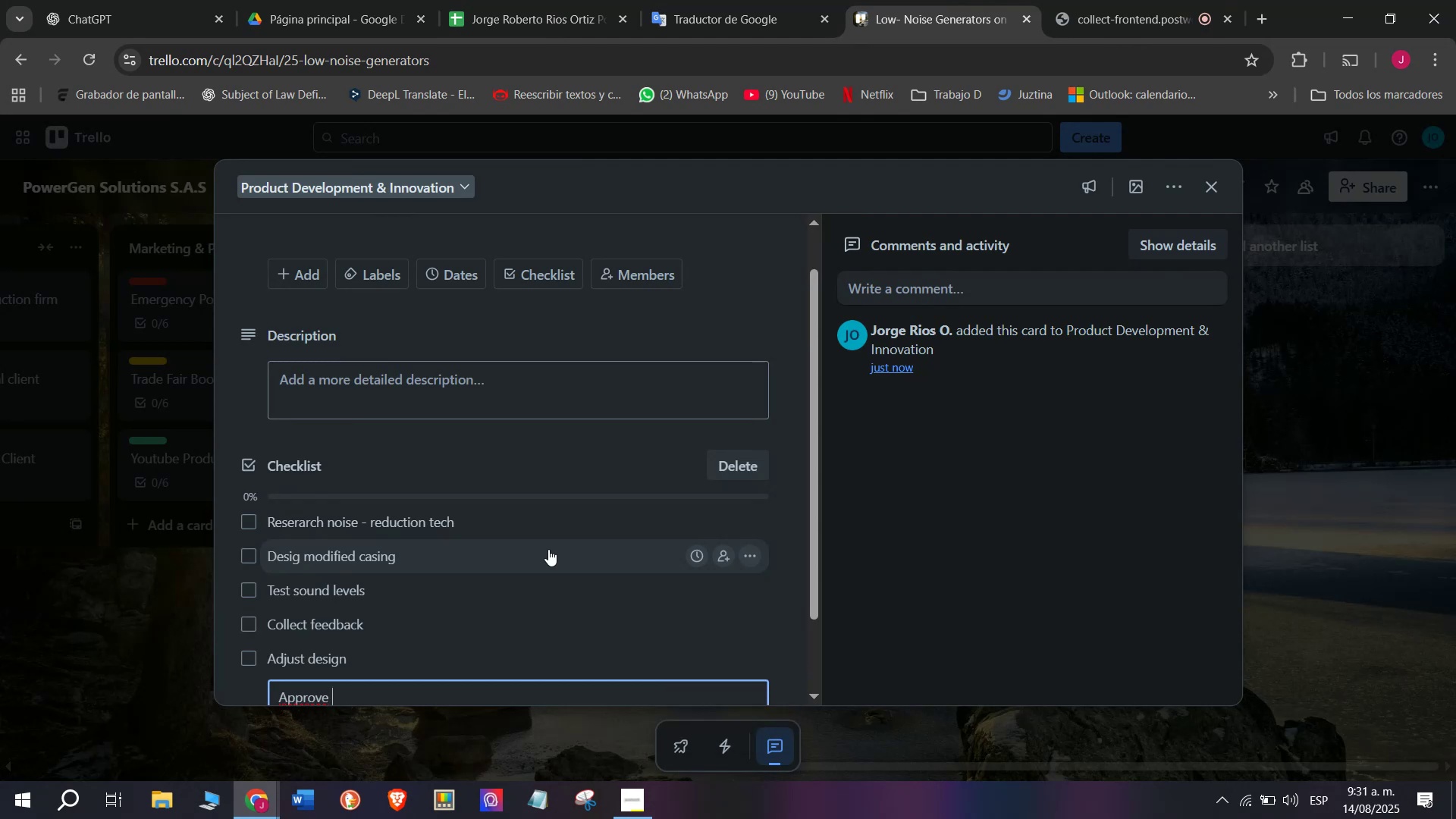 
type(for production)
 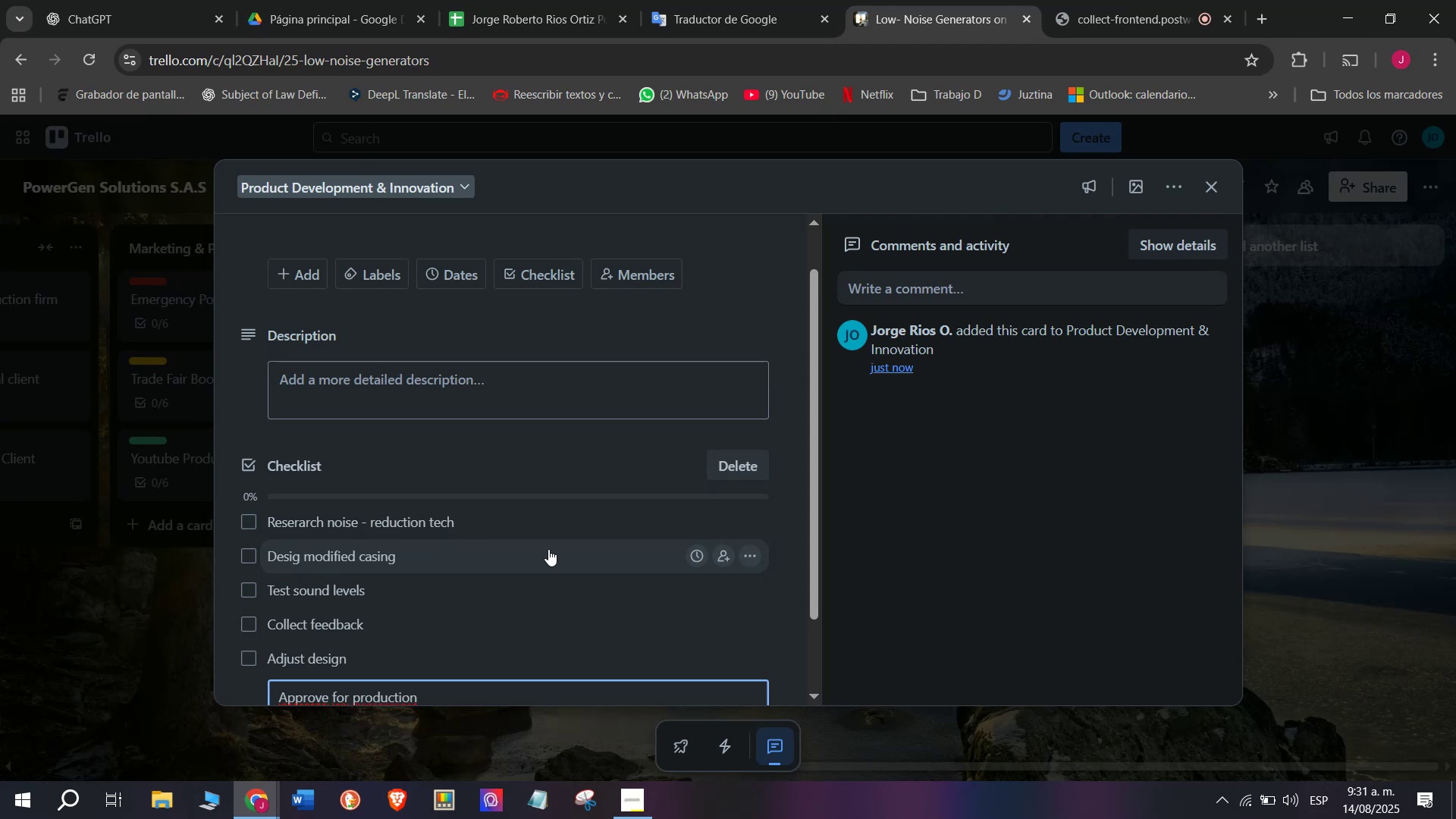 
key(Enter)
 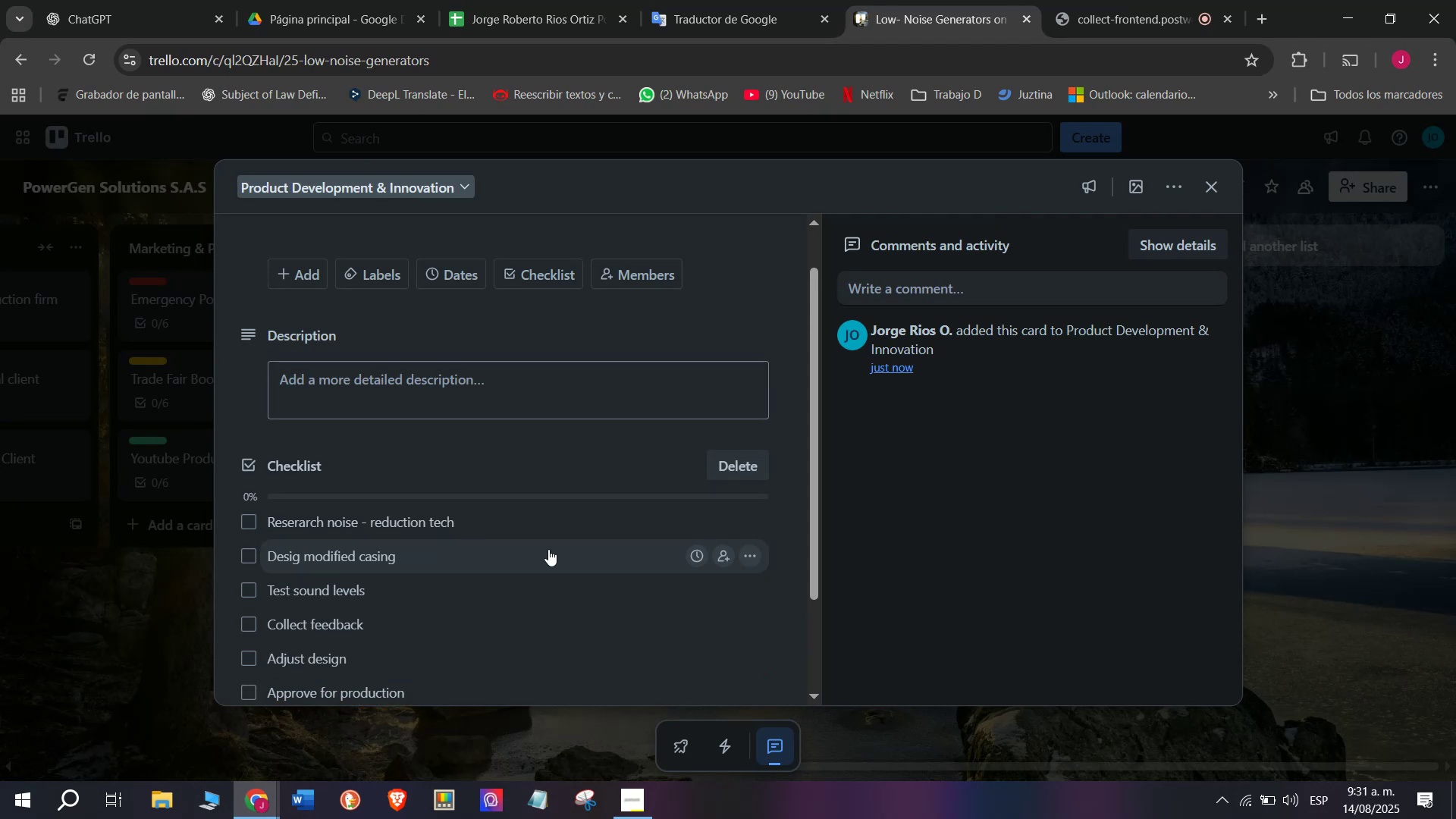 
scroll: coordinate [548, 549], scroll_direction: down, amount: 1.0
 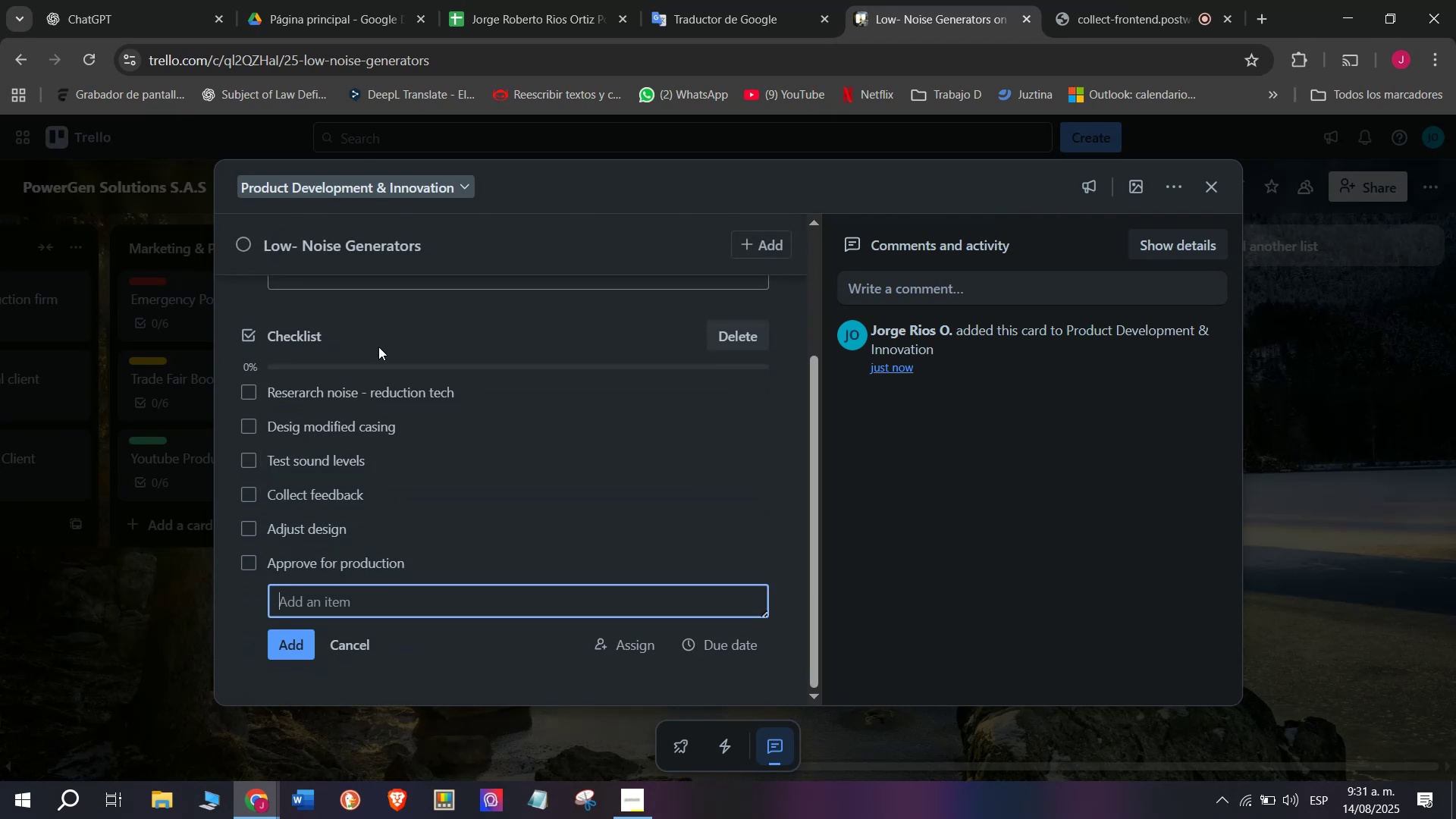 
scroll: coordinate [408, 471], scroll_direction: up, amount: 3.0
 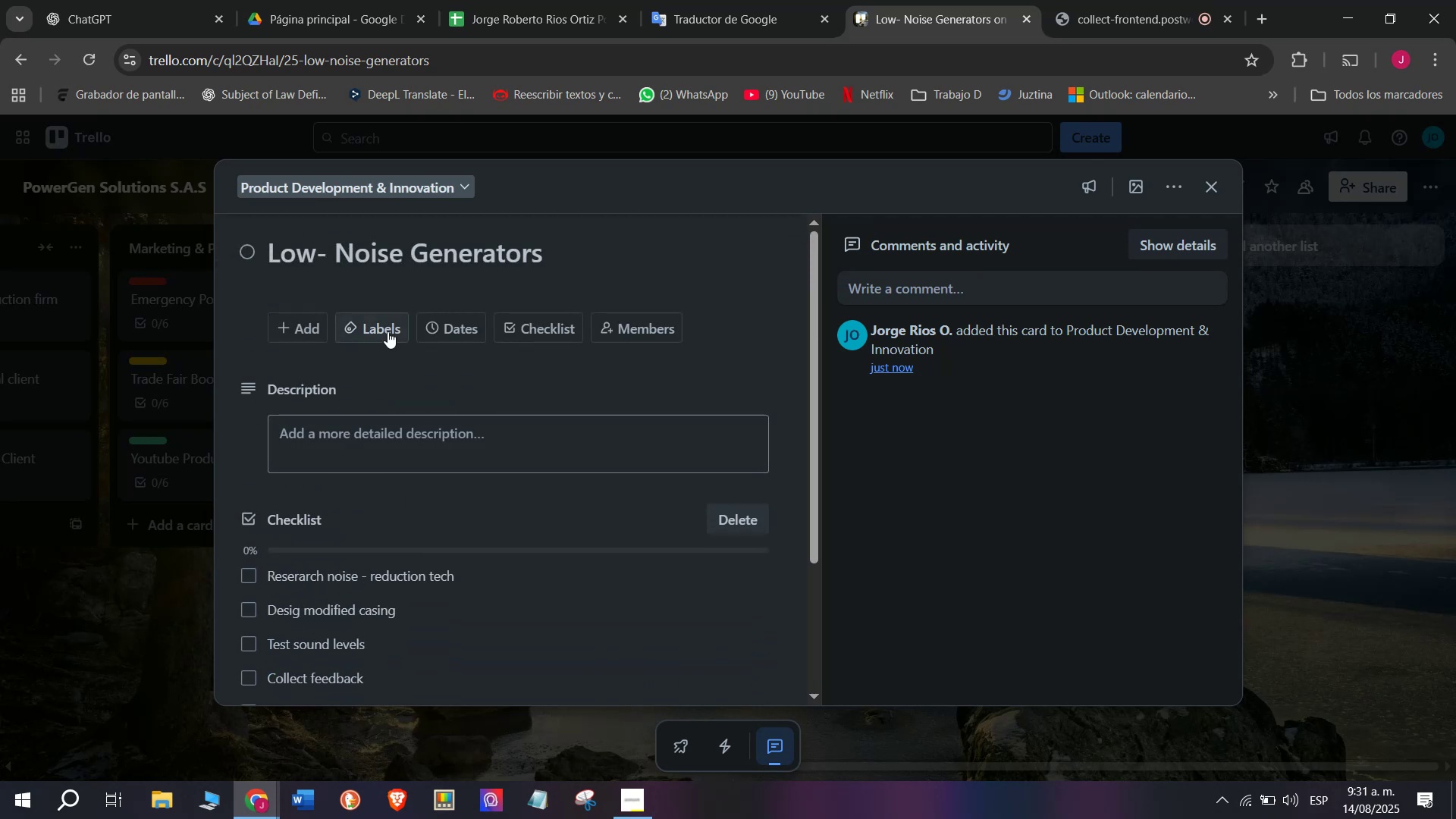 
left_click([388, 331])
 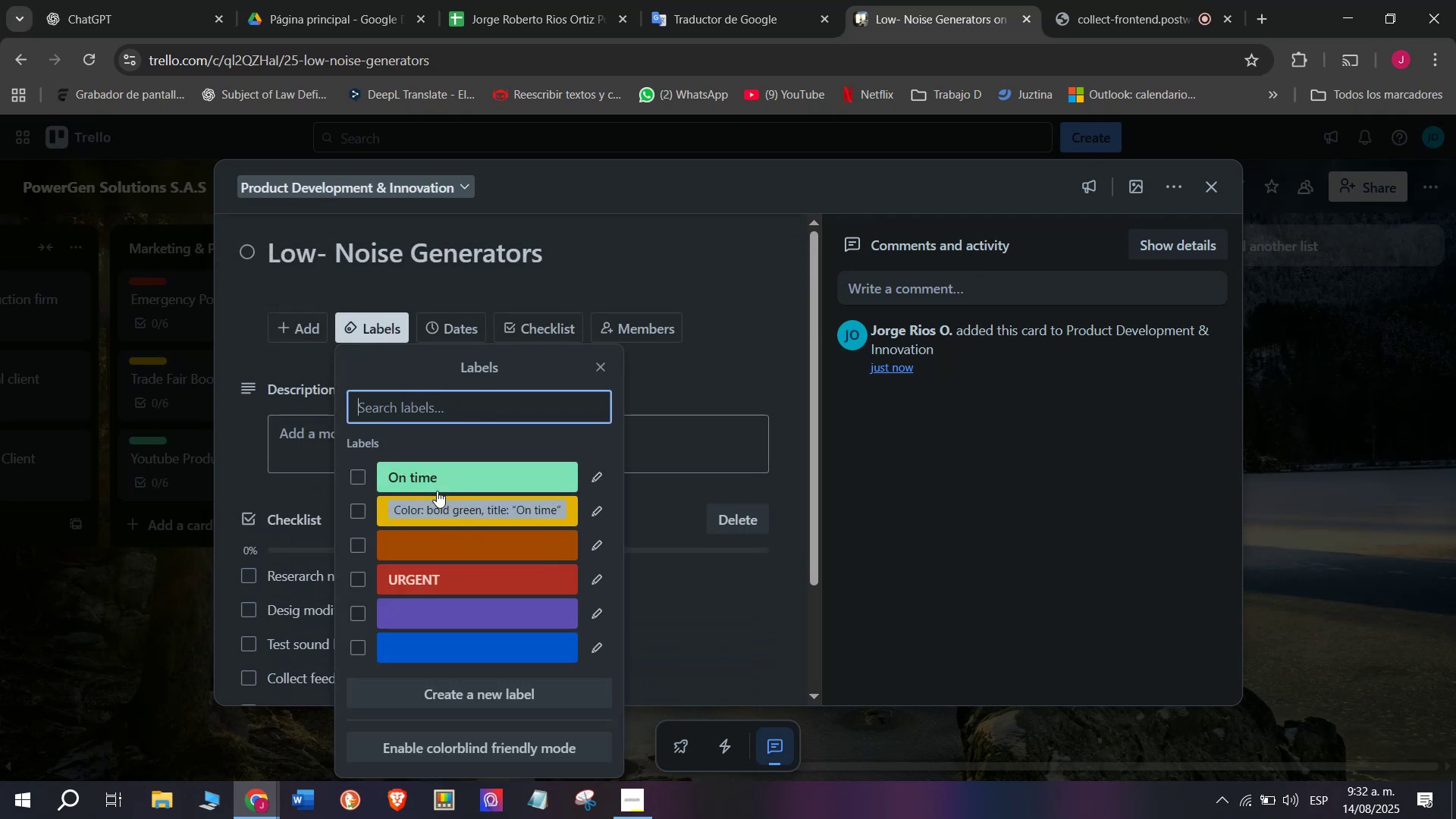 
left_click([454, 576])
 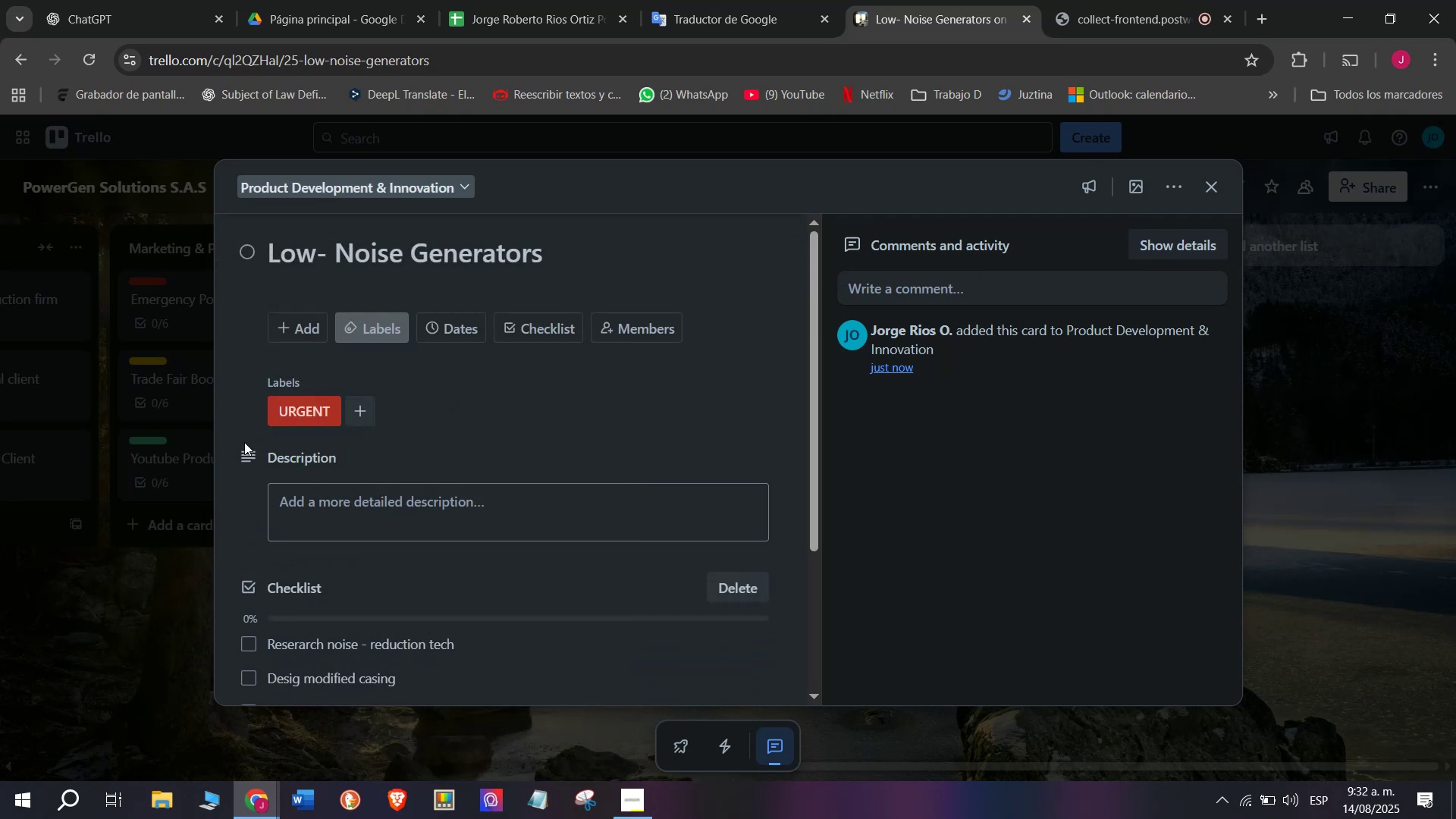 
double_click([196, 610])
 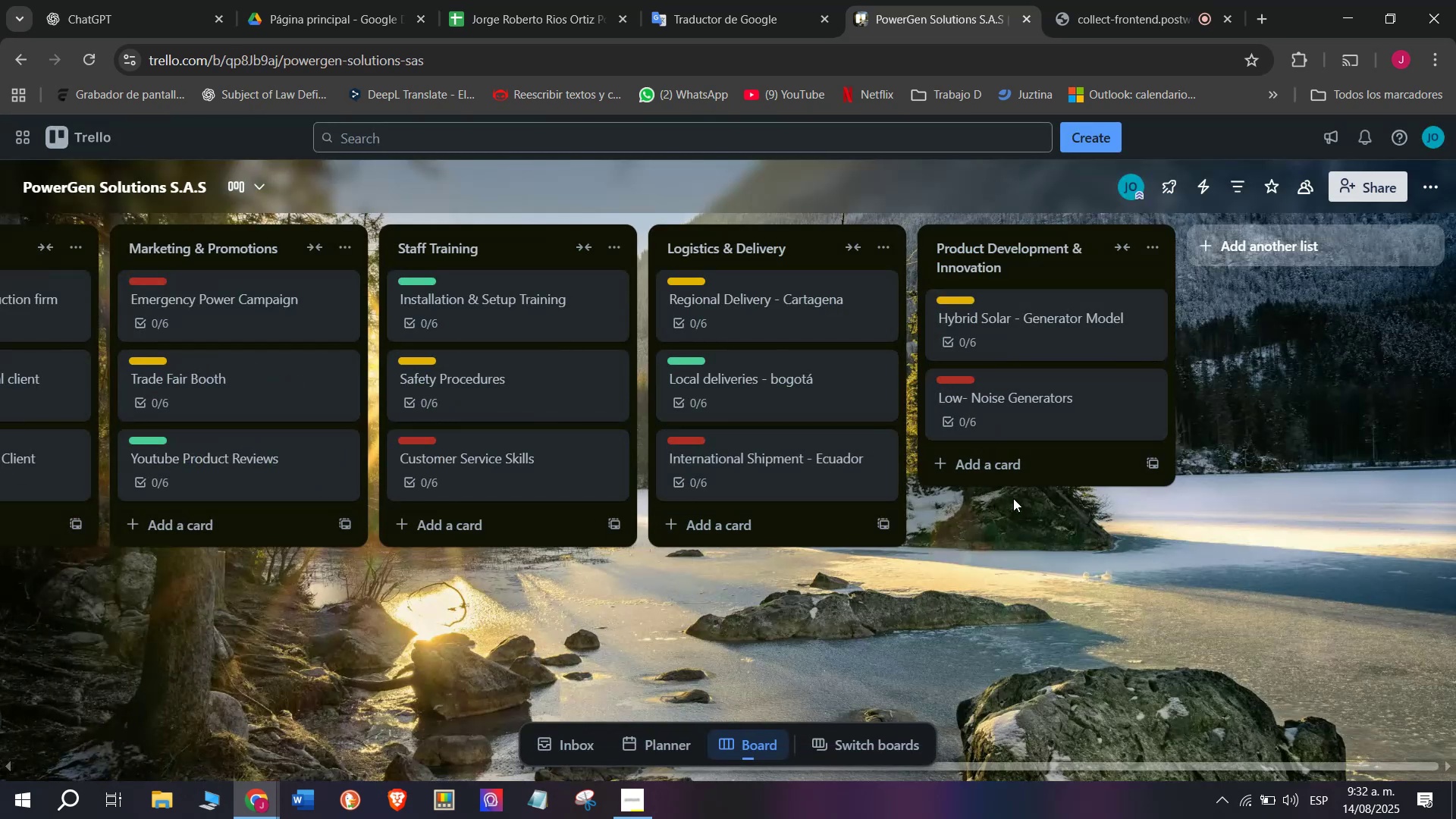 
left_click([1016, 476])
 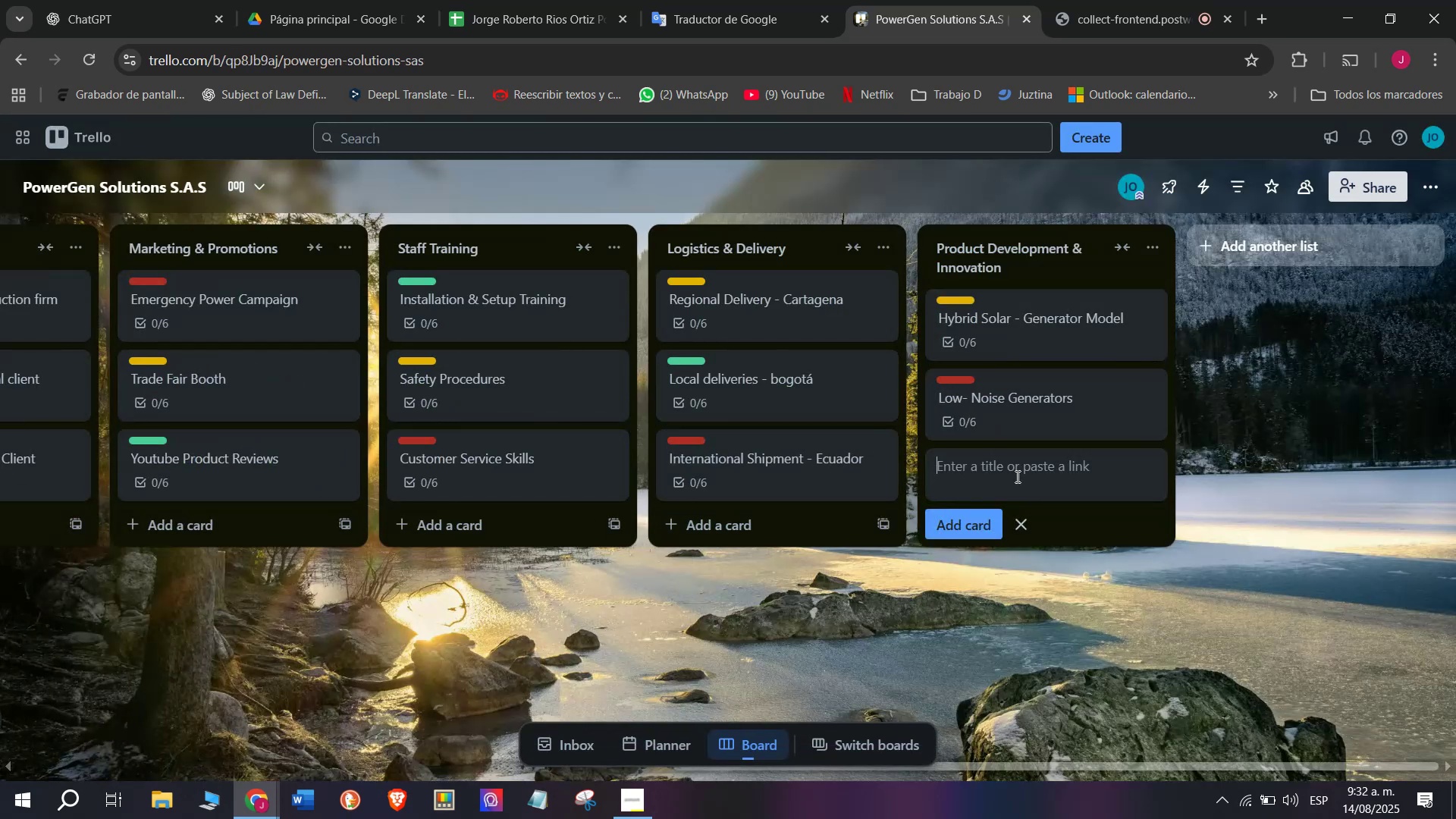 
left_click([1075, 0])
 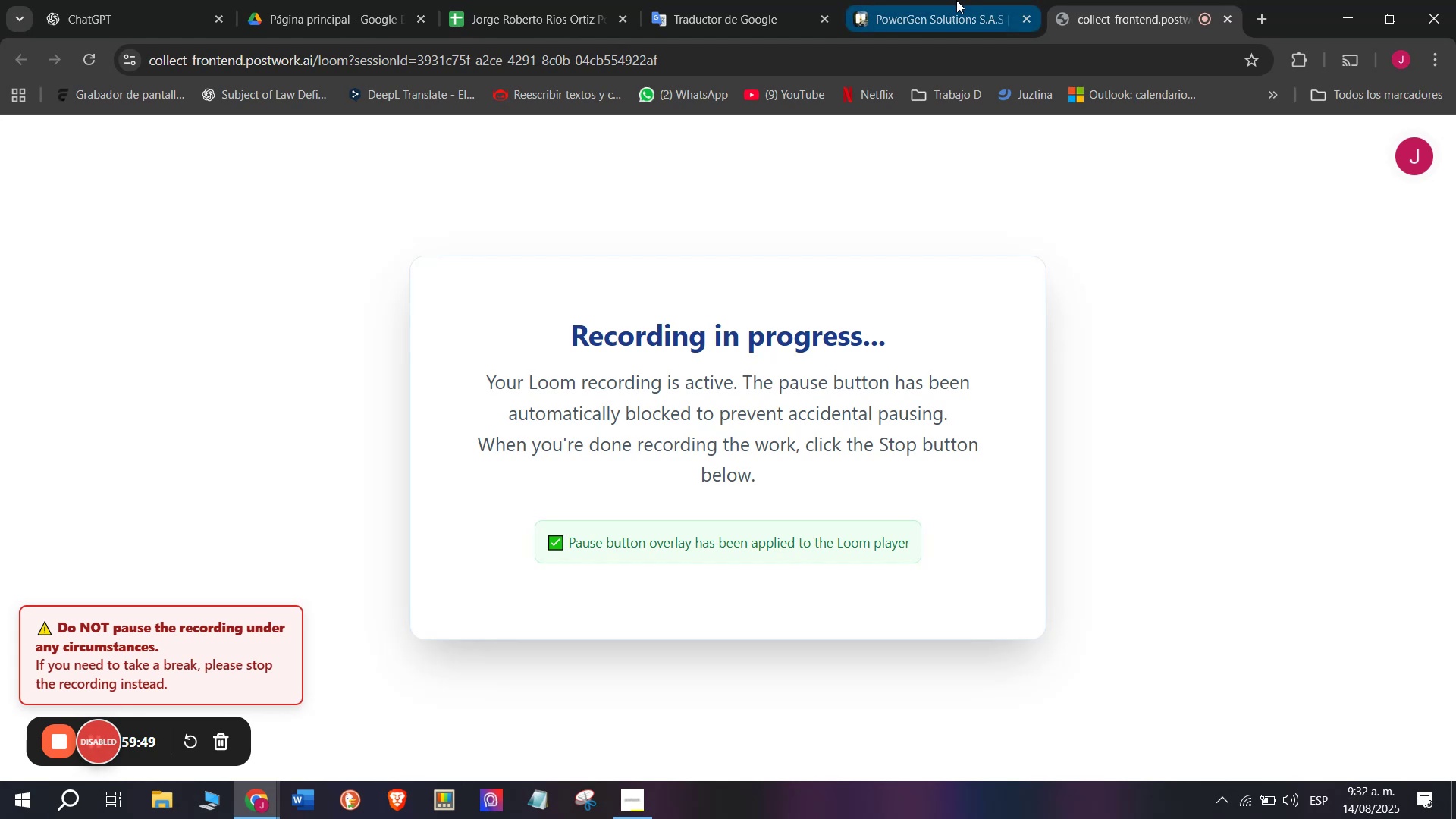 
left_click([924, 0])
 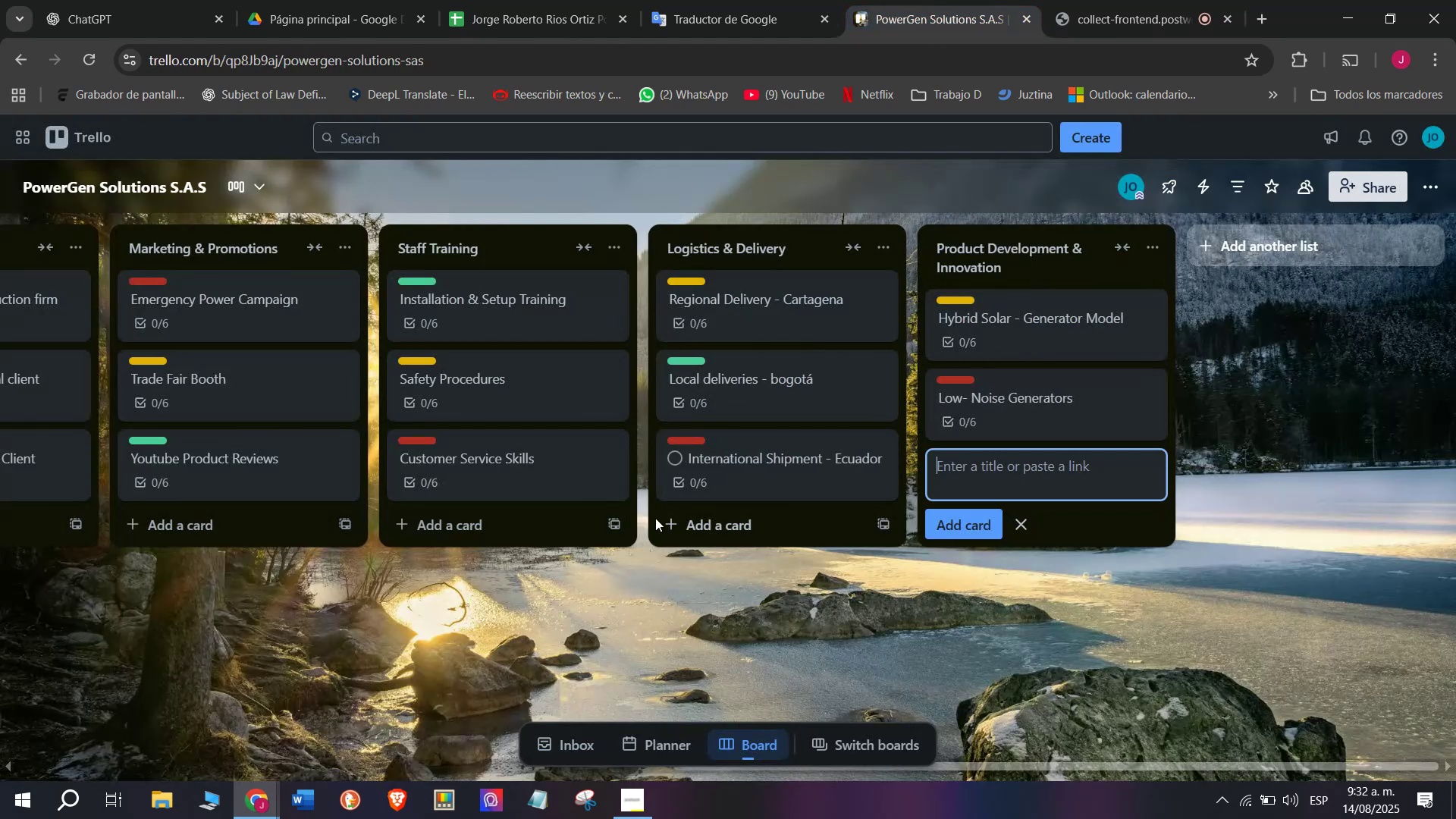 
left_click([628, 578])
 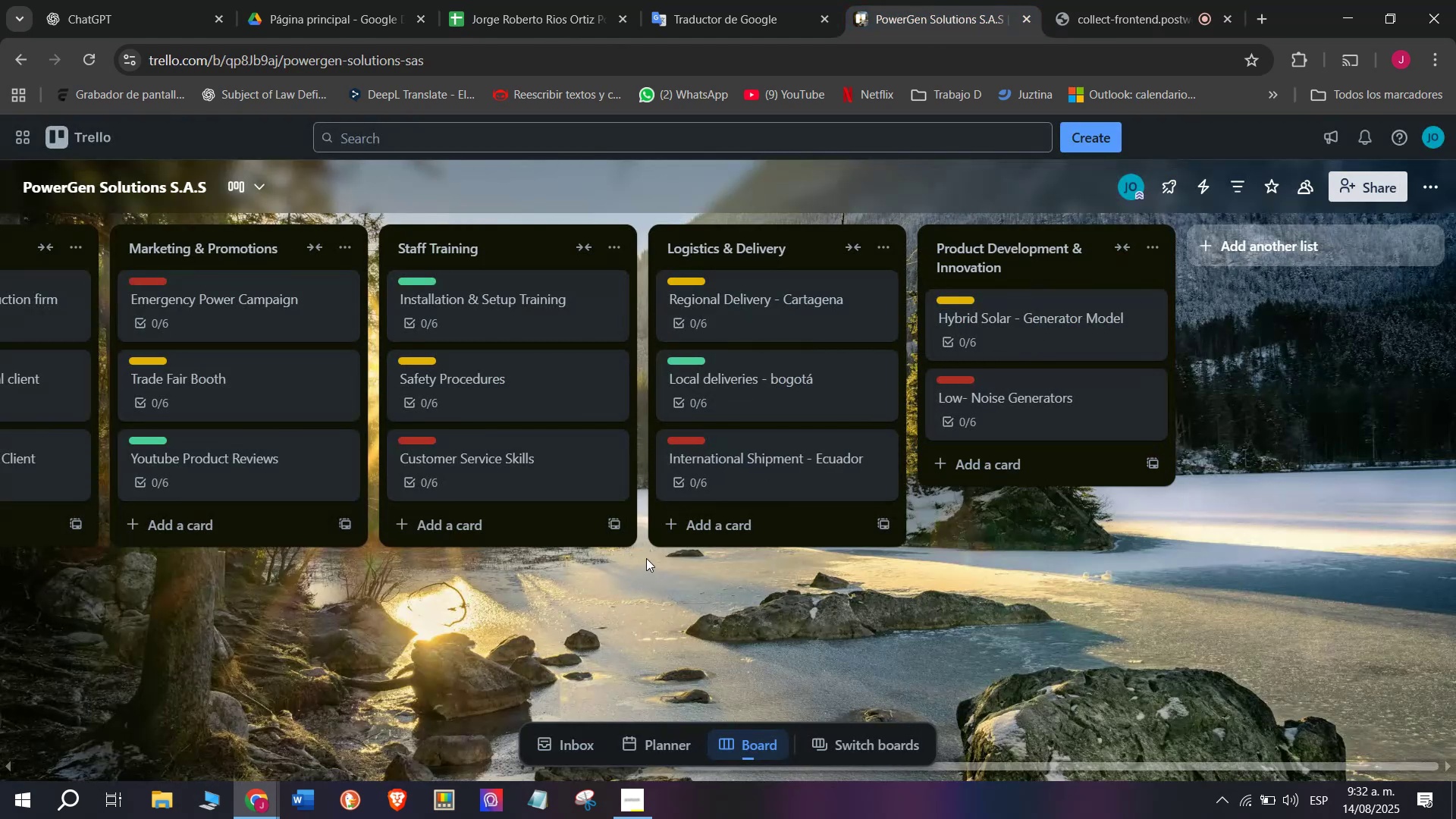 
scroll: coordinate [607, 554], scroll_direction: up, amount: 35.0
 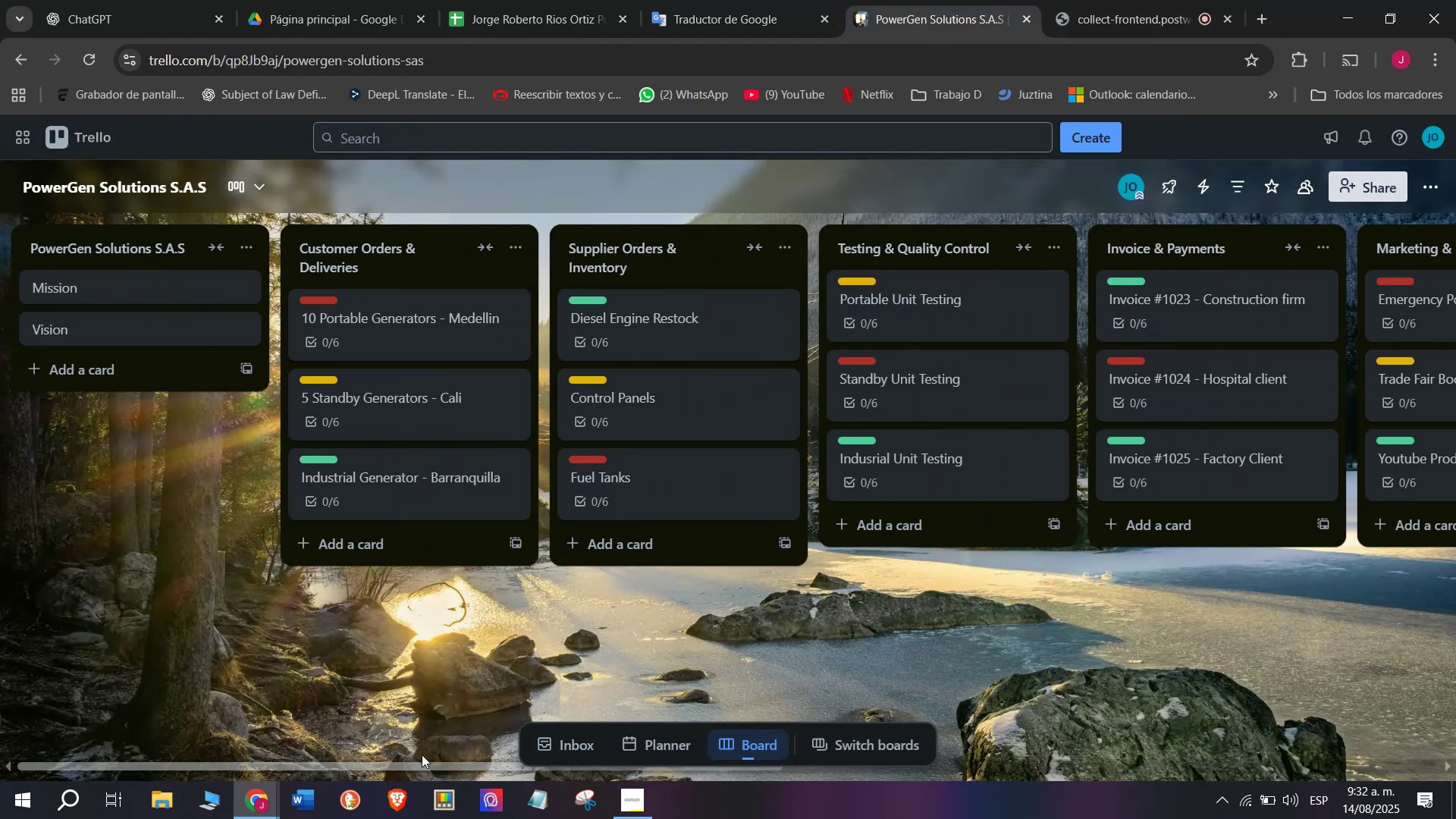 
left_click_drag(start_coordinate=[425, 770], to_coordinate=[526, 776])
 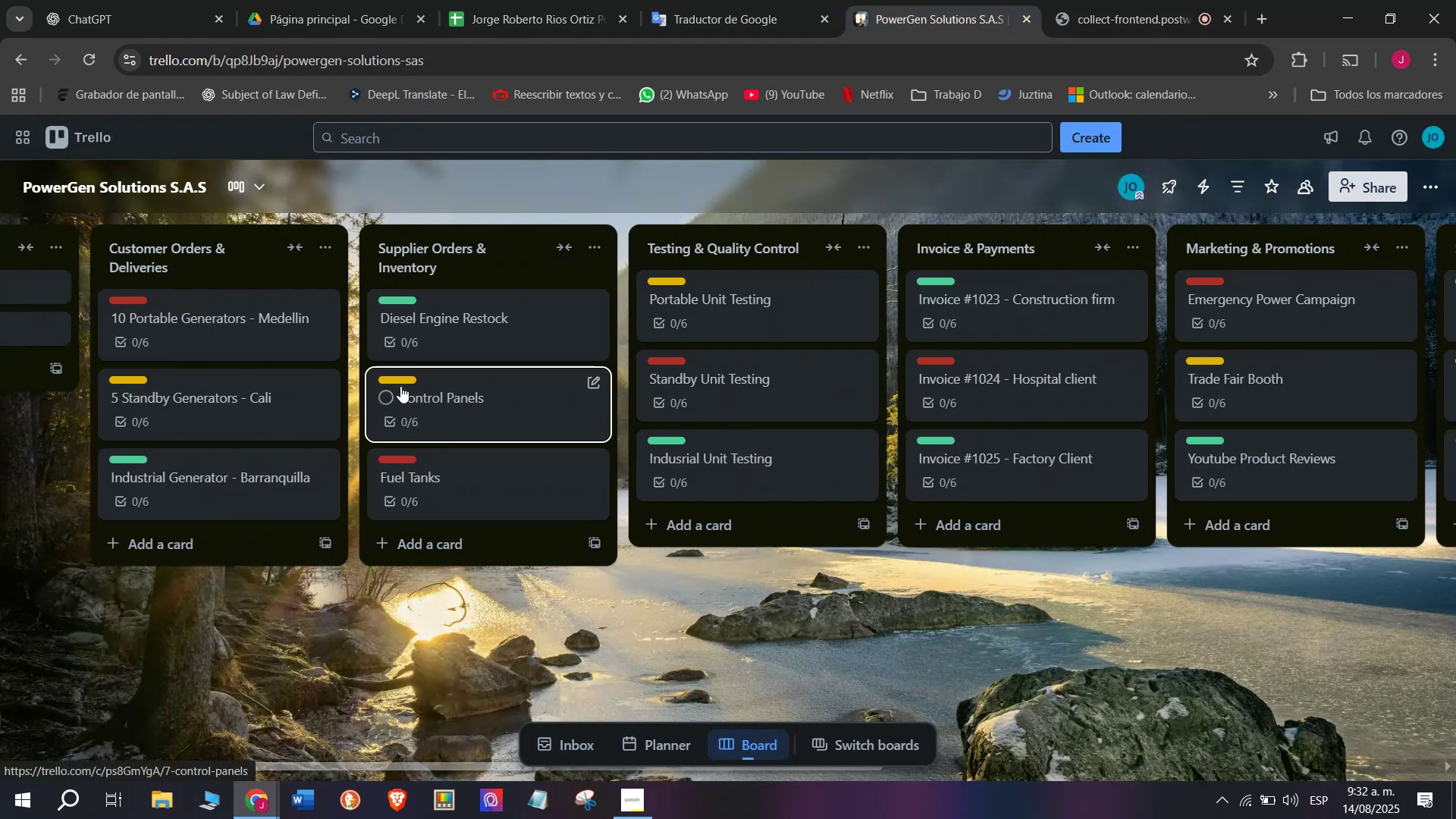 
left_click([400, 381])
 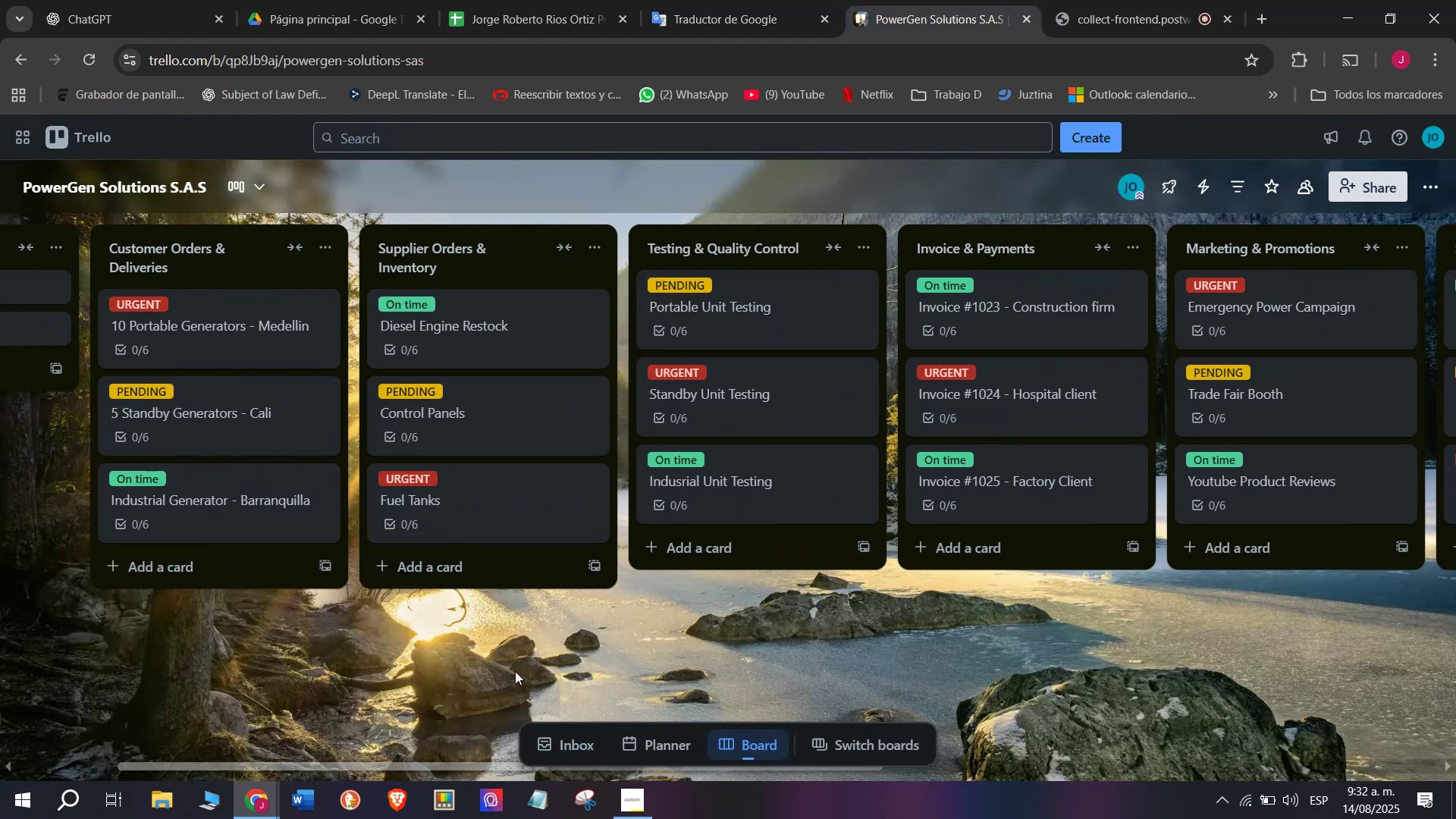 
left_click_drag(start_coordinate=[420, 769], to_coordinate=[272, 769])
 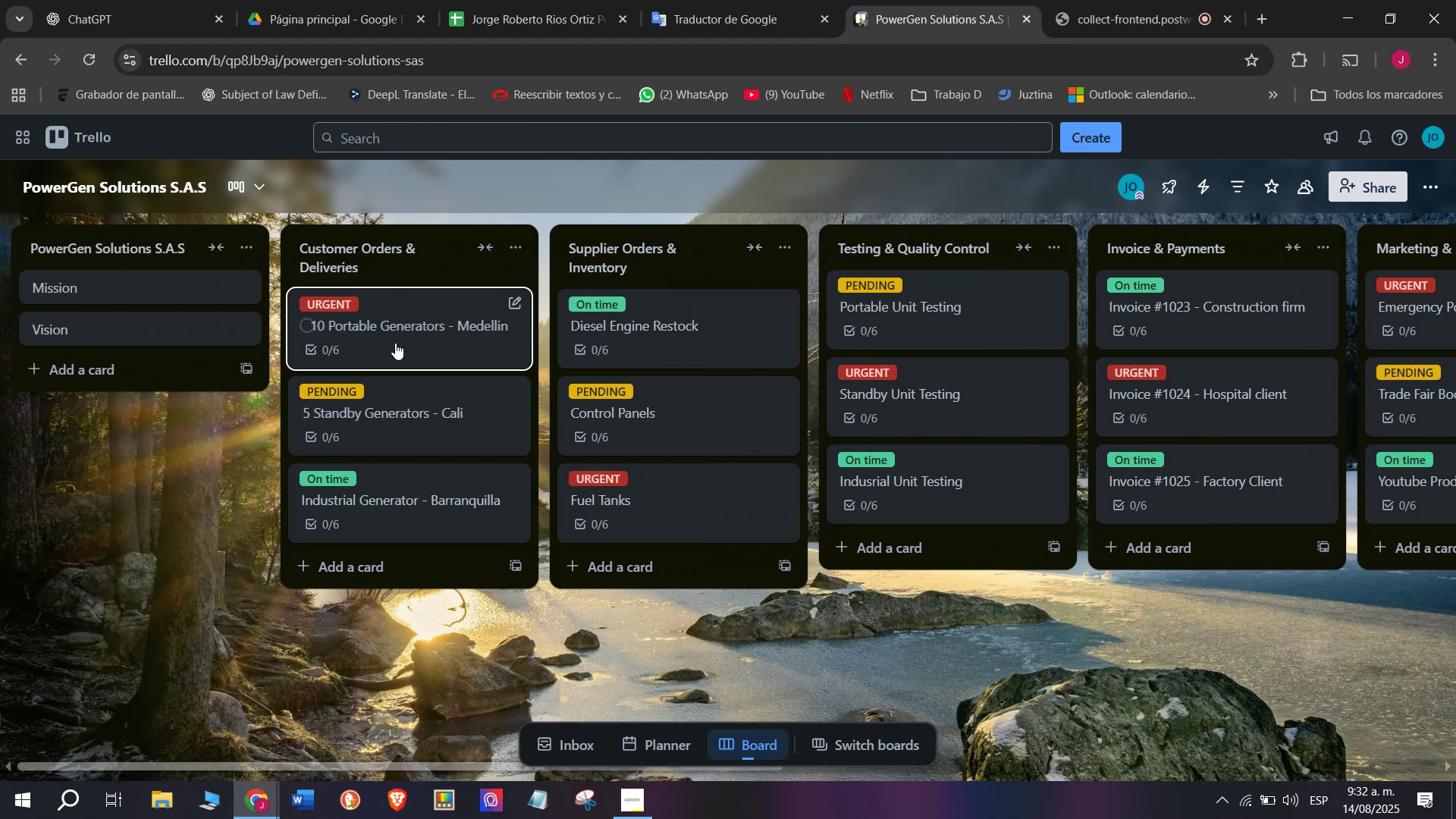 
left_click([406, 335])
 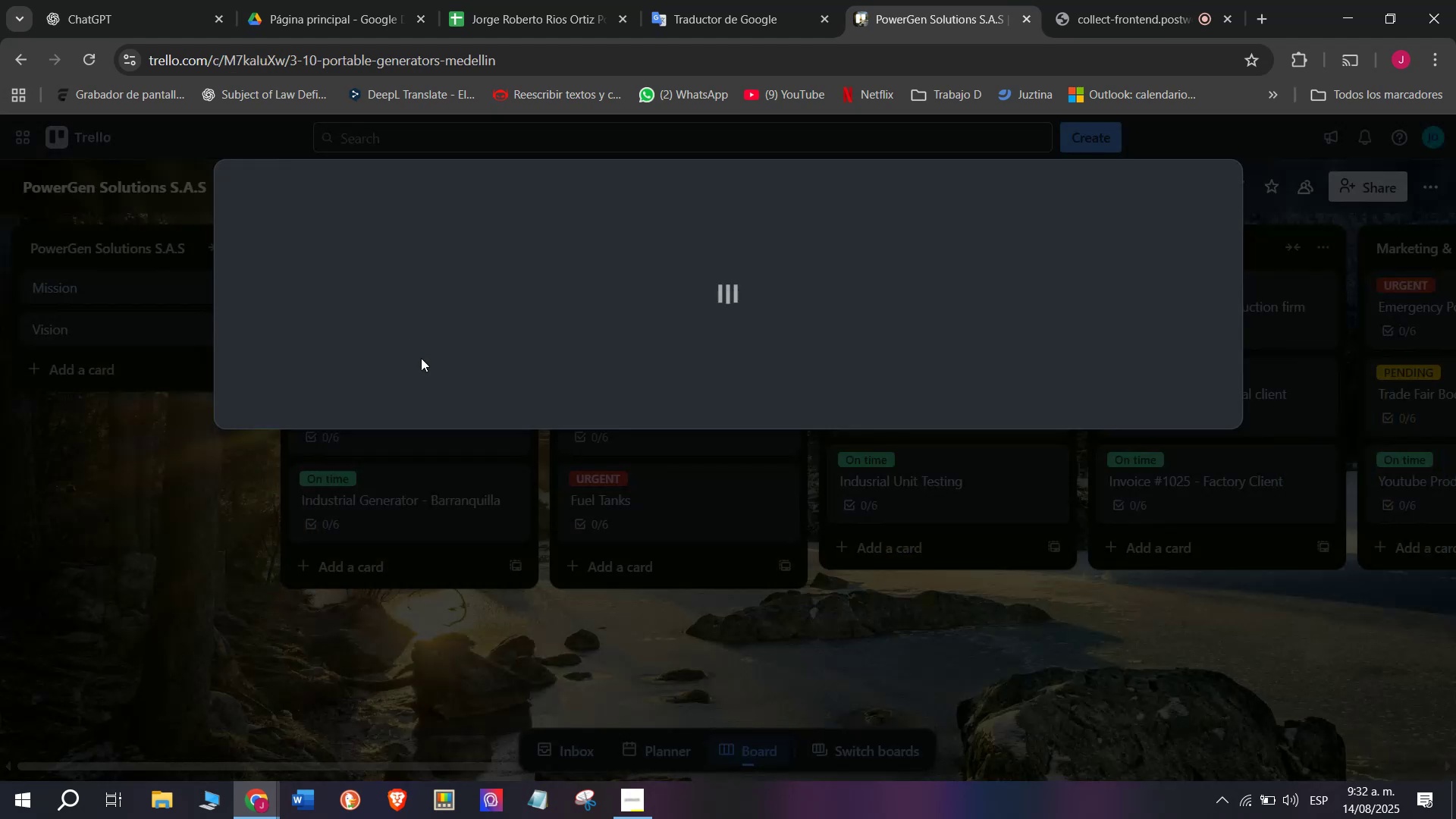 
mouse_move([435, 446])
 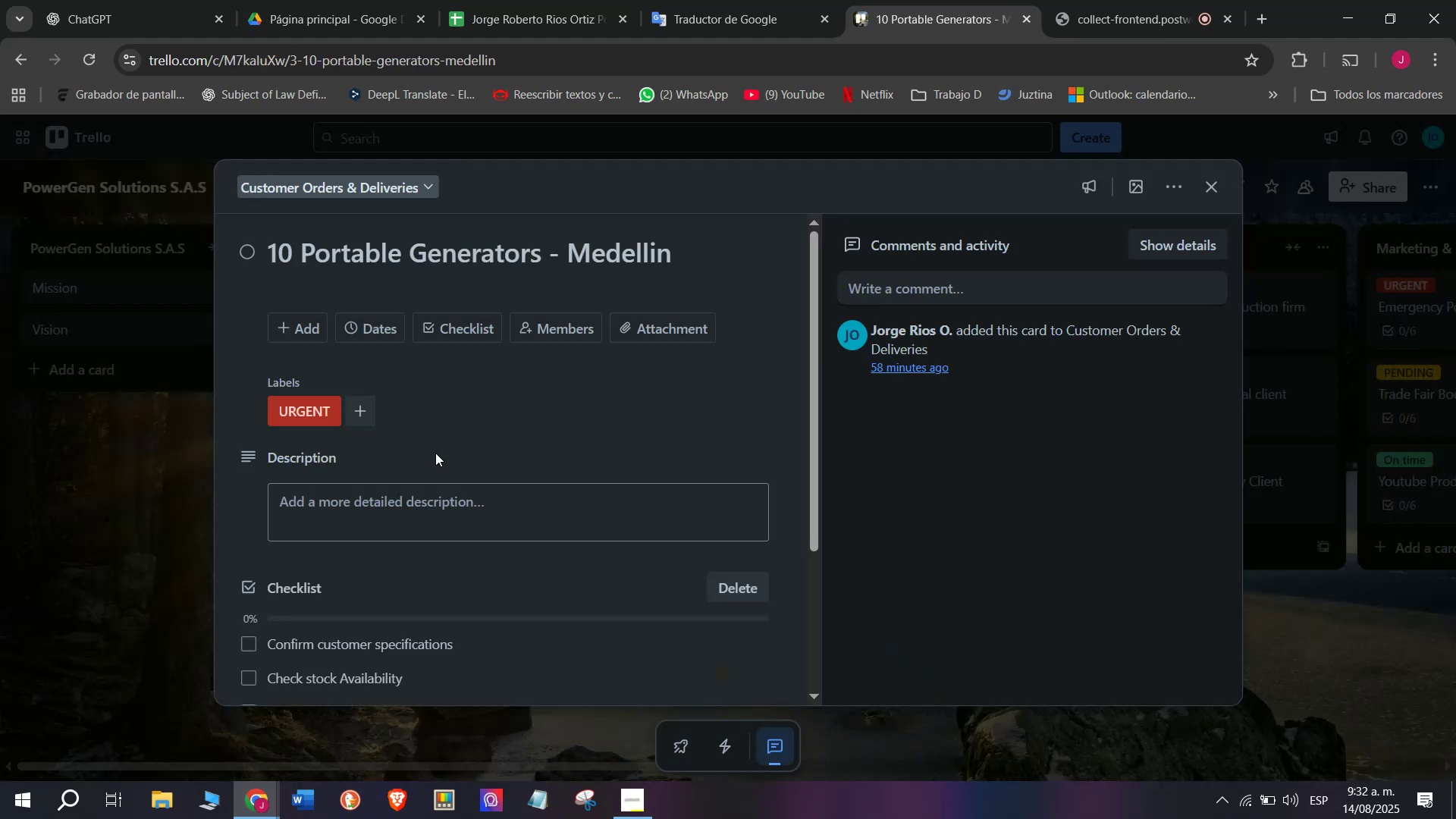 
scroll: coordinate [435, 453], scroll_direction: down, amount: 1.0
 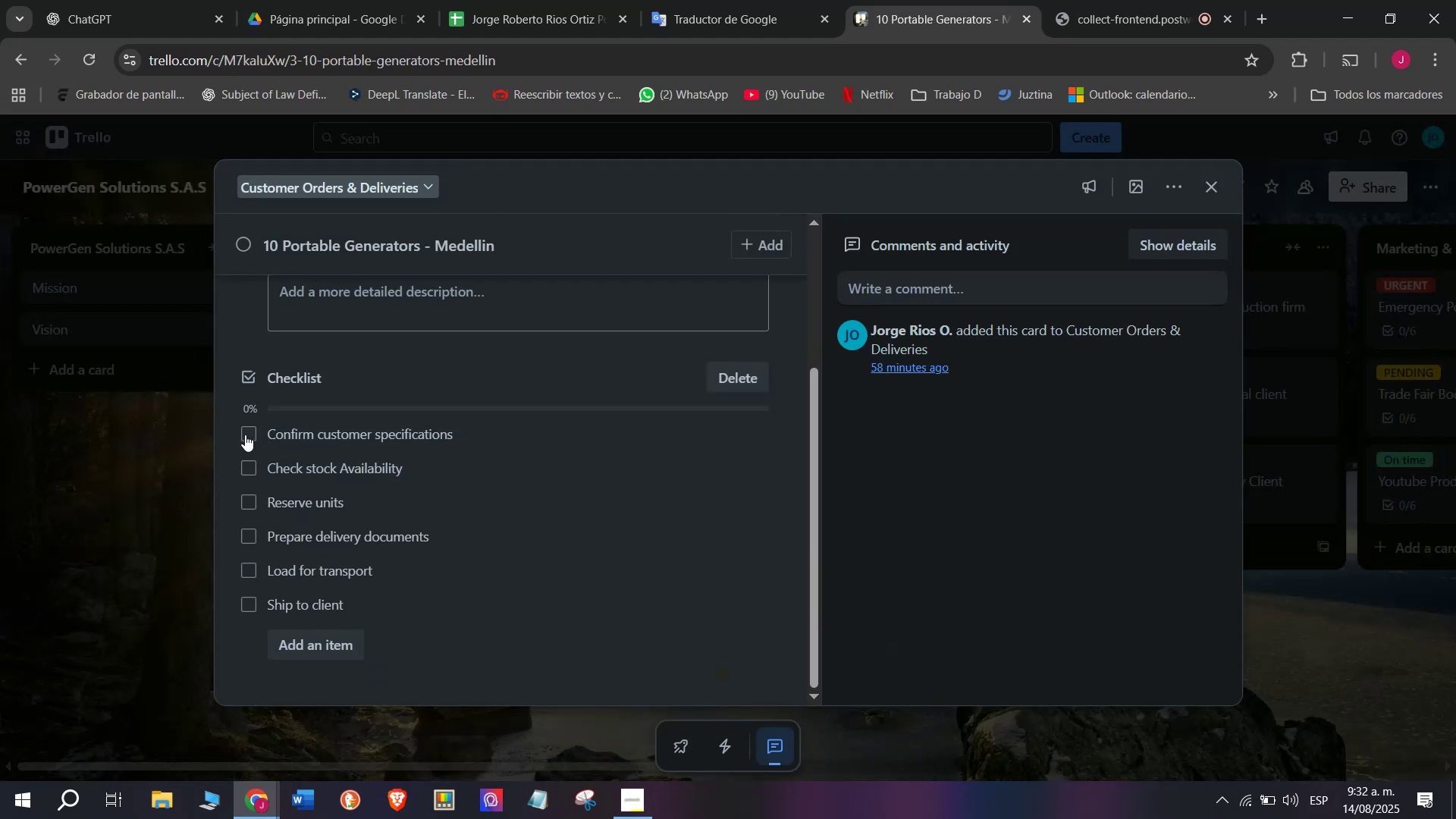 
double_click([249, 465])
 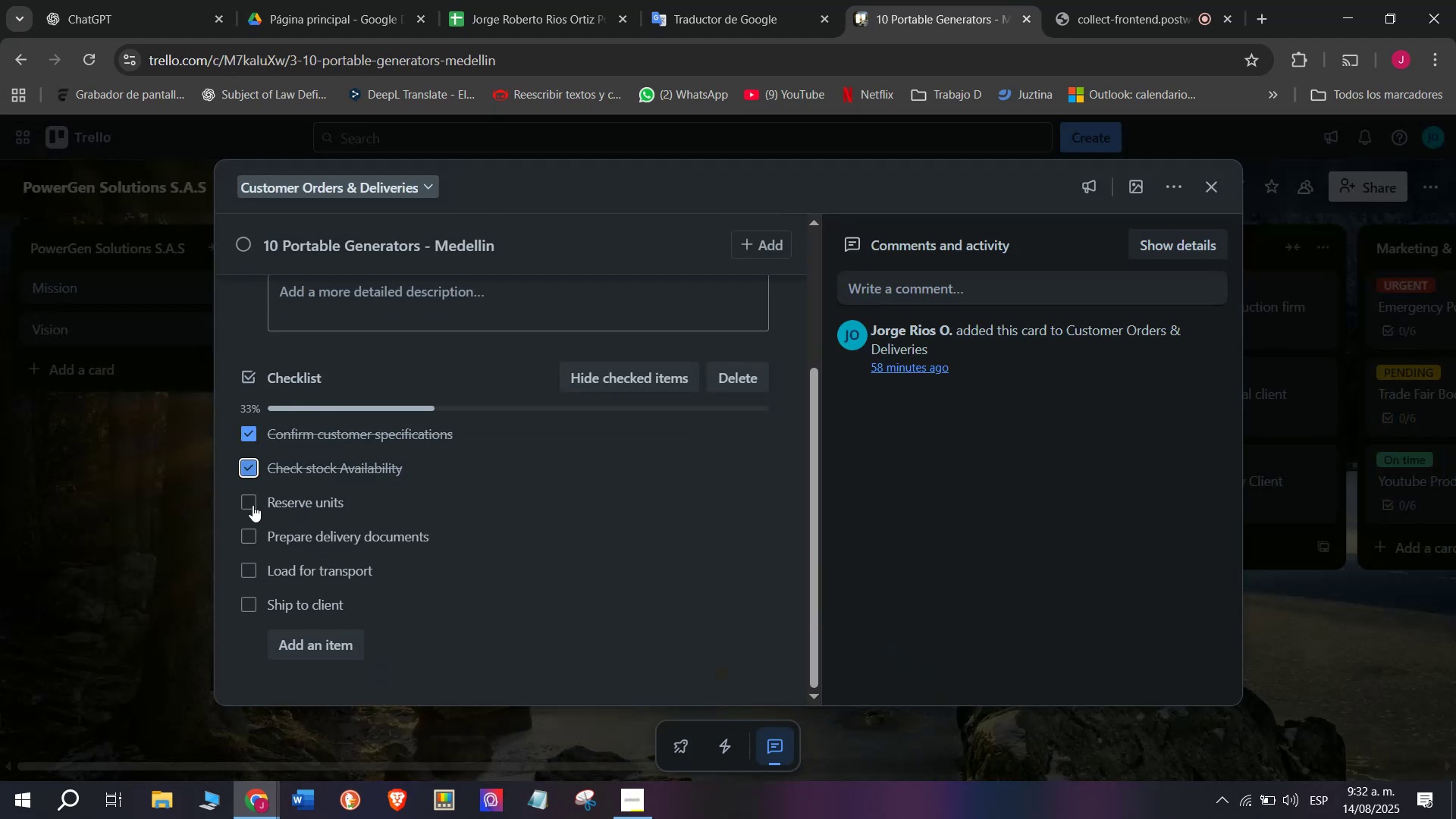 
triple_click([253, 505])
 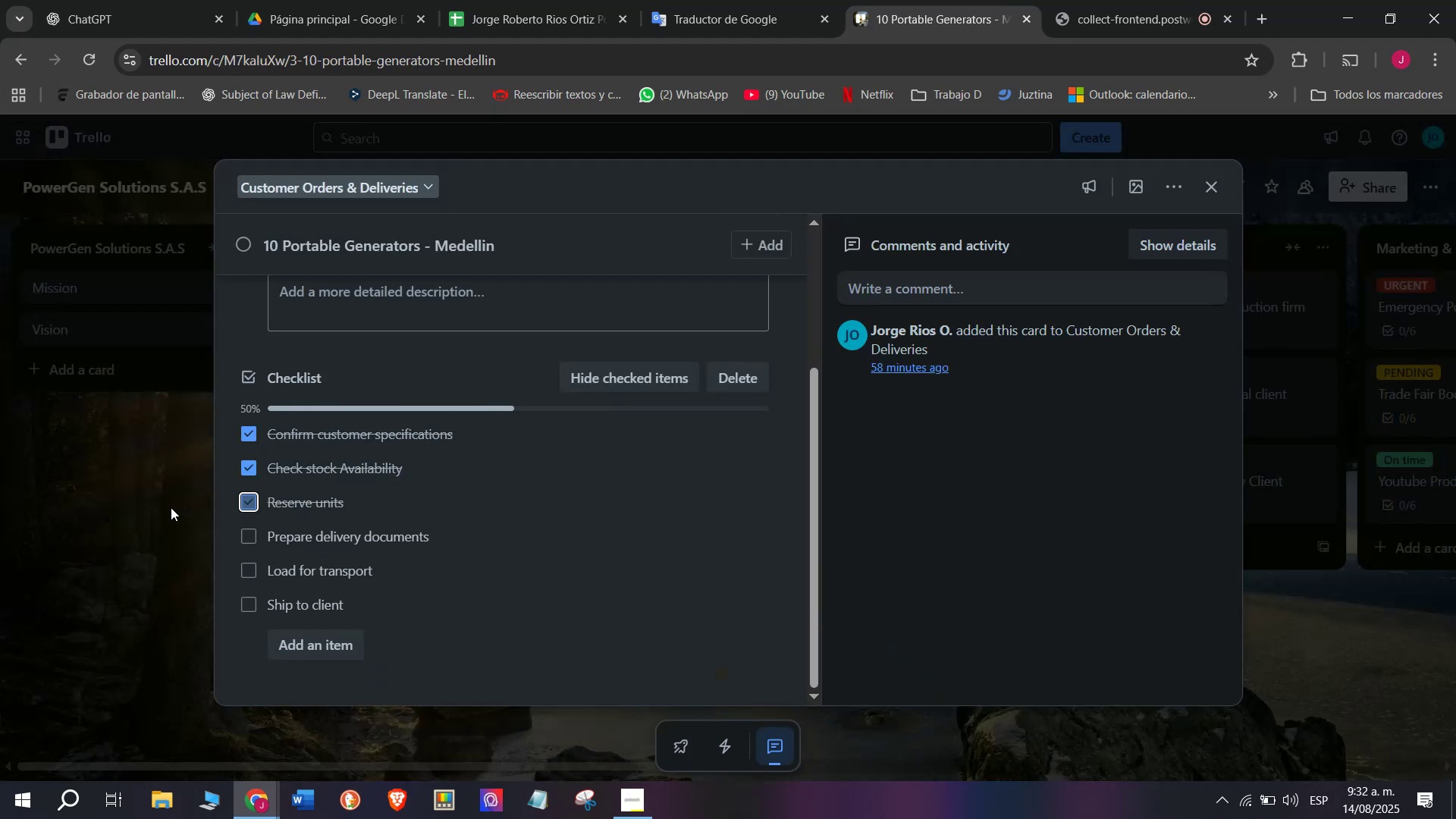 
triple_click([171, 507])
 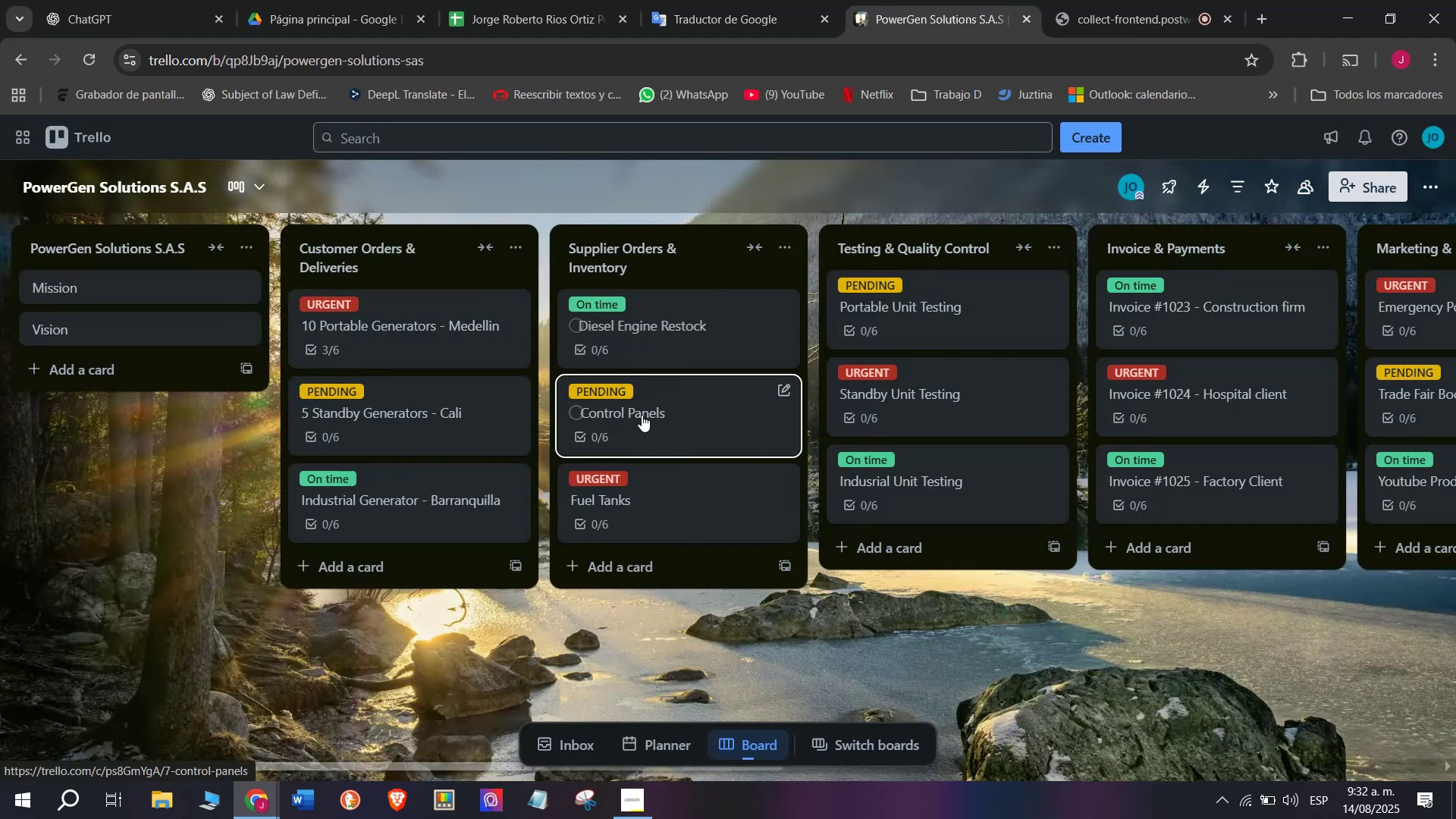 
left_click([634, 479])
 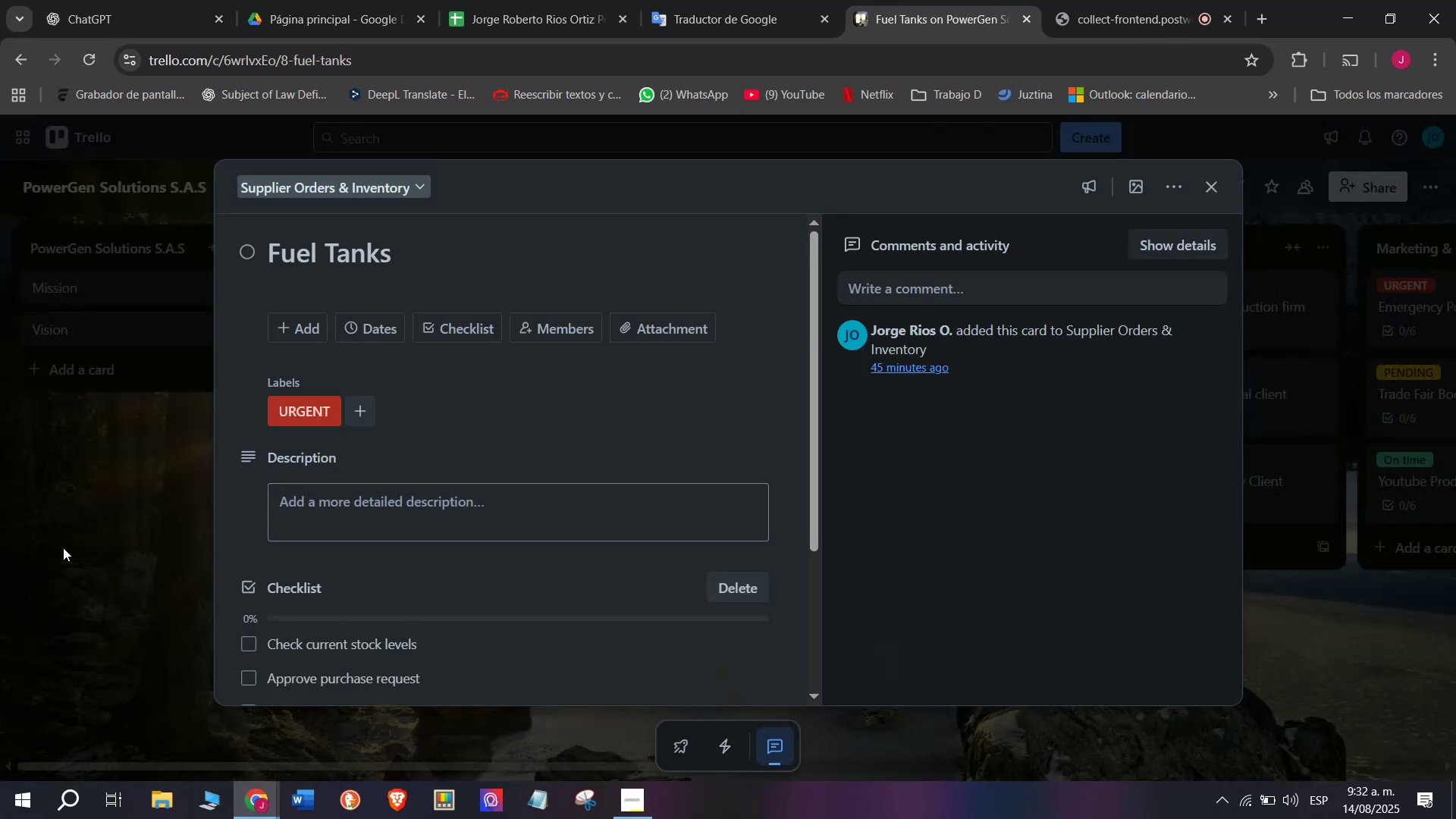 
left_click([63, 546])
 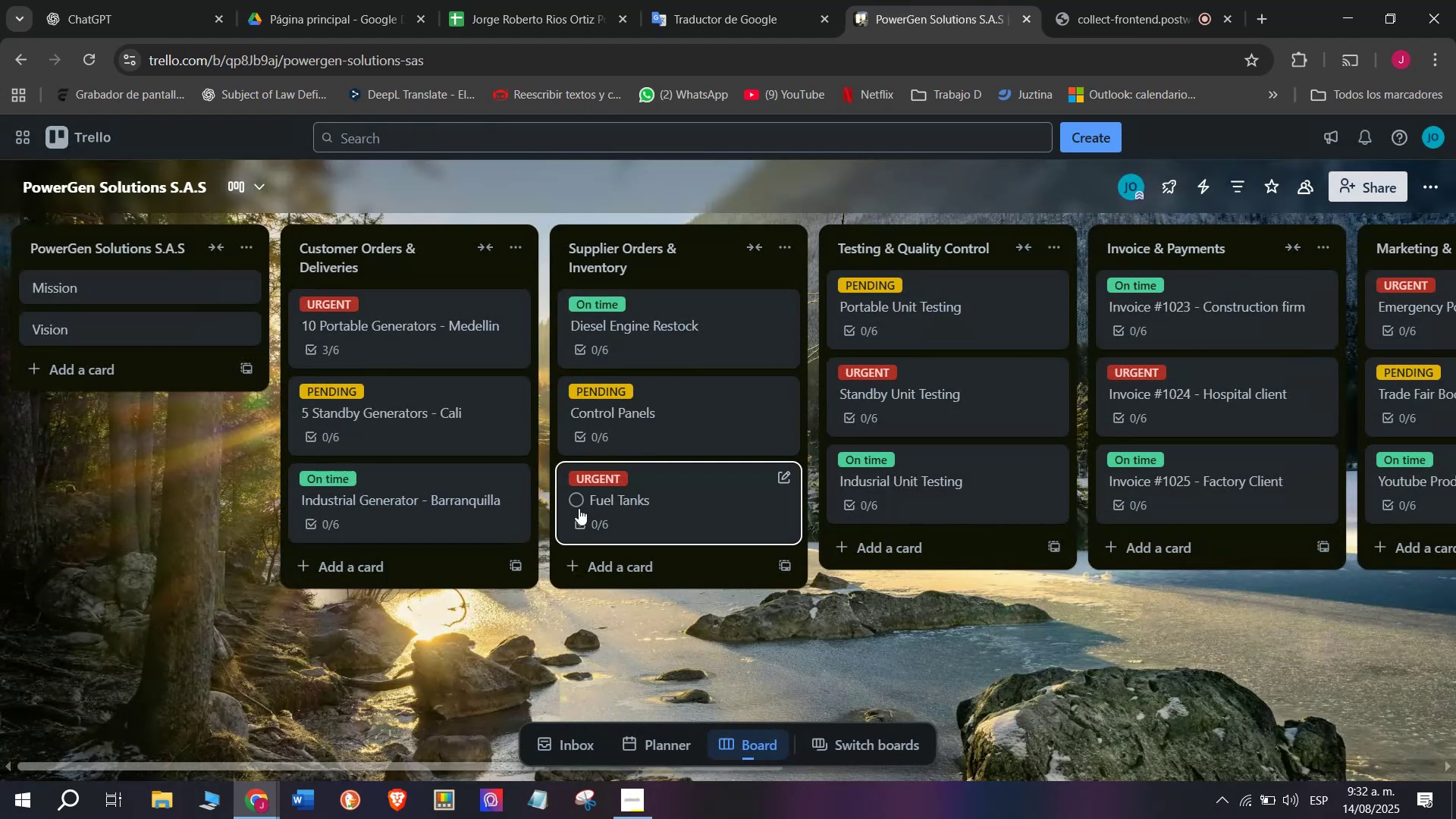 
left_click([583, 497])
 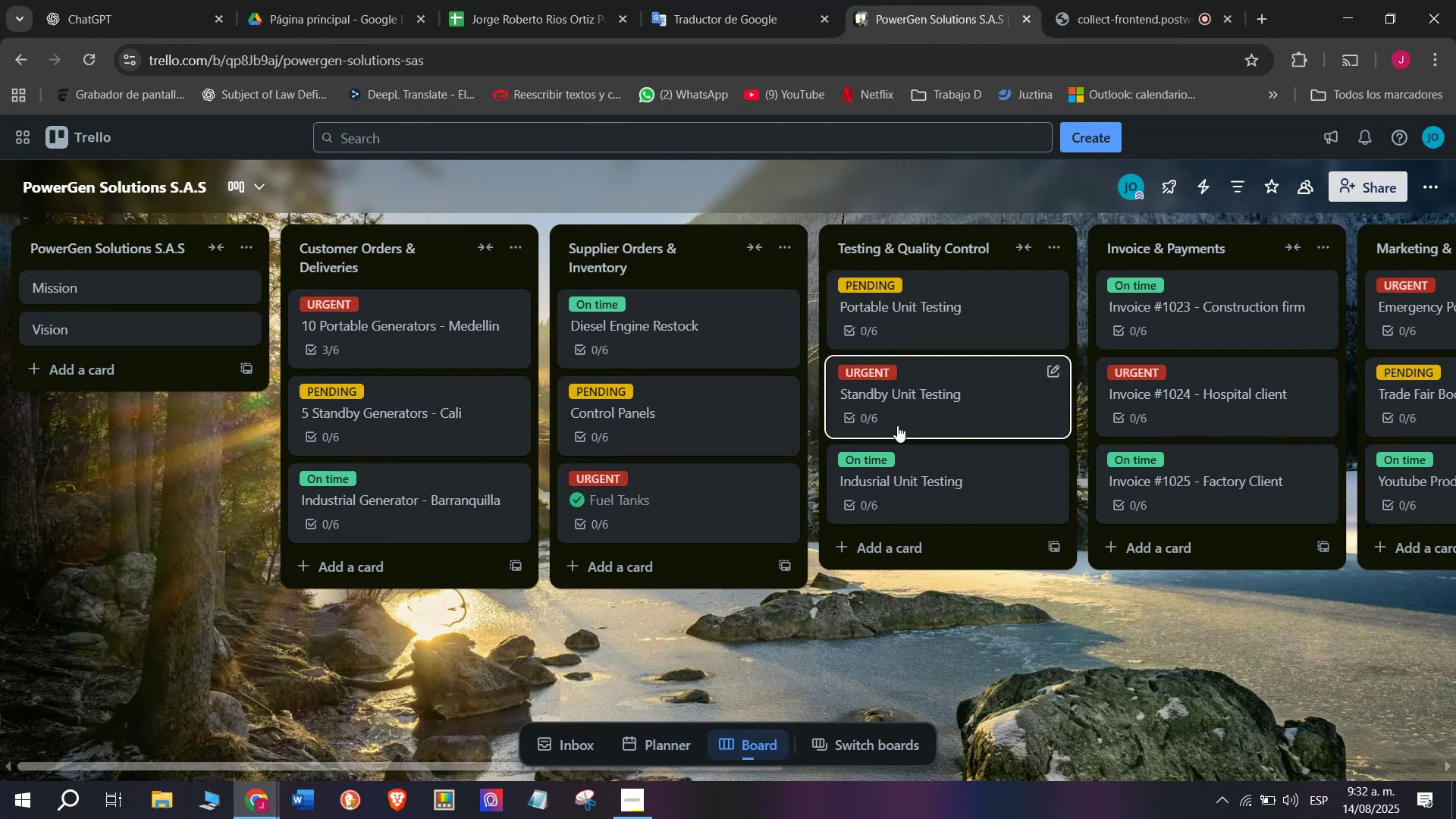 
left_click([930, 400])
 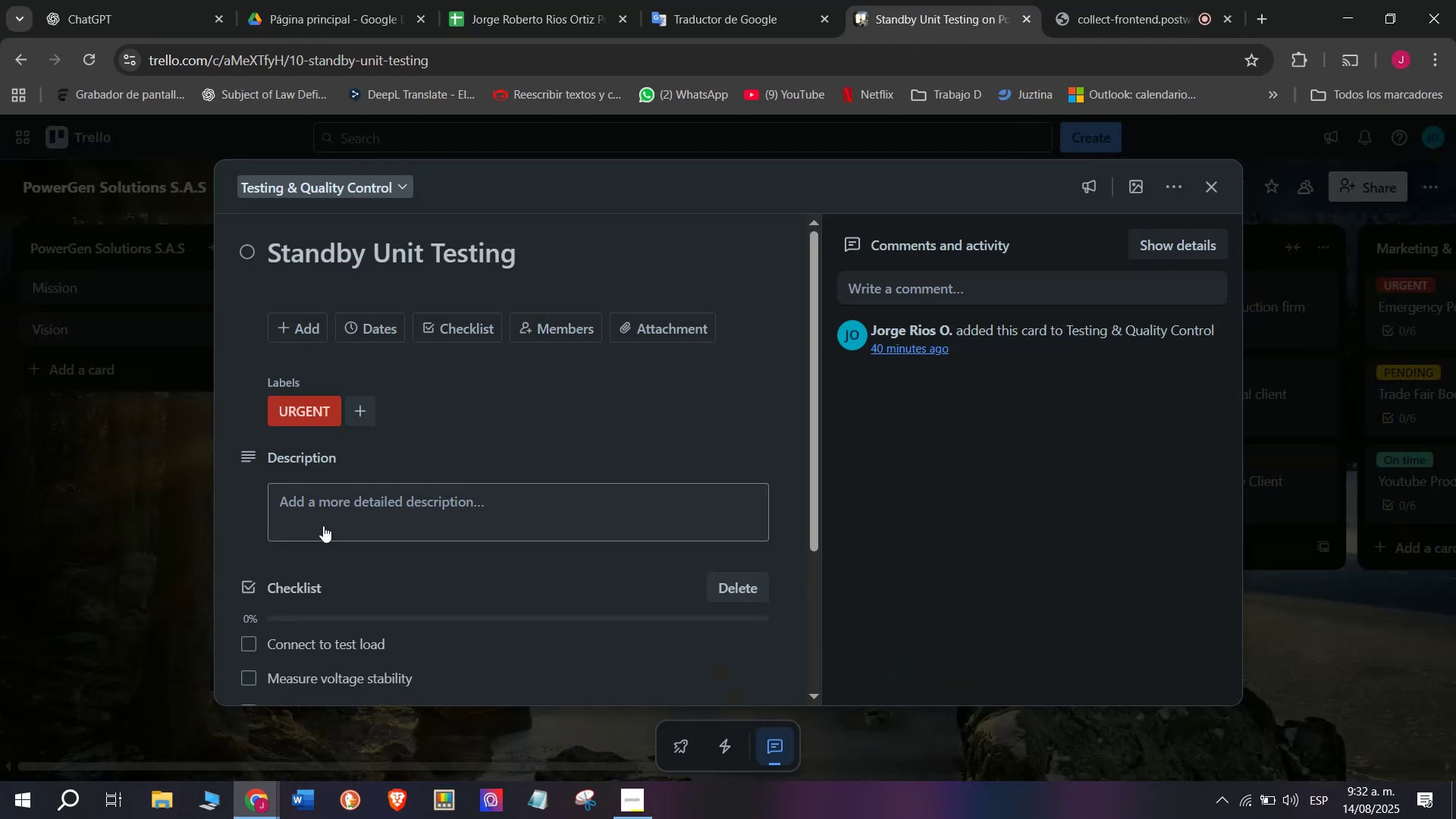 
scroll: coordinate [312, 570], scroll_direction: down, amount: 1.0
 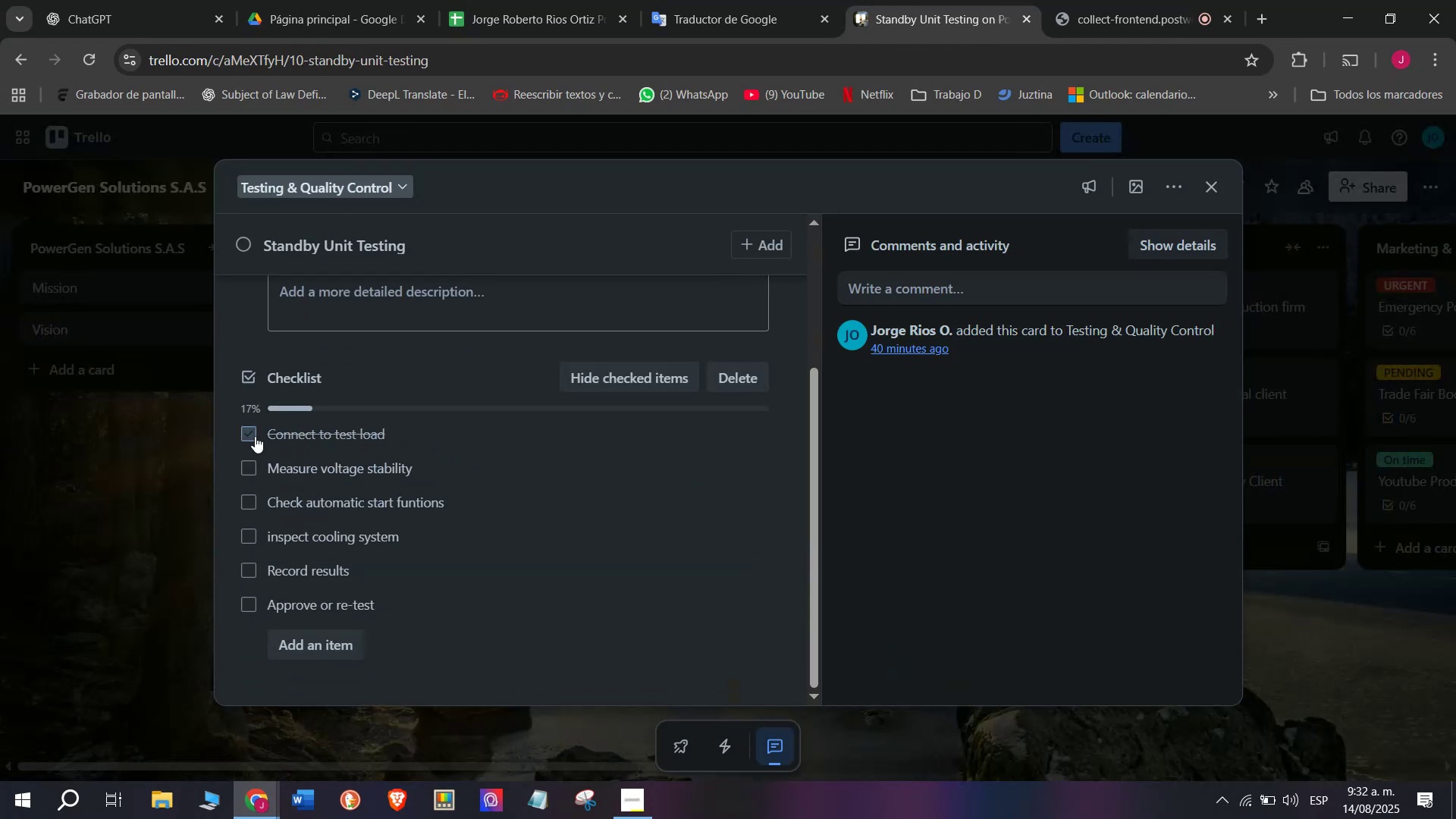 
double_click([253, 453])
 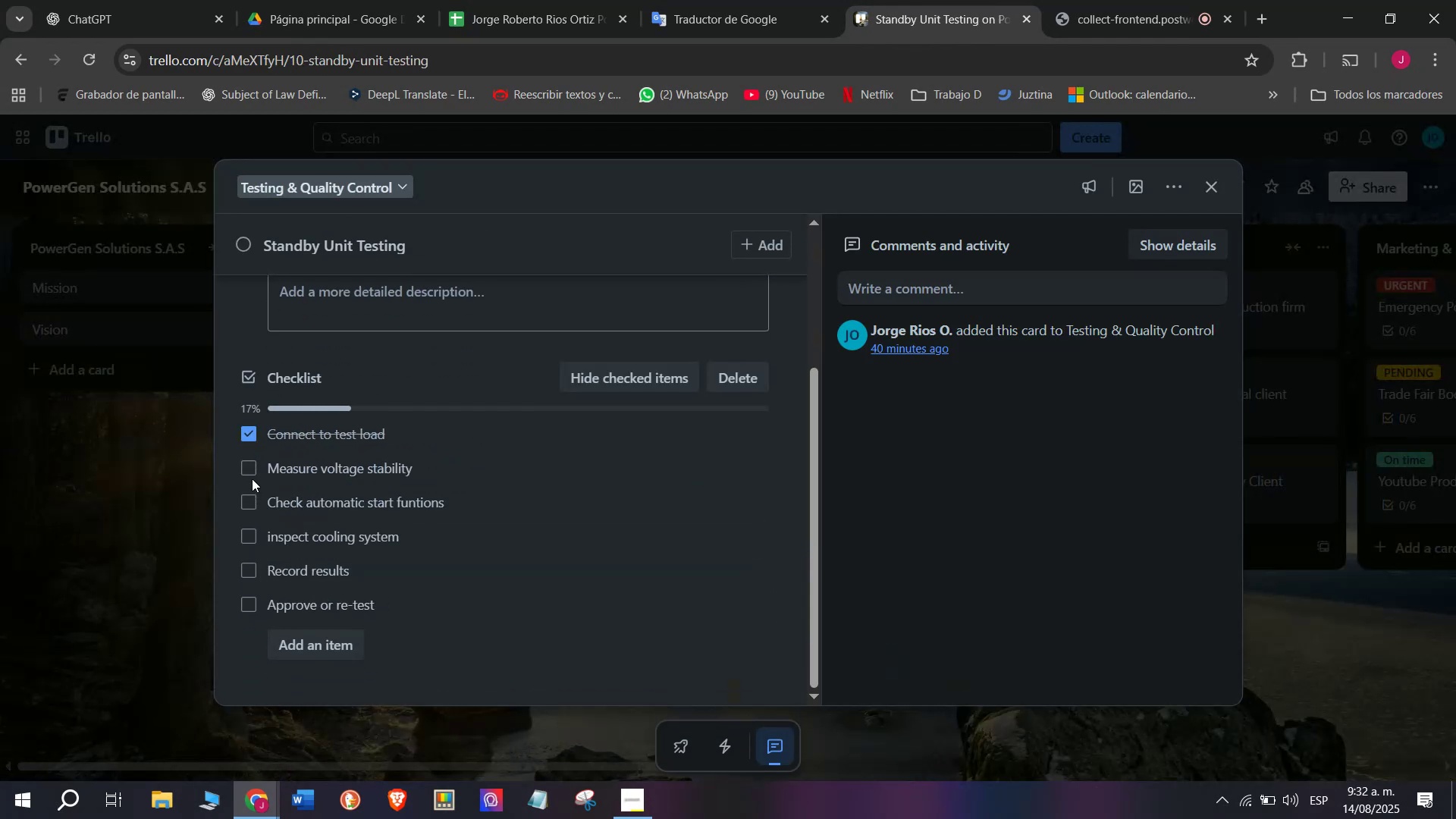 
left_click([253, 474])
 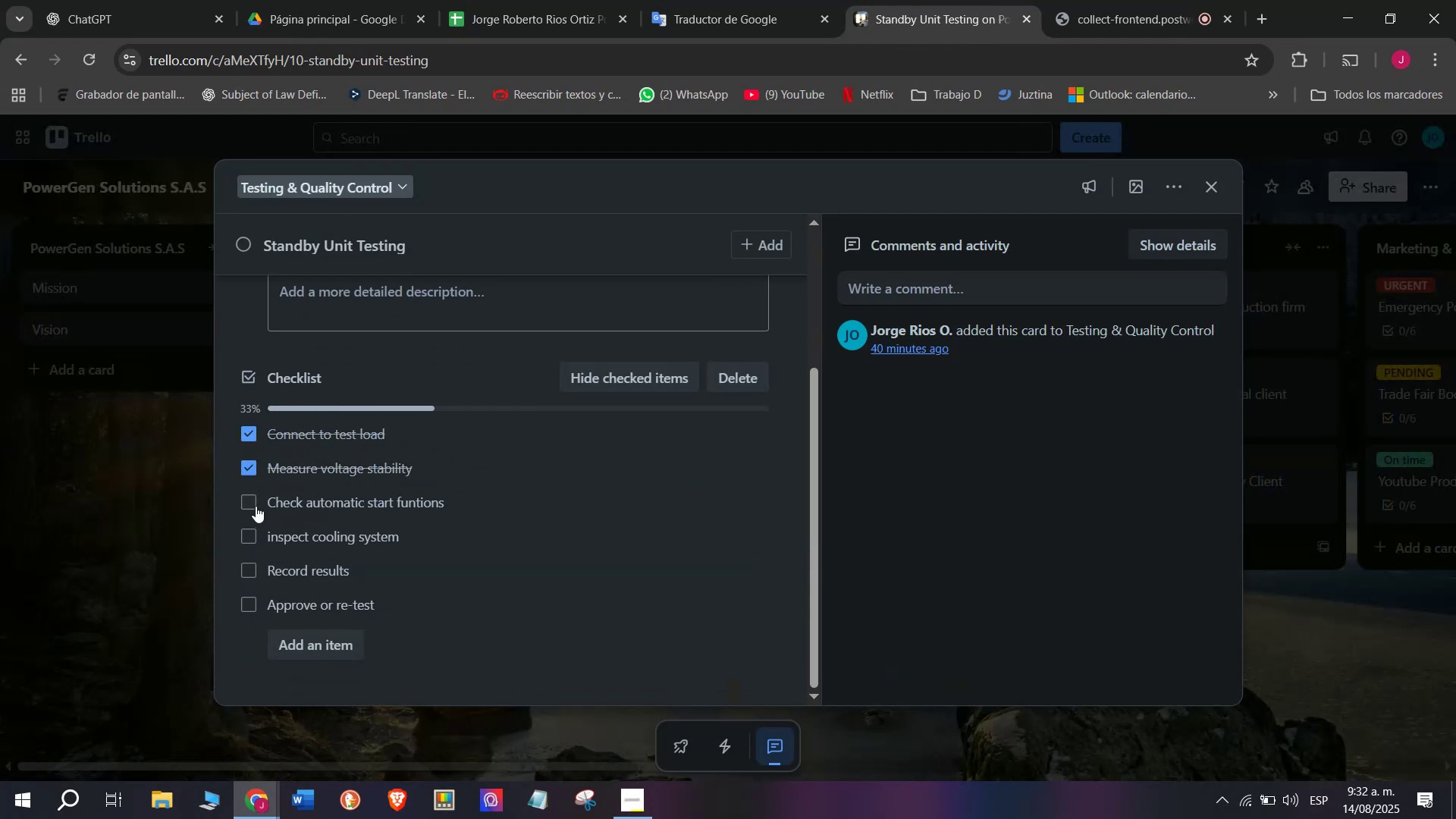 
left_click([256, 506])
 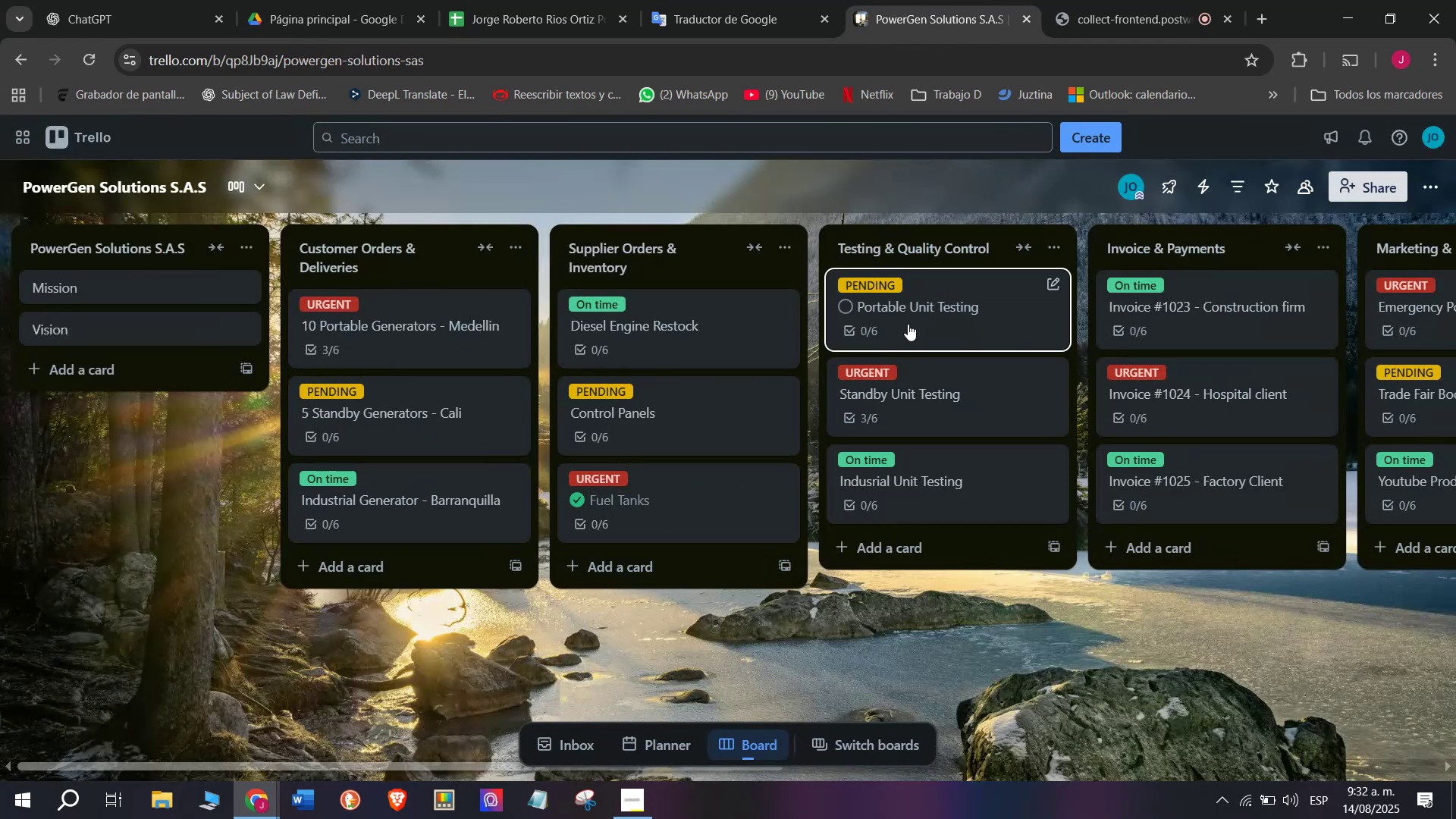 
left_click([946, 316])
 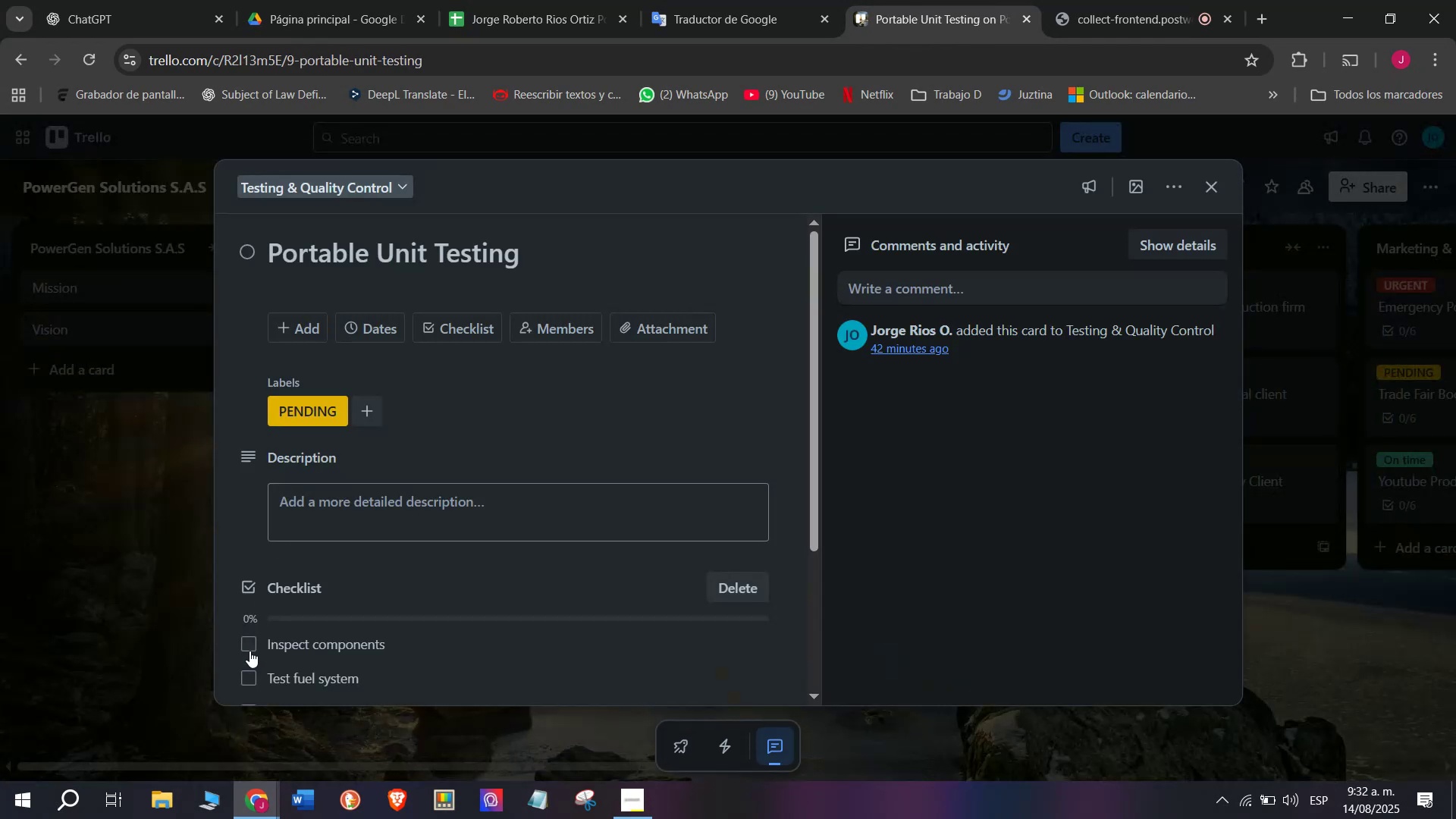 
double_click([254, 679])
 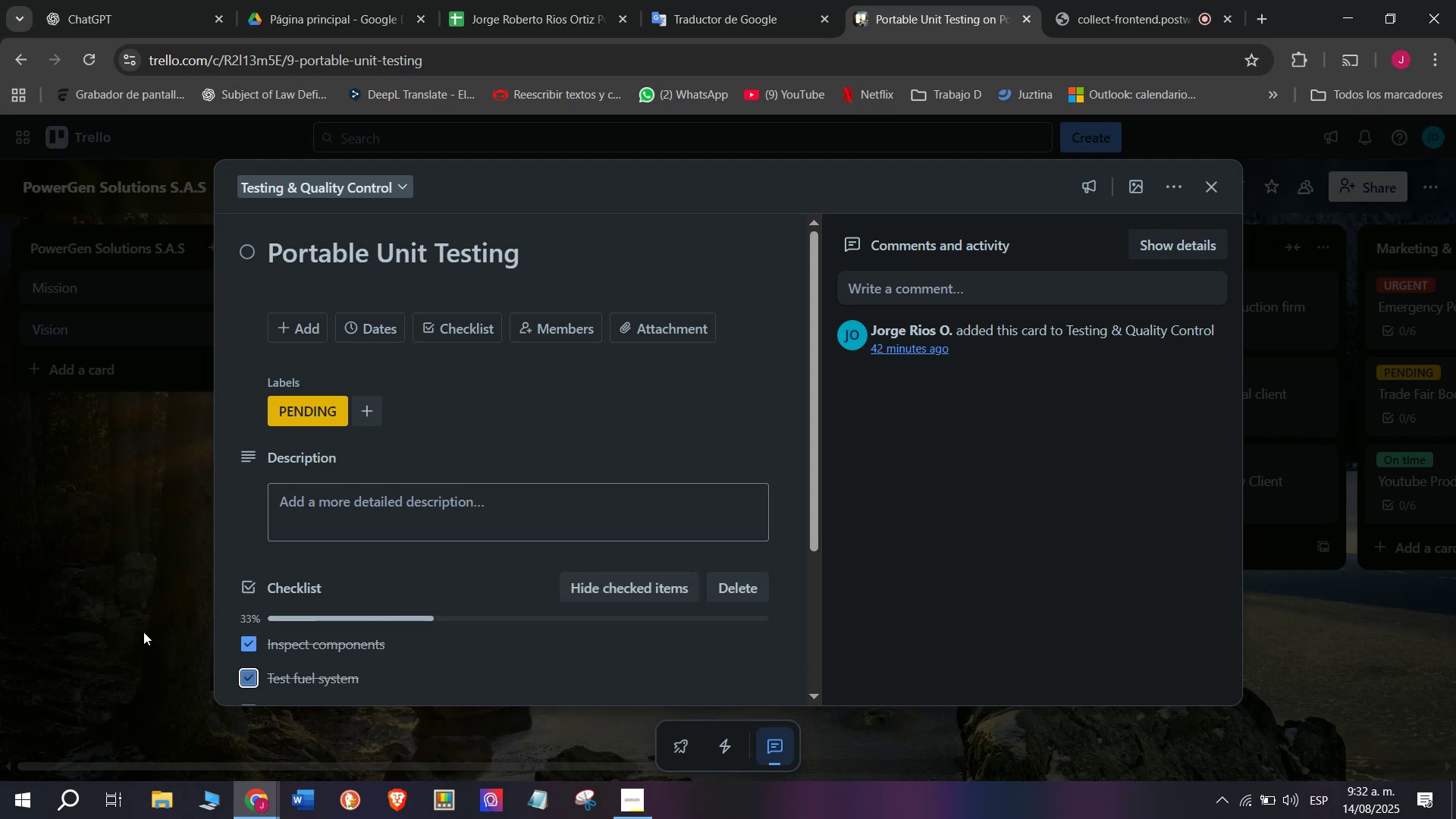 
triple_click([143, 632])
 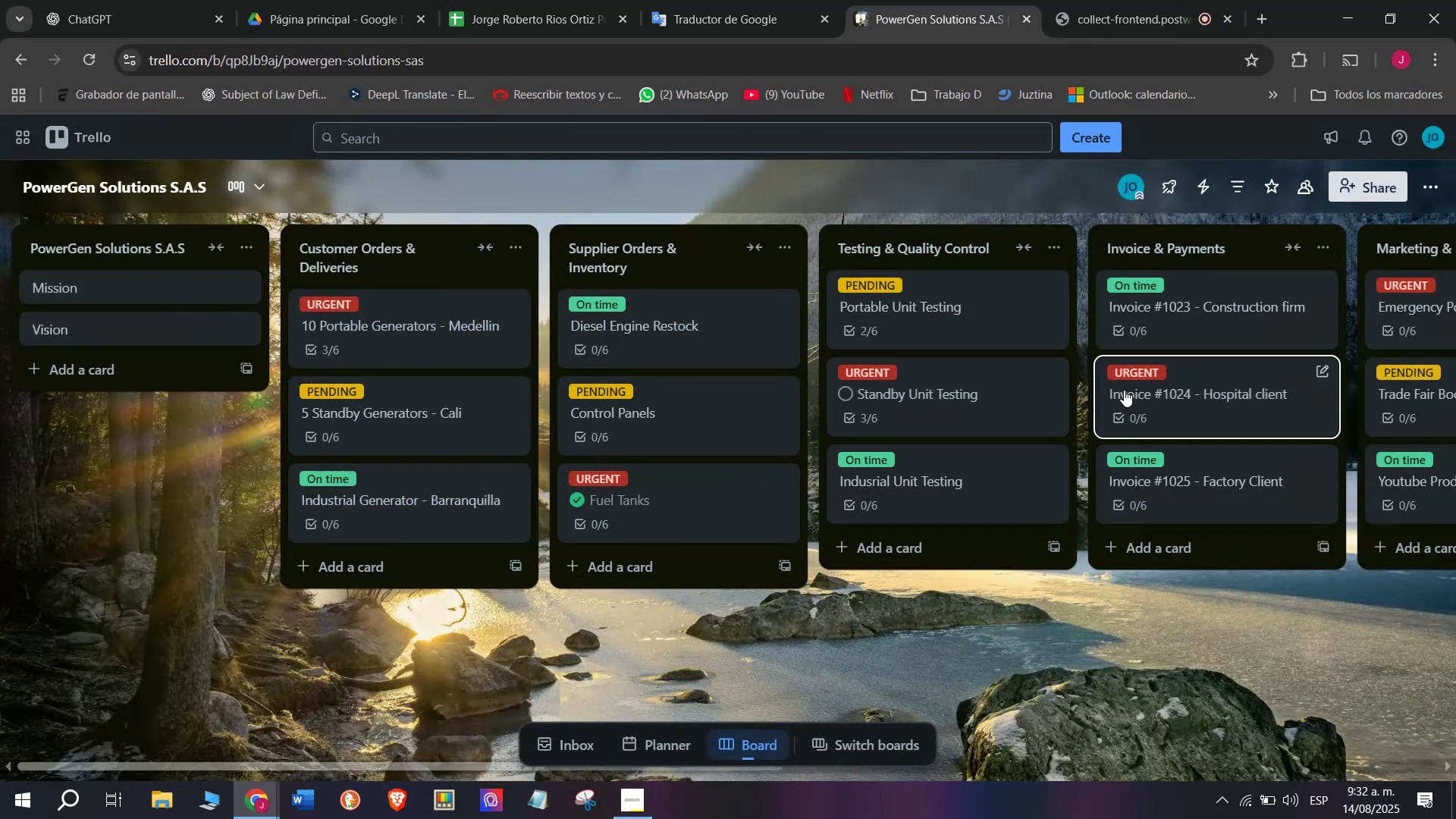 
left_click([1141, 383])
 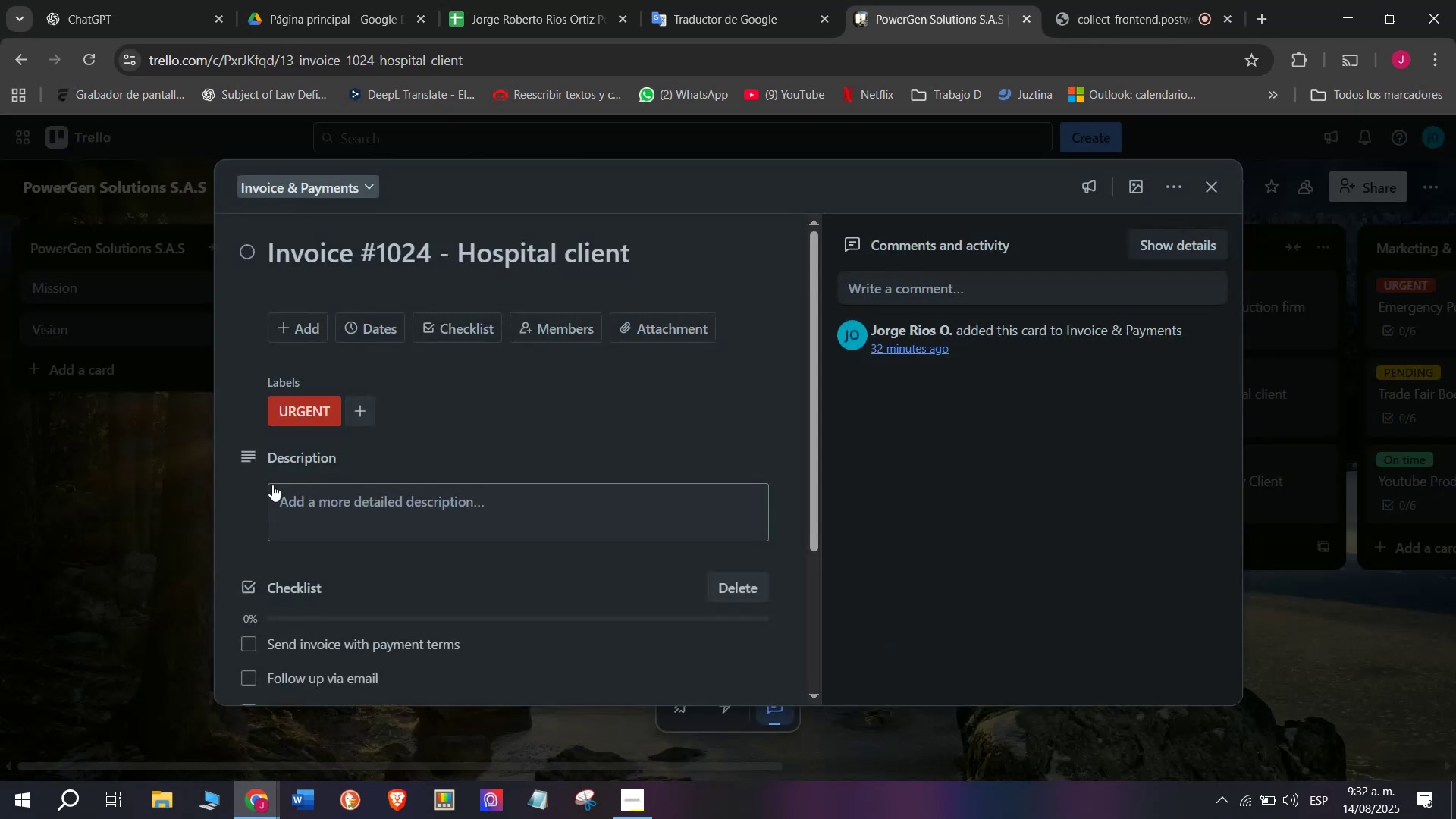 
left_click([203, 479])
 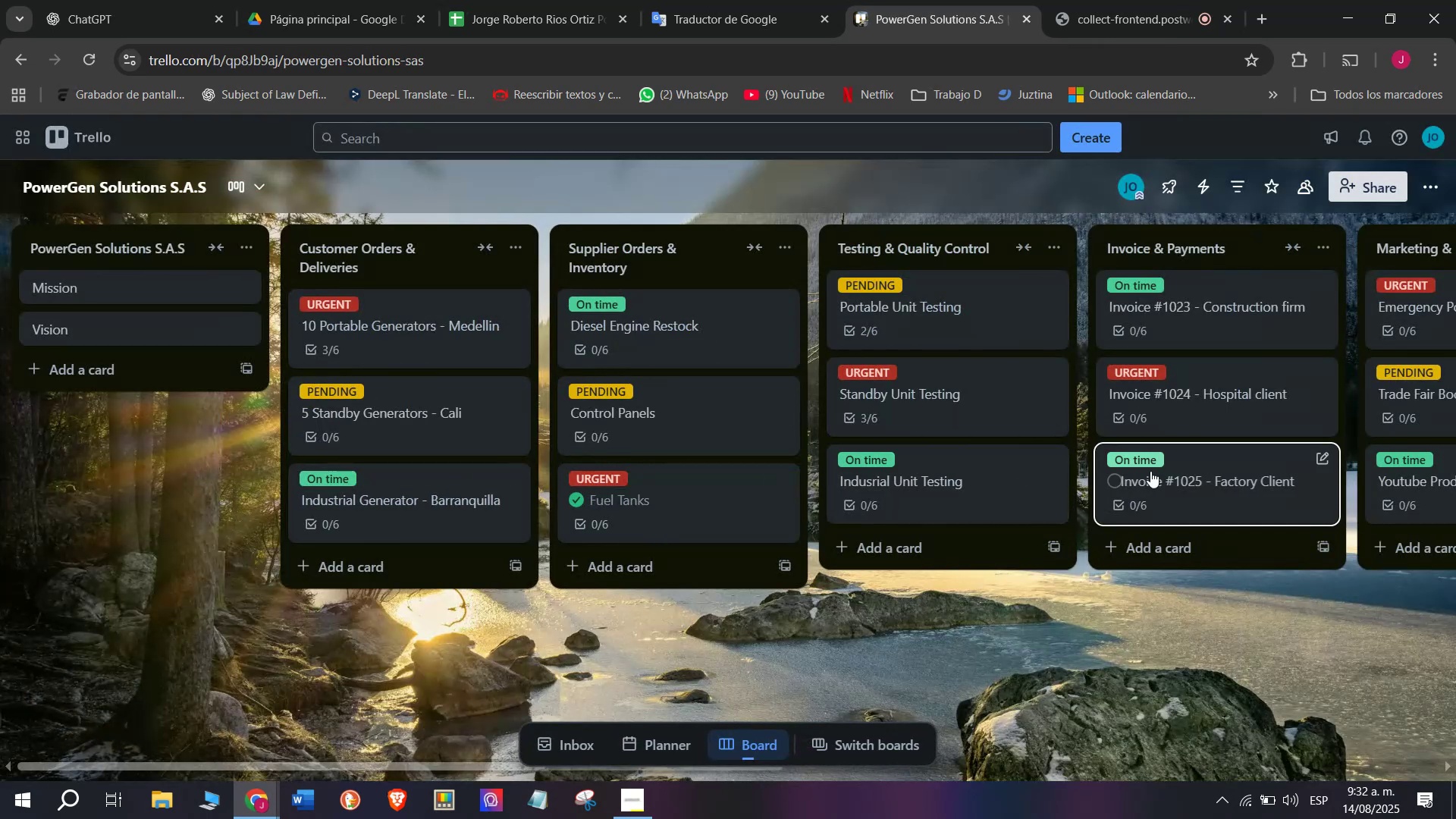 
left_click([1144, 491])
 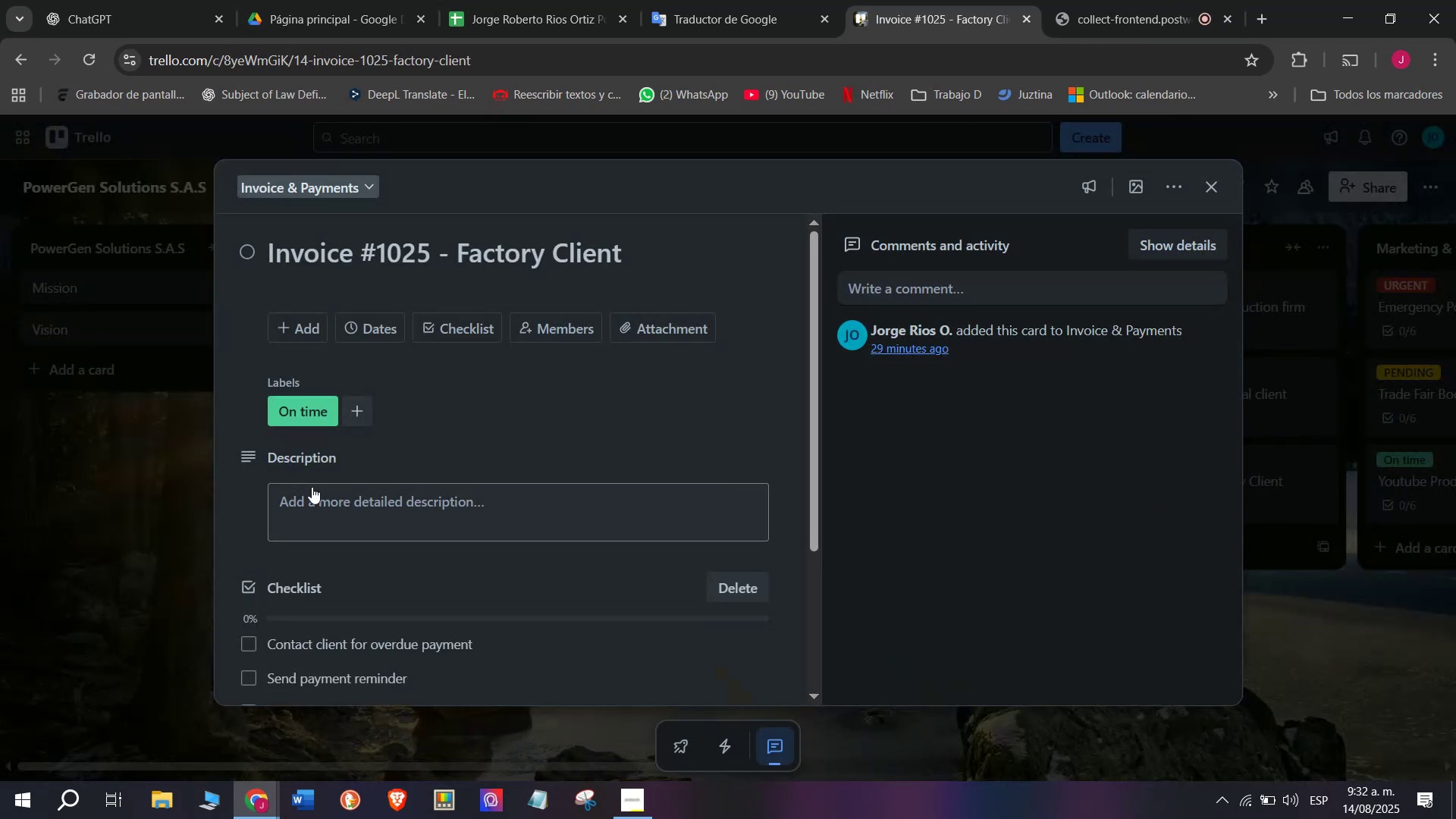 
left_click([177, 519])
 